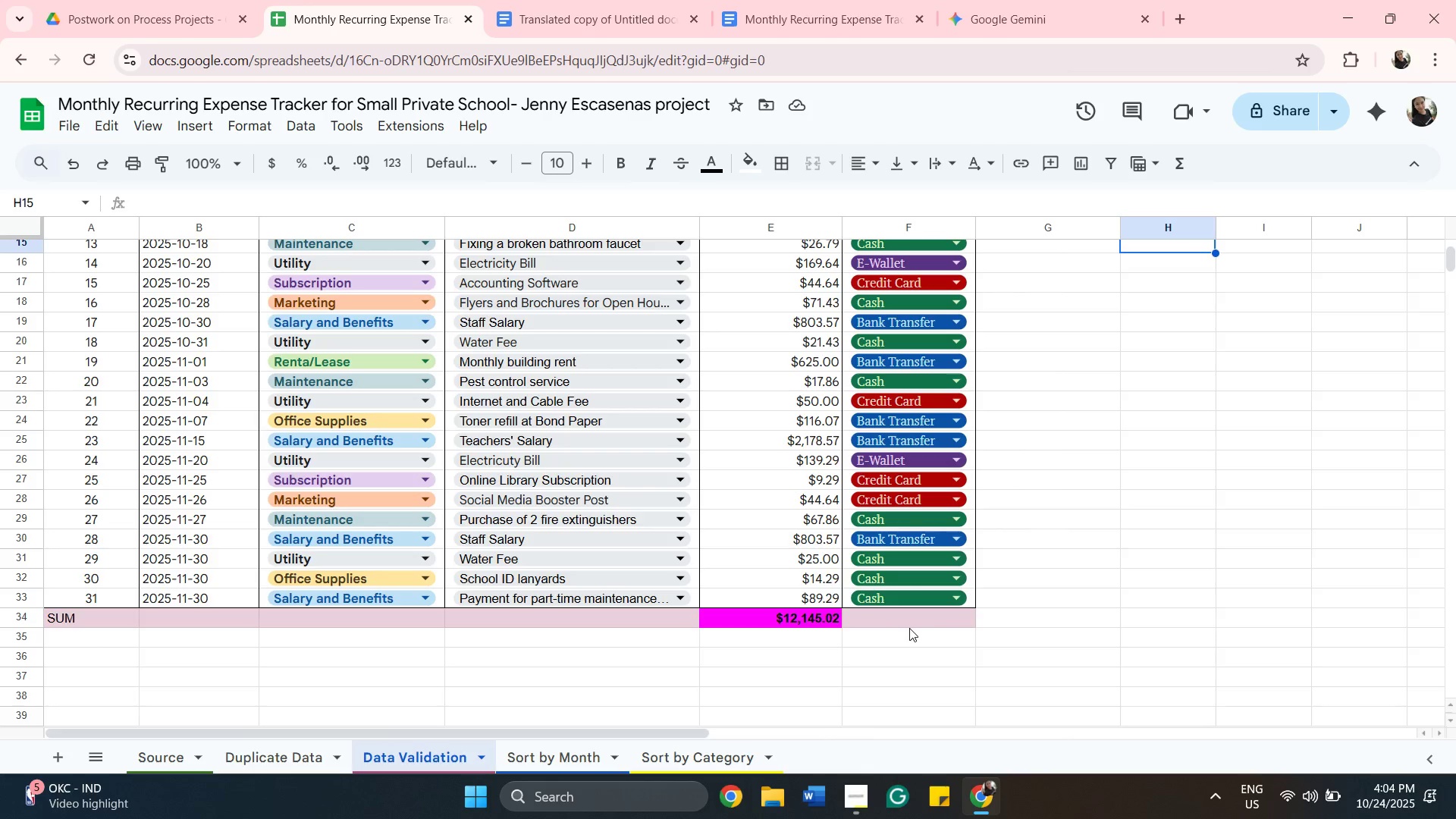 
wait(6.53)
 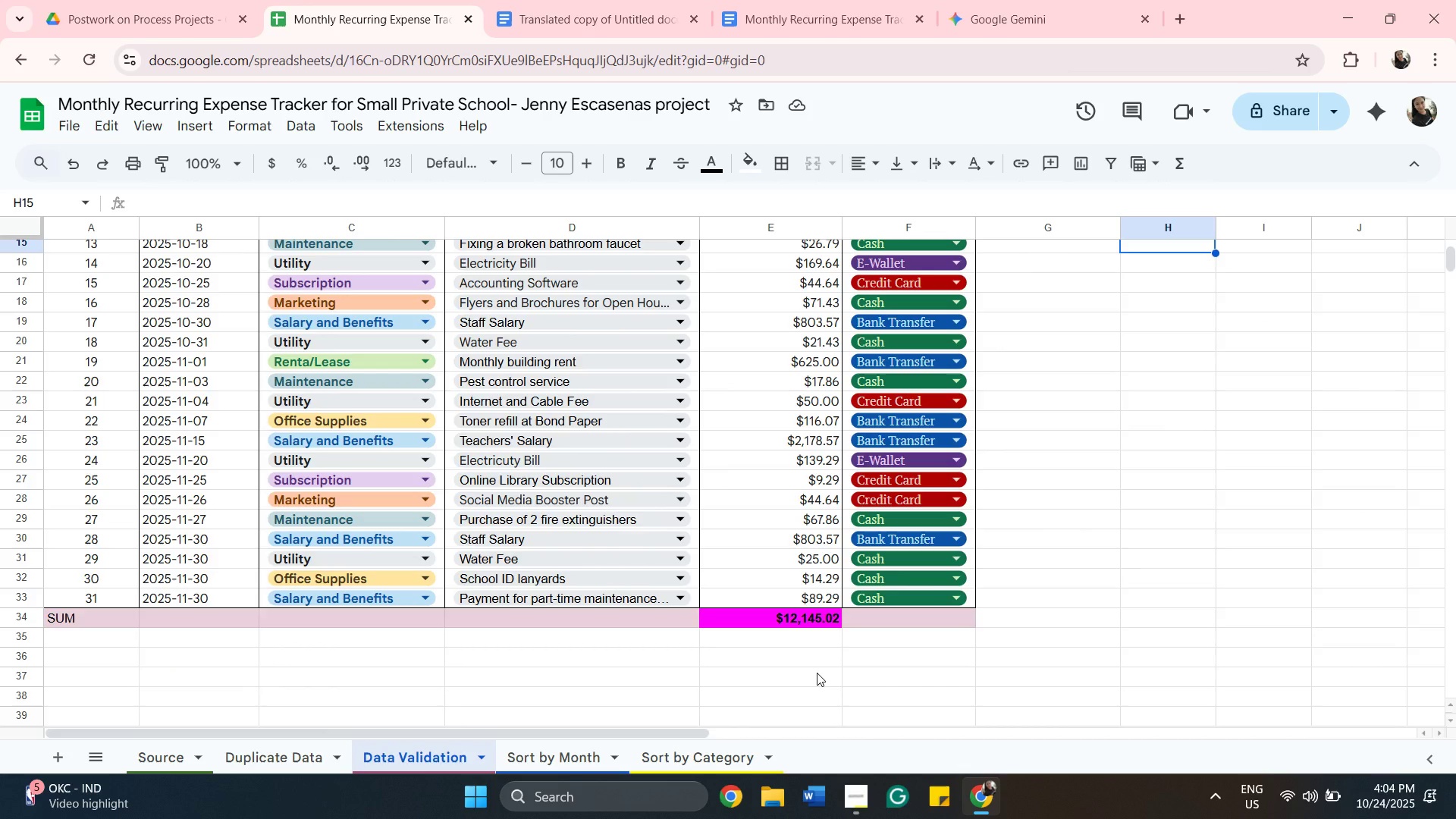 
left_click([1087, 614])
 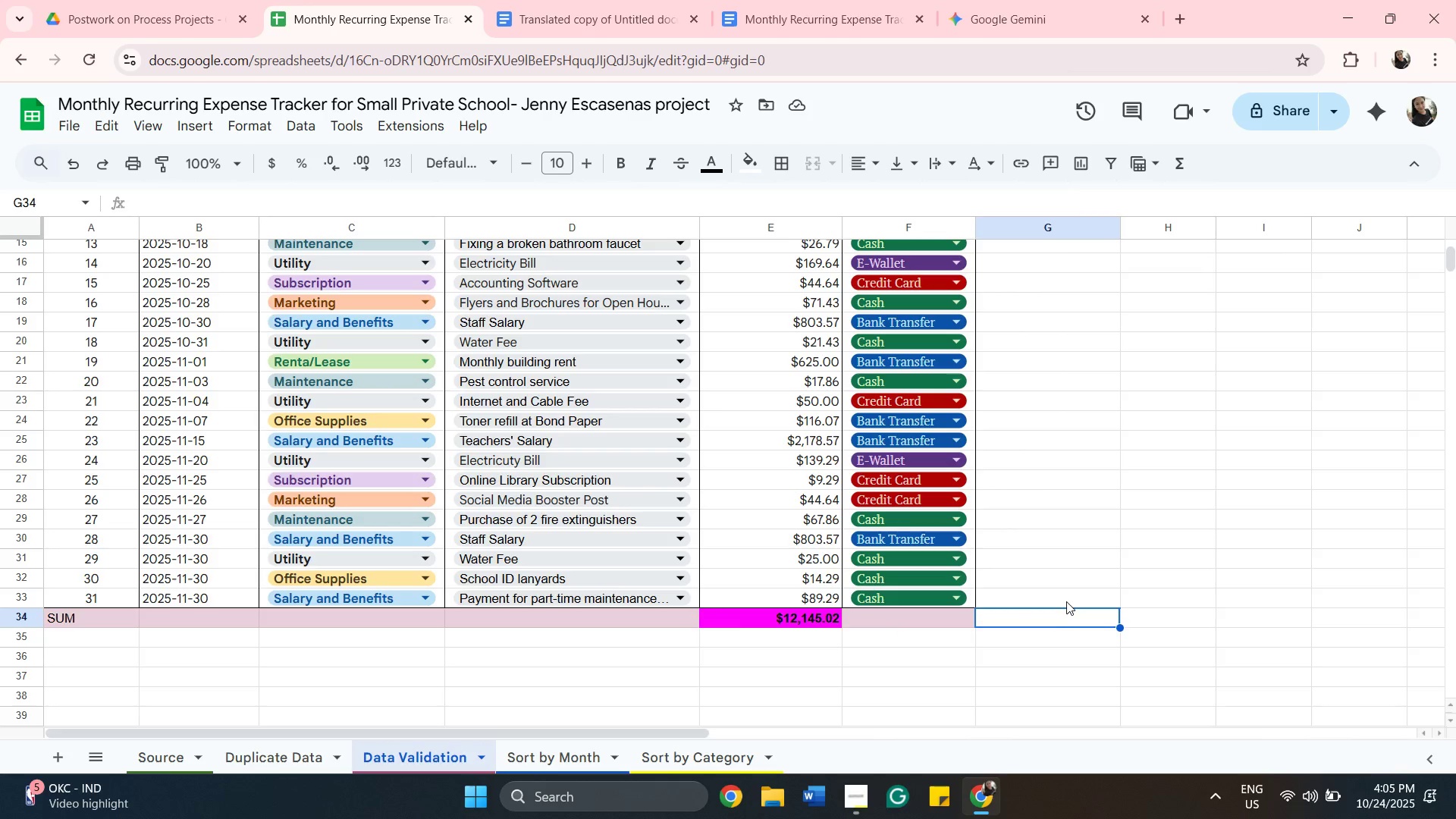 
scroll: coordinate [1055, 593], scroll_direction: up, amount: 3.0
 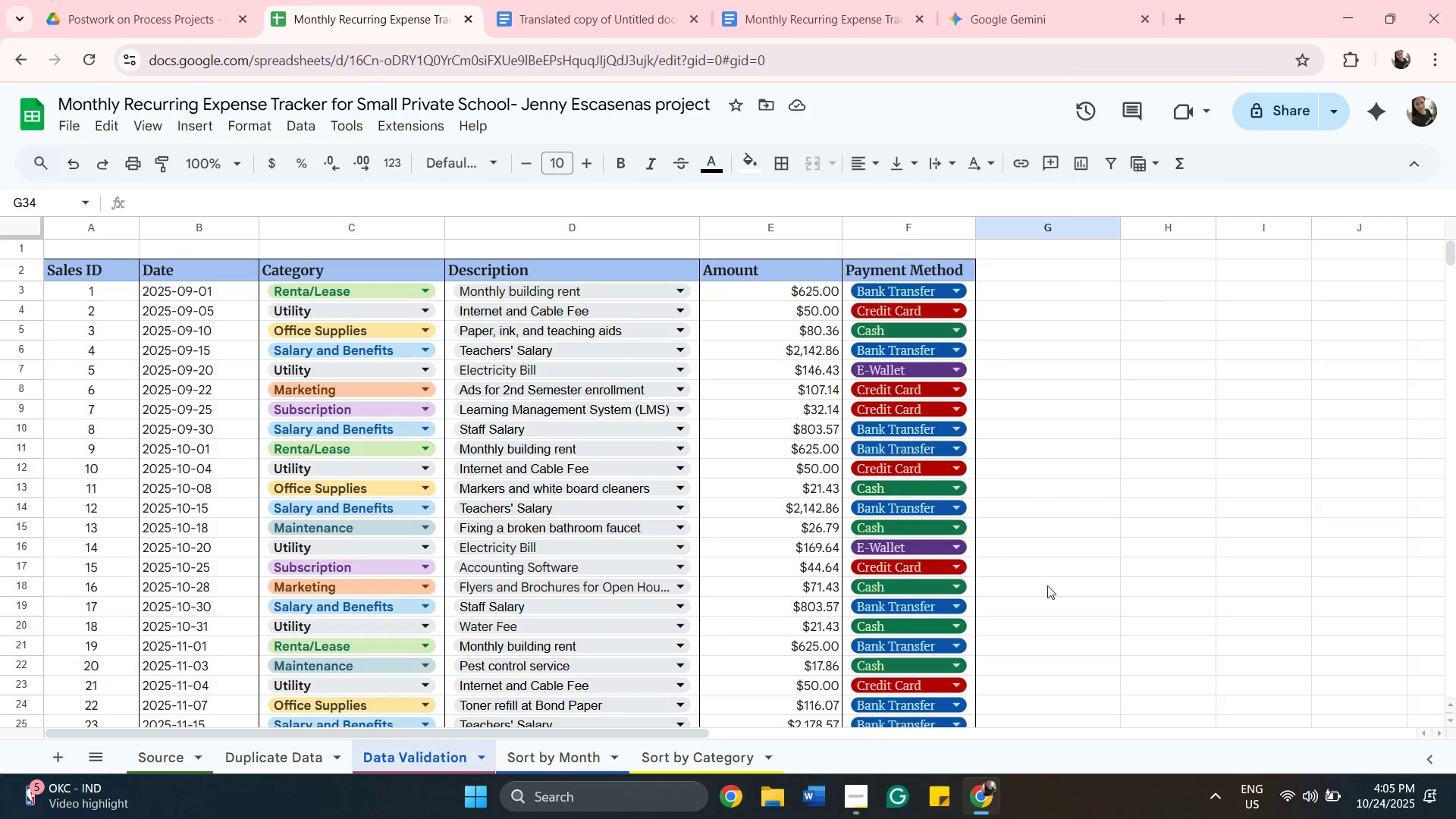 
scroll: coordinate [1044, 563], scroll_direction: down, amount: 5.0
 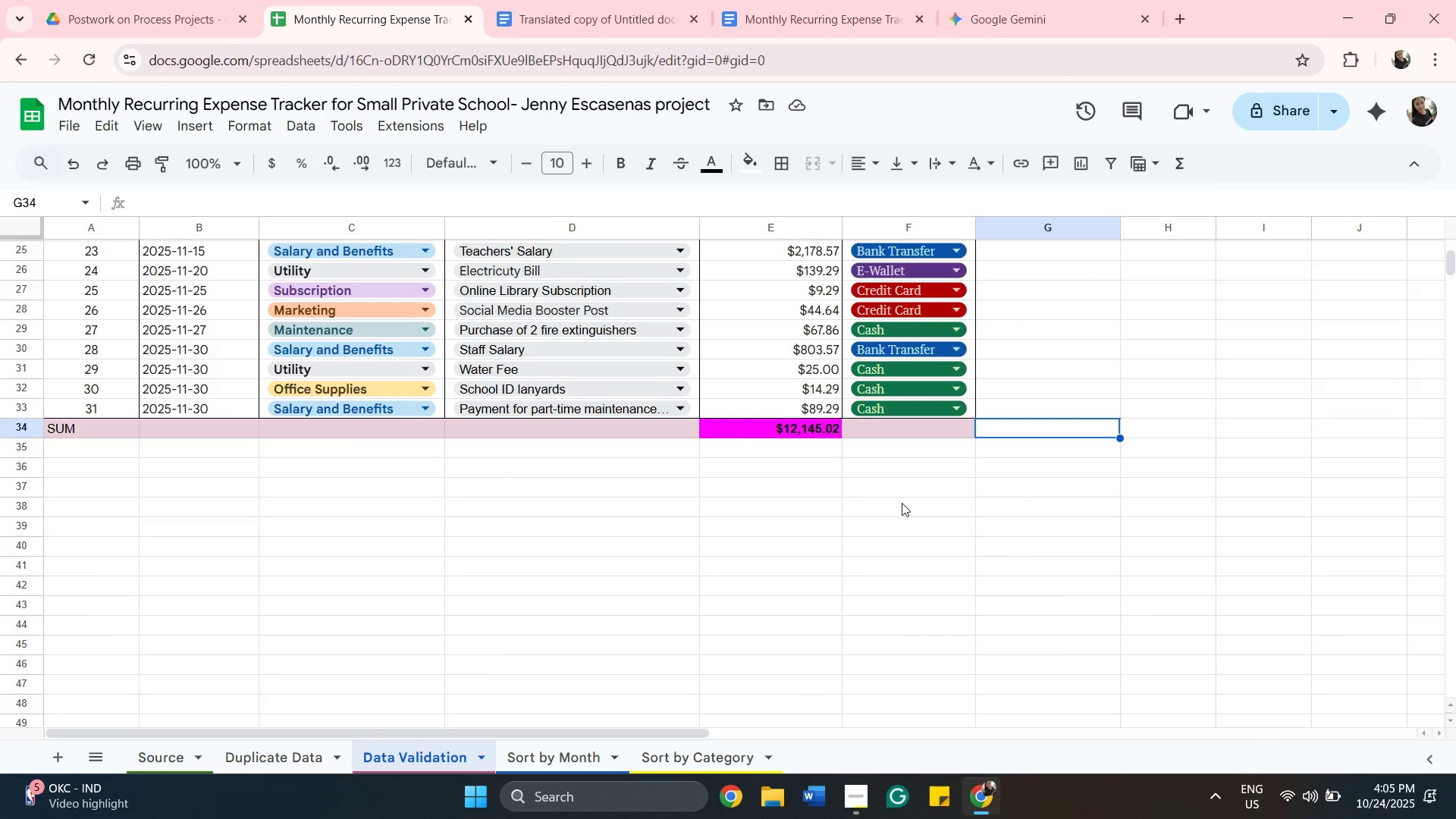 
scroll: coordinate [903, 502], scroll_direction: up, amount: 8.0
 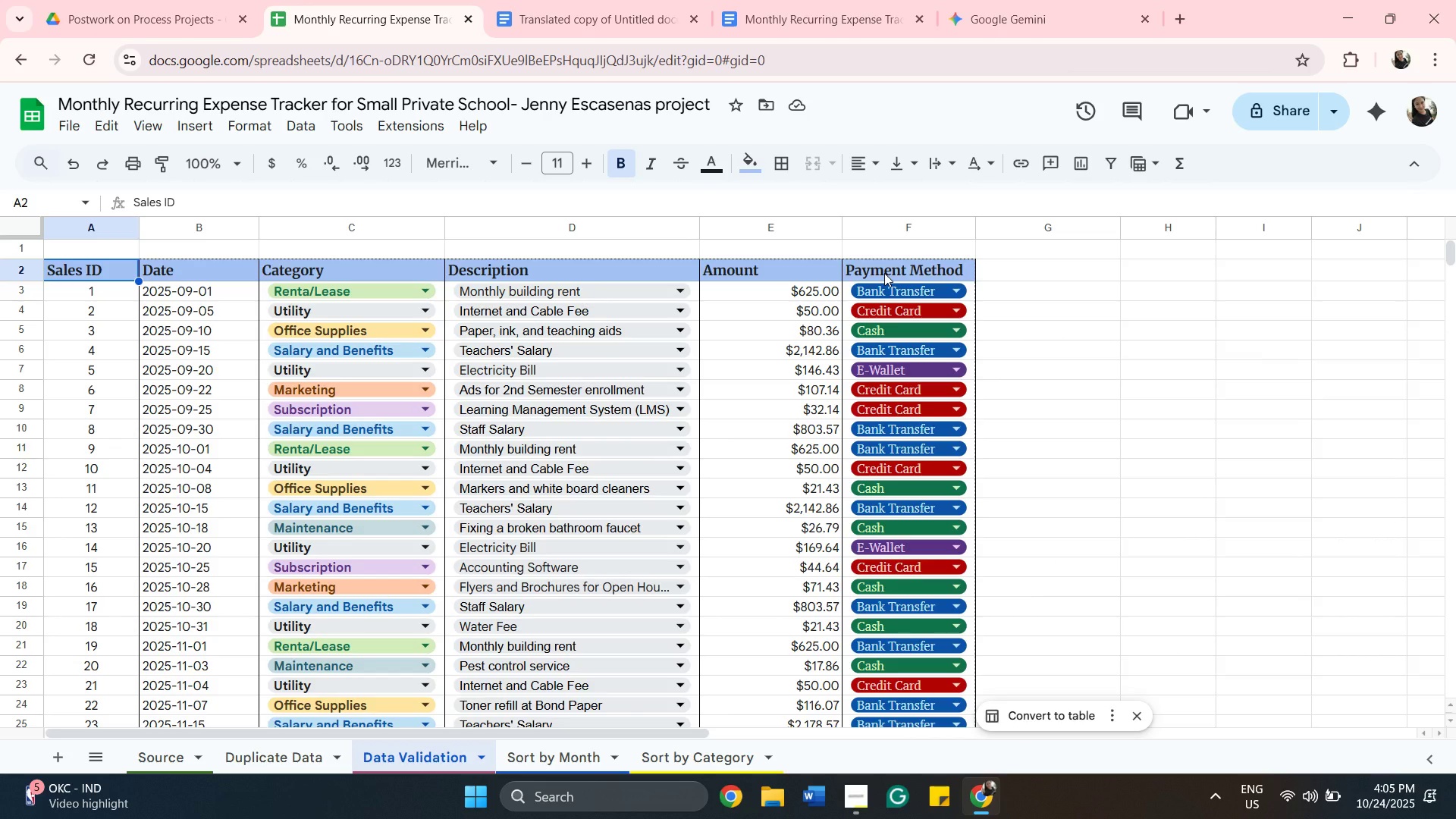 
hold_key(key=ShiftLeft, duration=0.34)
left_click([884, 273])
 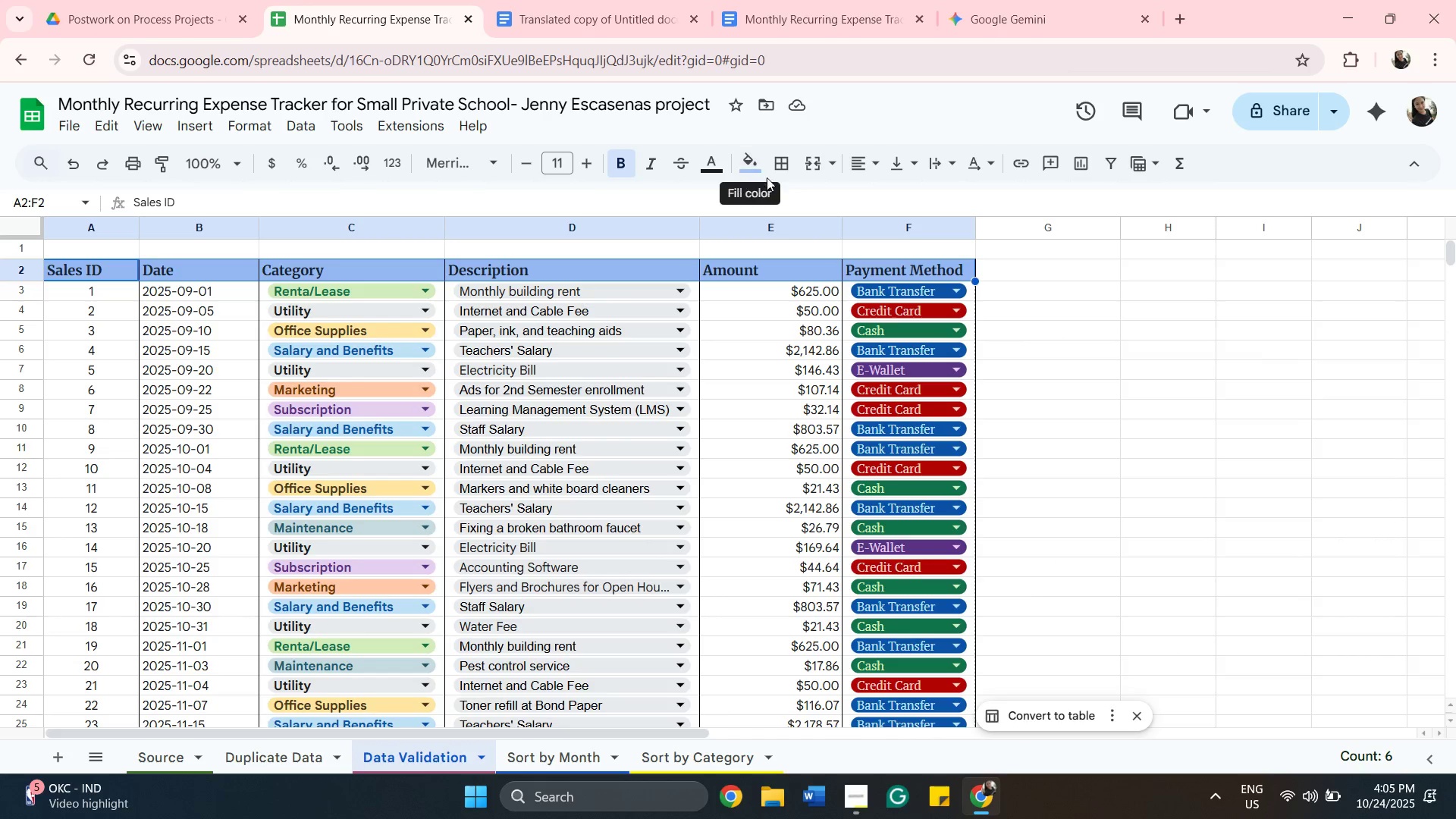 
left_click([774, 174])
 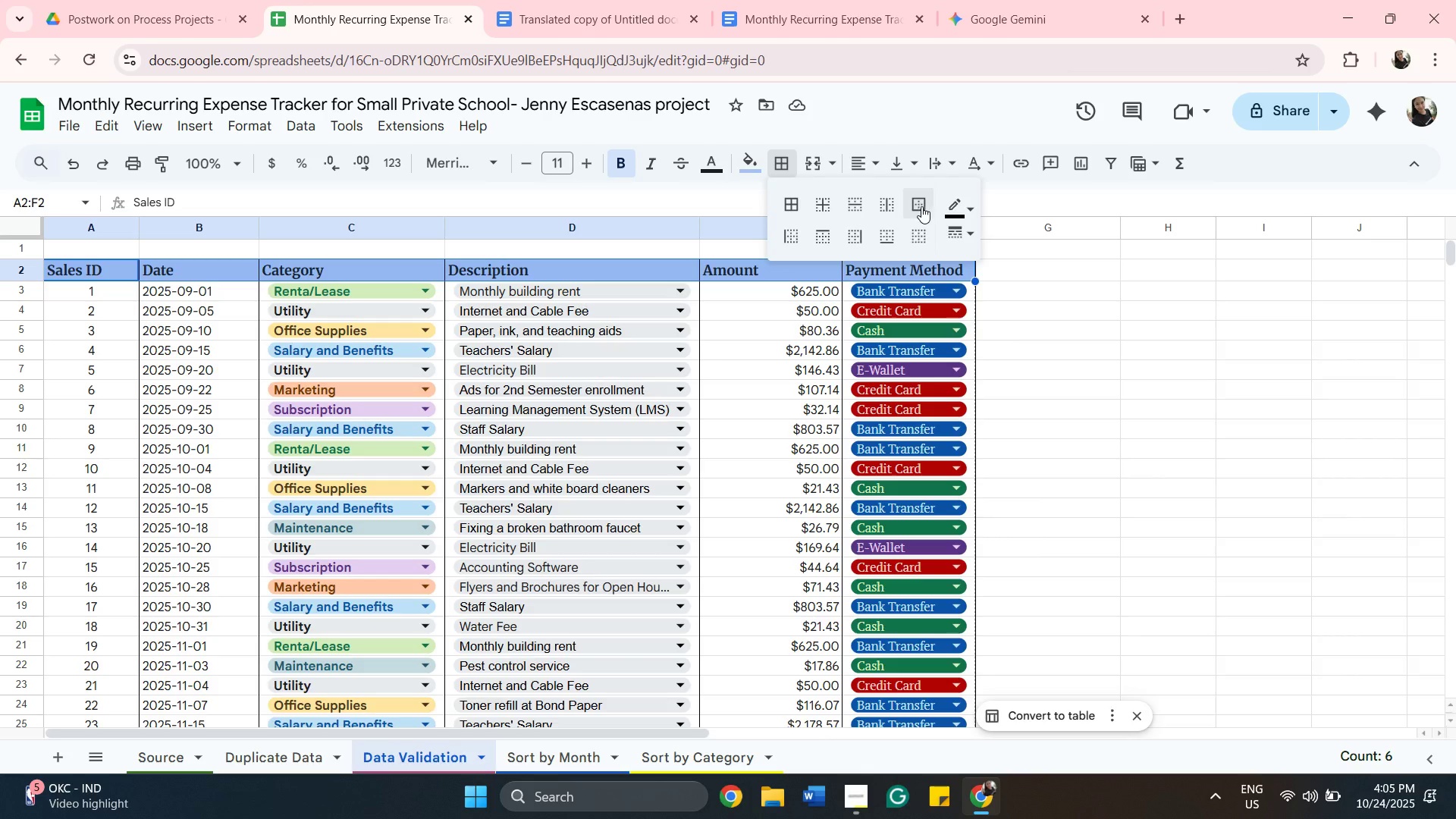 
left_click([921, 206])
 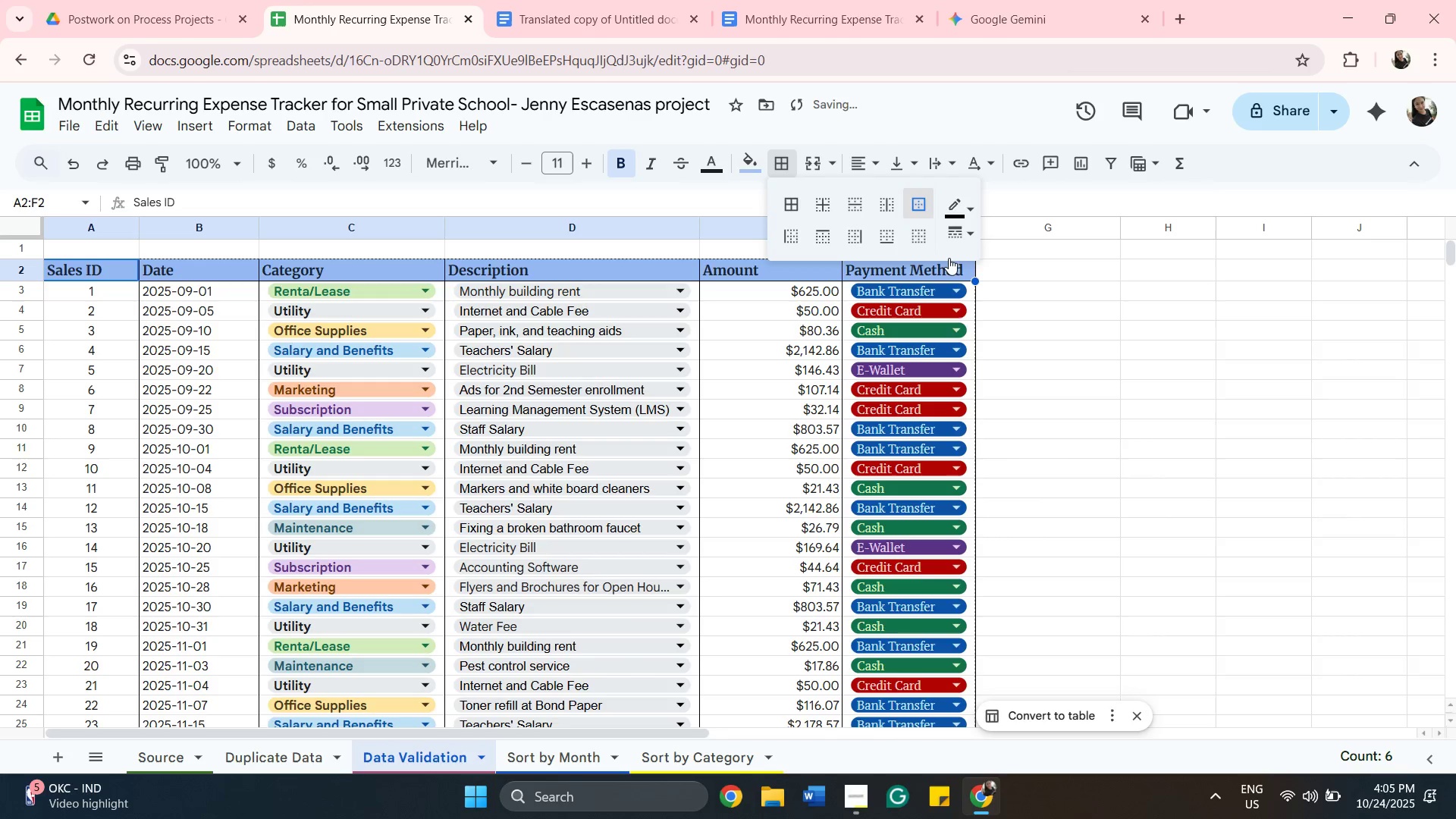 
scroll: coordinate [1068, 372], scroll_direction: down, amount: 5.0
 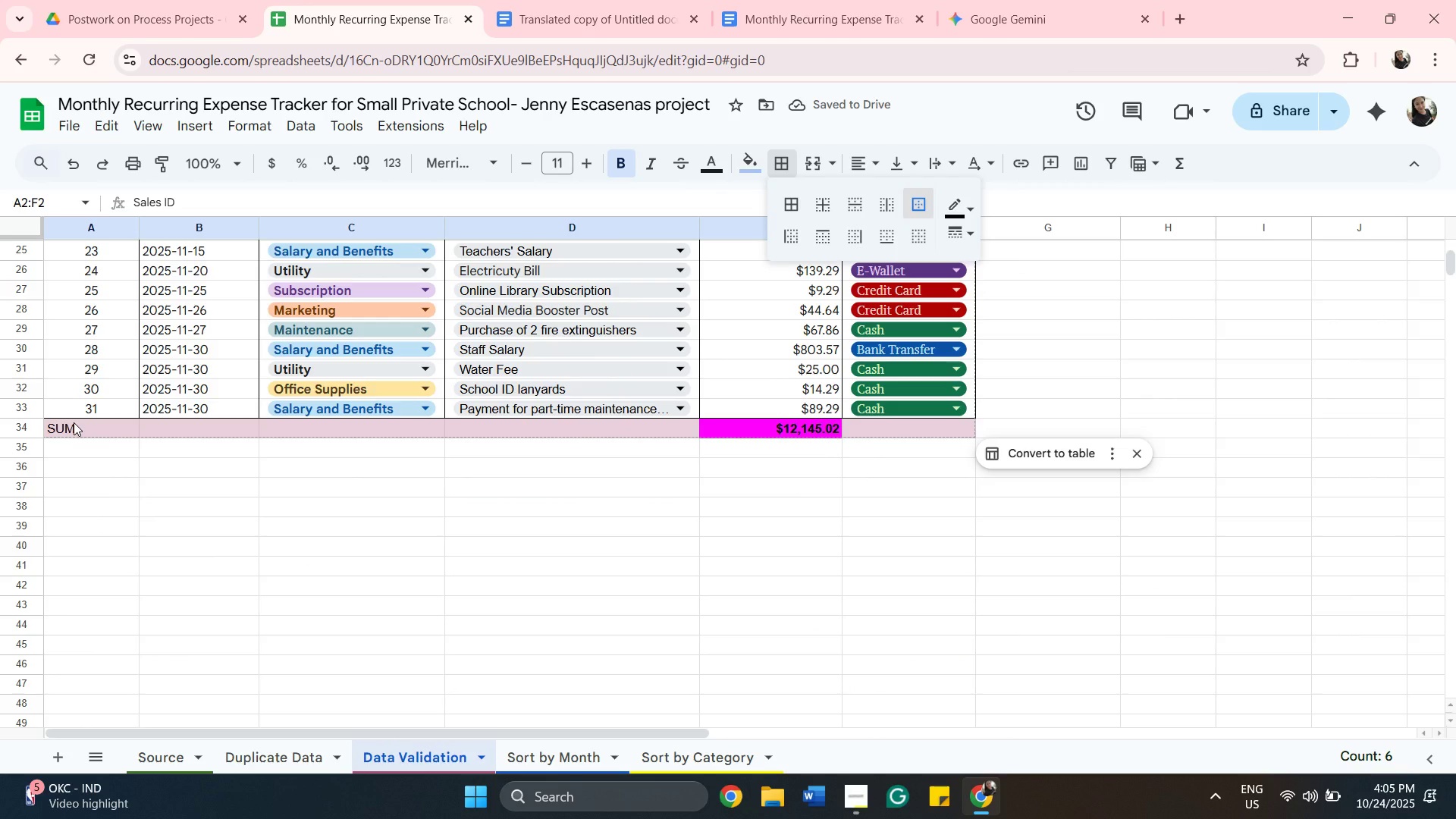 
left_click([74, 422])
 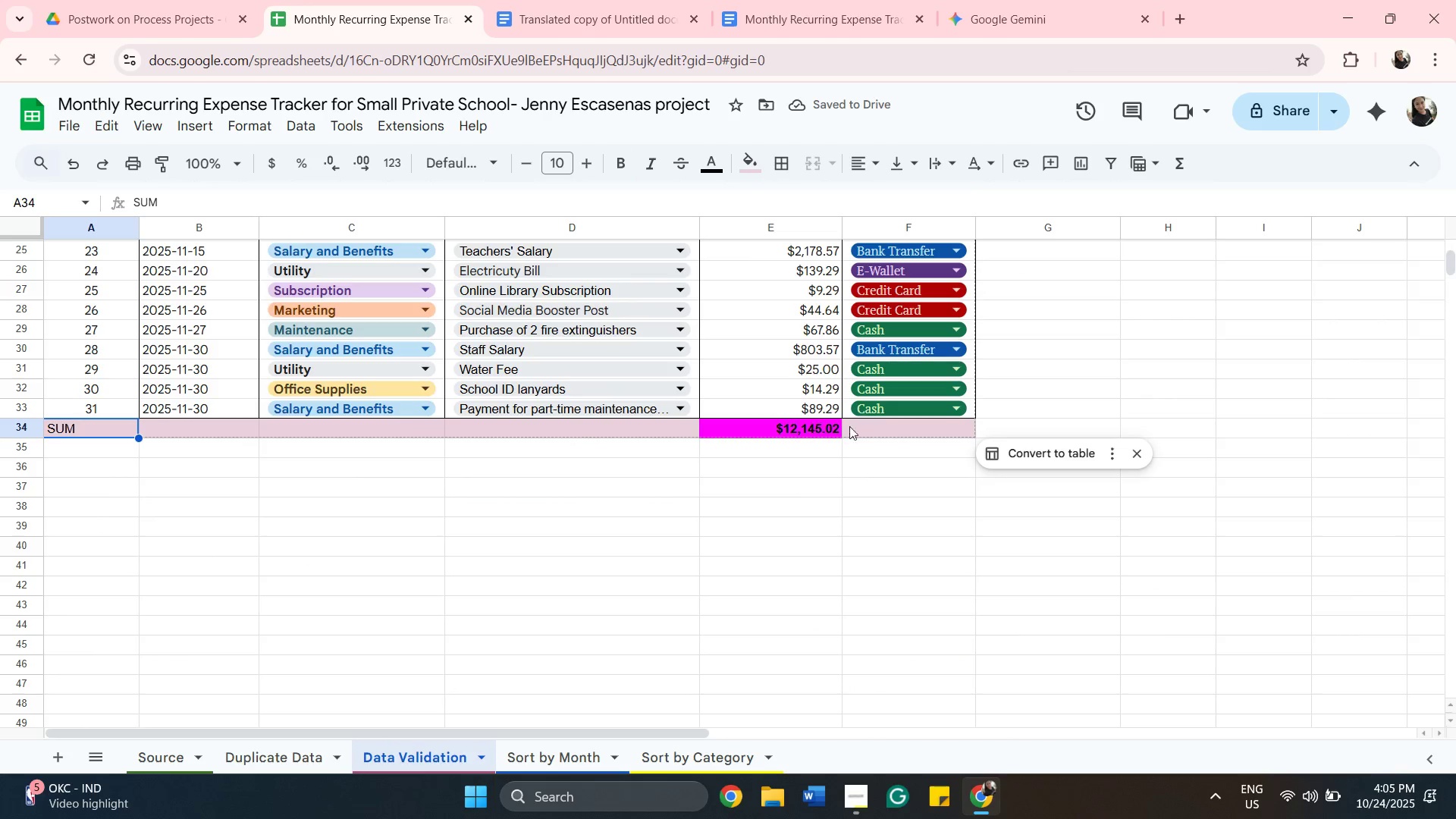 
hold_key(key=ShiftLeft, duration=0.33)
left_click([890, 426])
 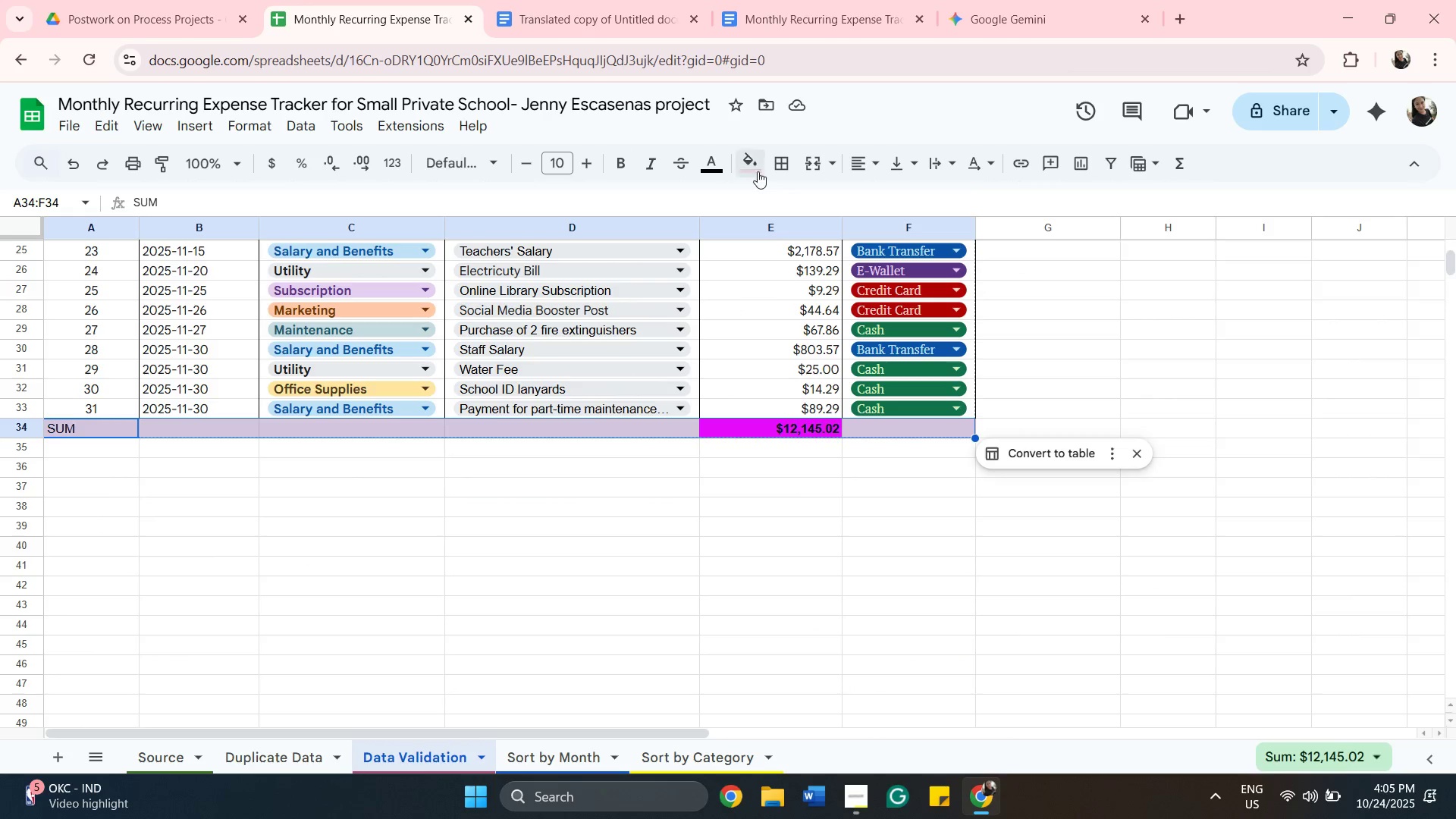 
left_click([761, 164])
 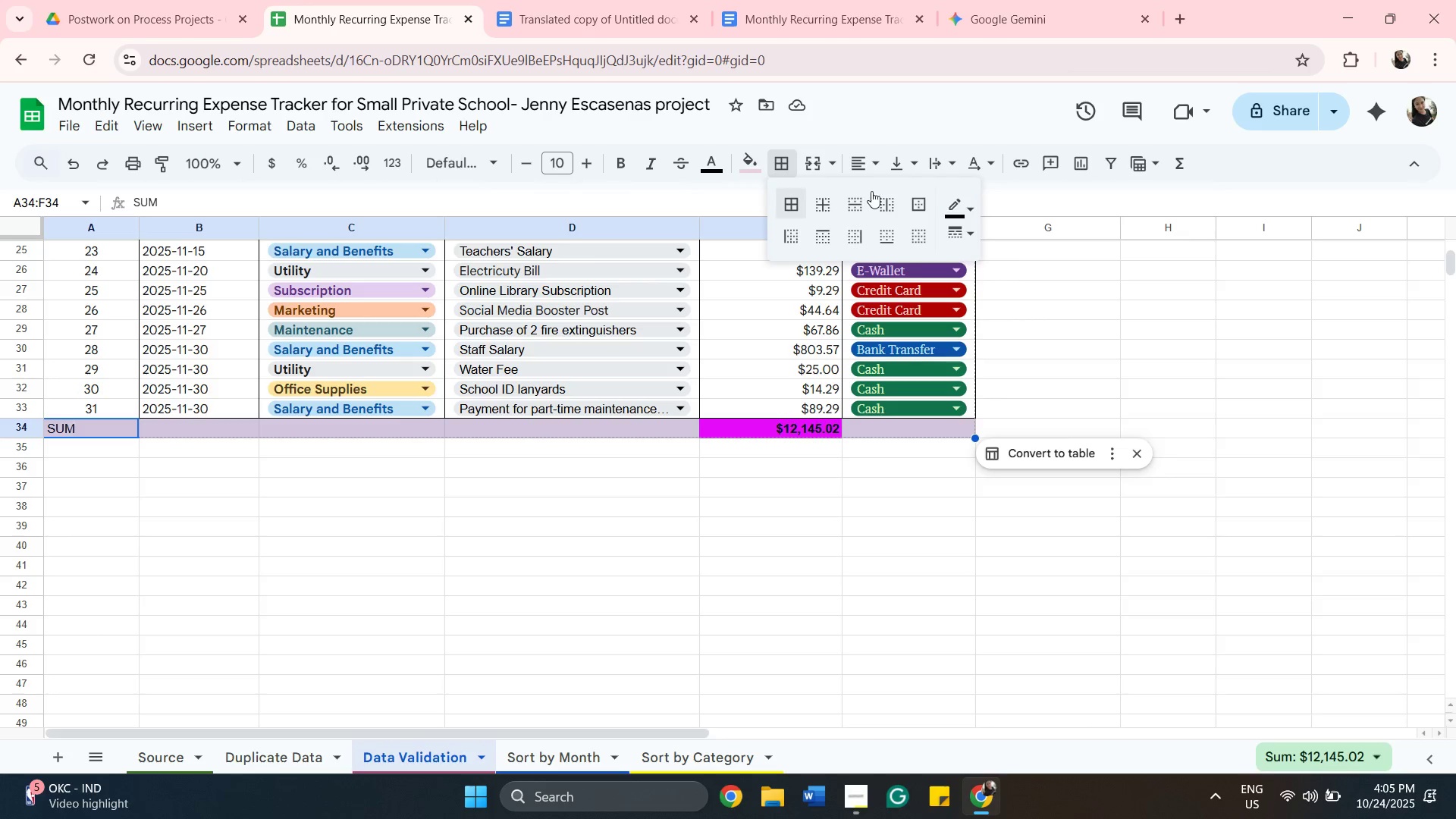 
left_click([912, 208])
 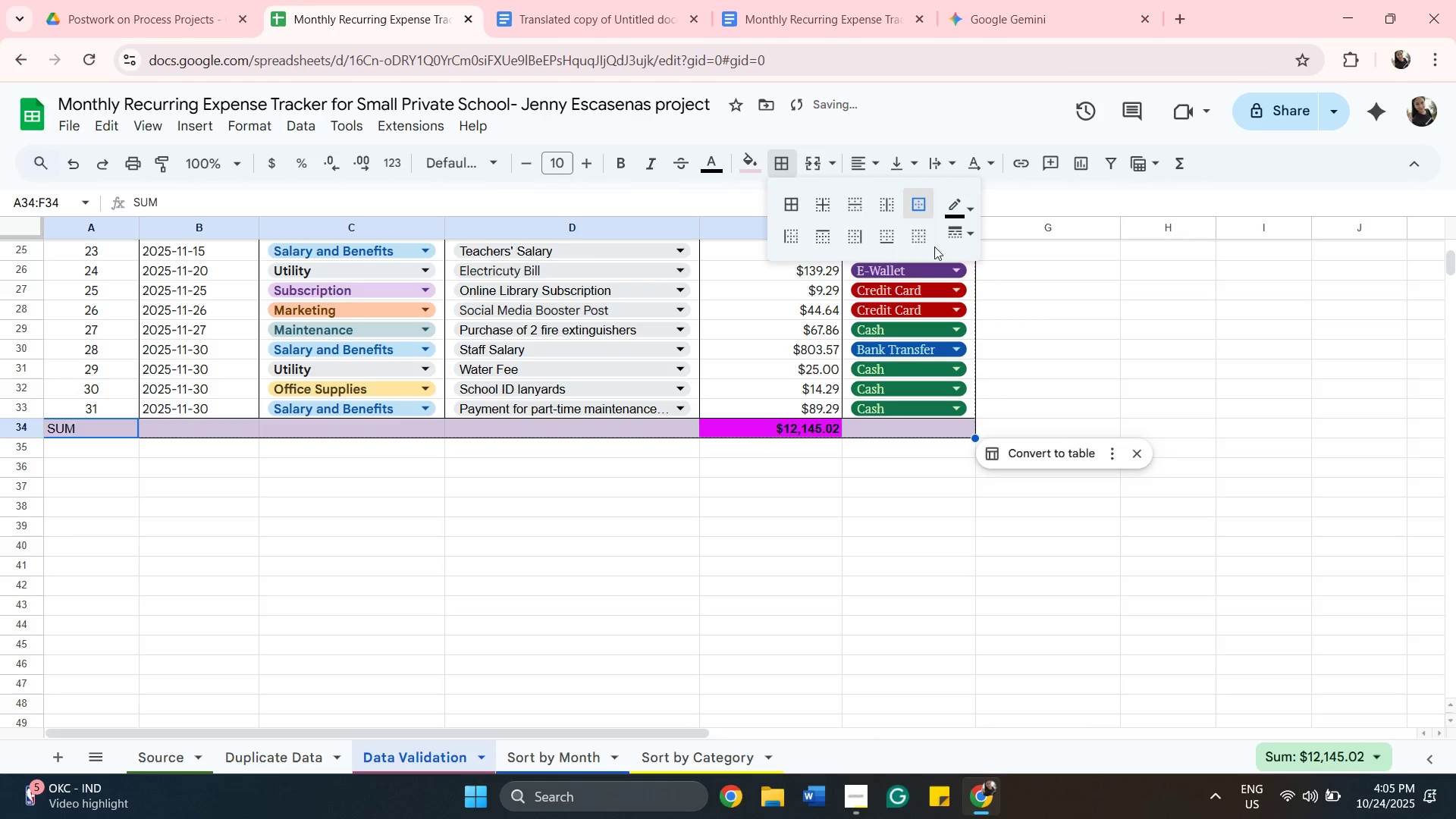 
left_click([970, 234])
 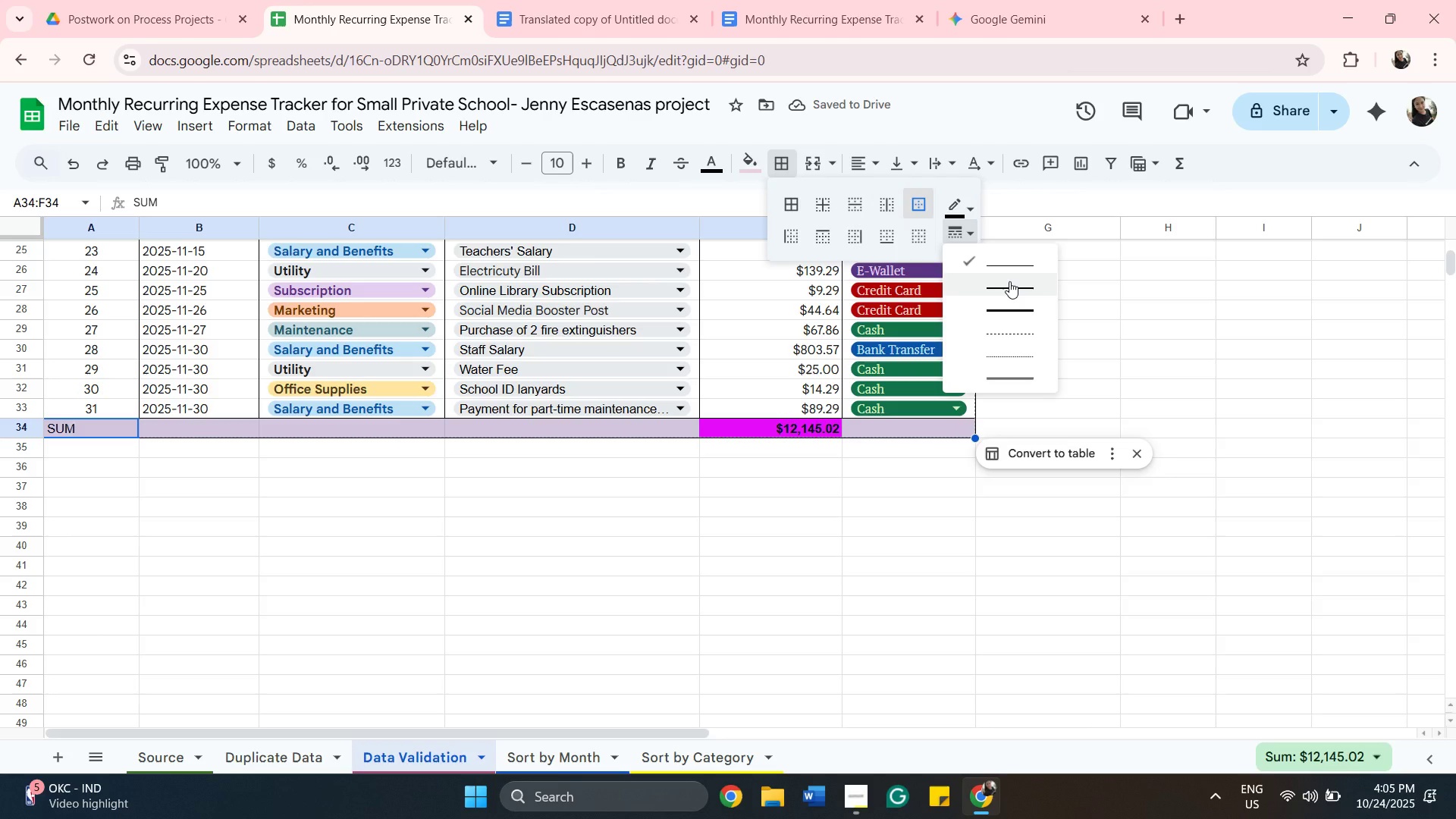 
left_click([1009, 281])
 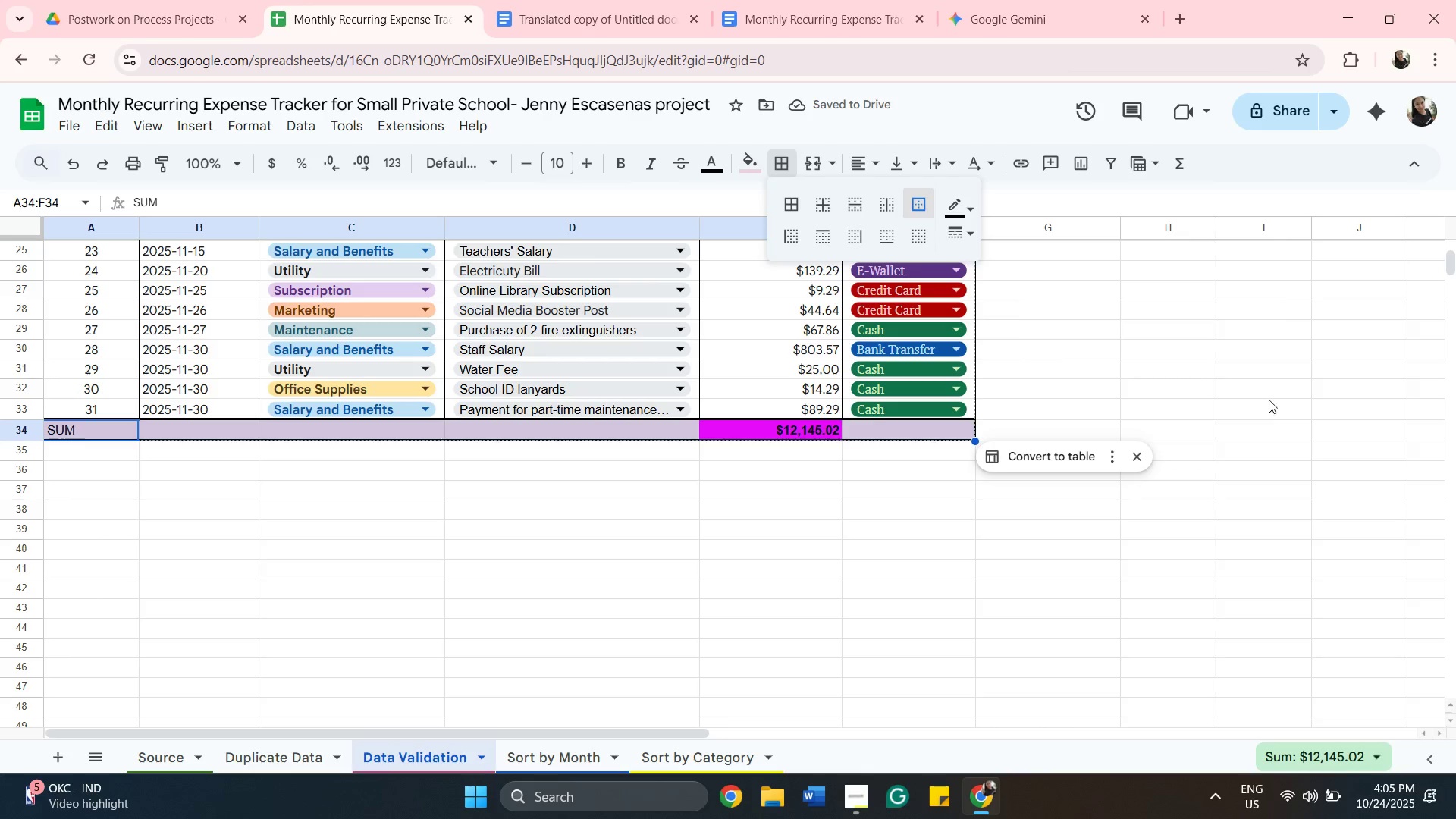 
scroll: coordinate [1134, 433], scroll_direction: up, amount: 5.0
 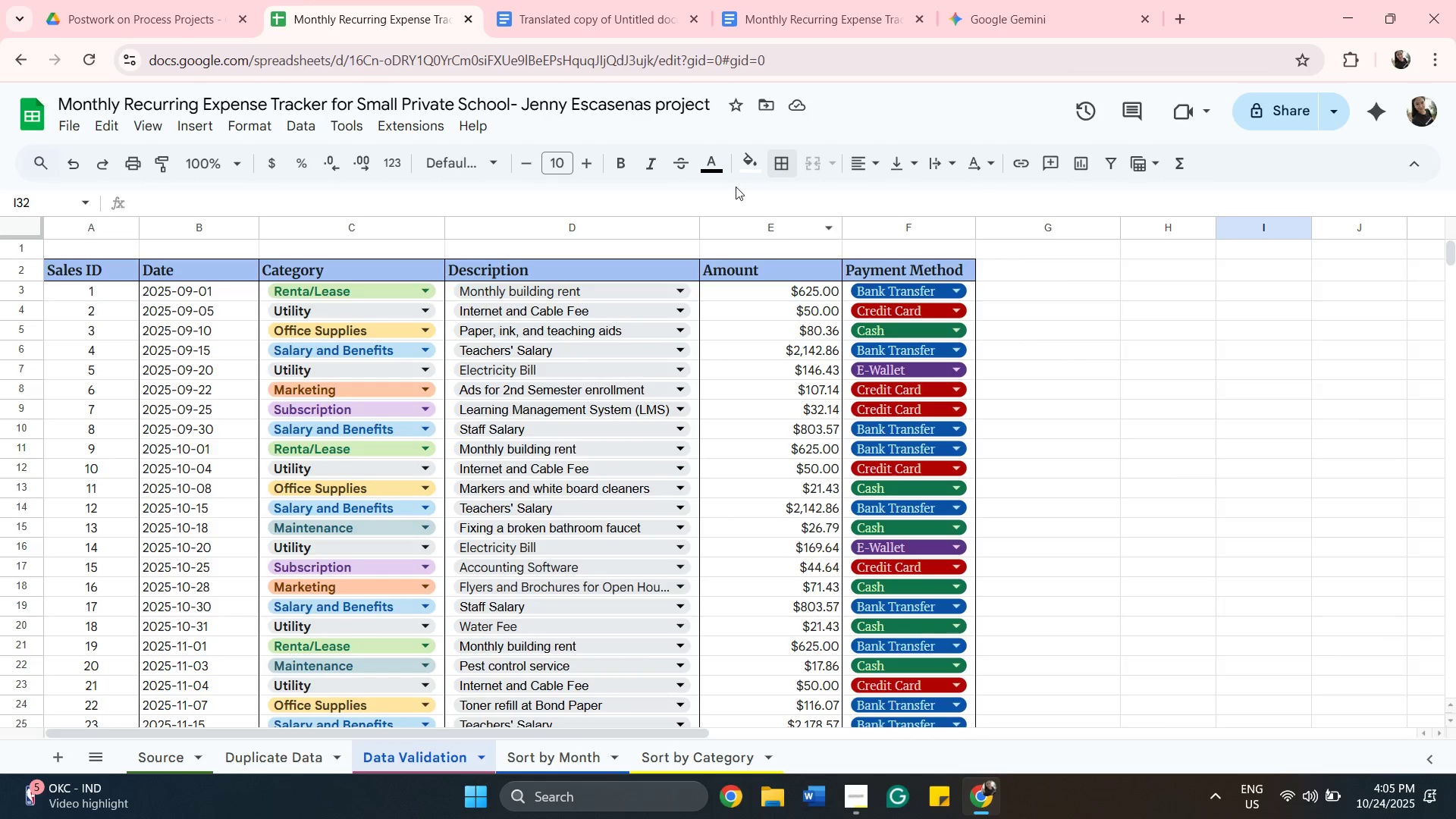 
scroll: coordinate [912, 341], scroll_direction: down, amount: 3.0
 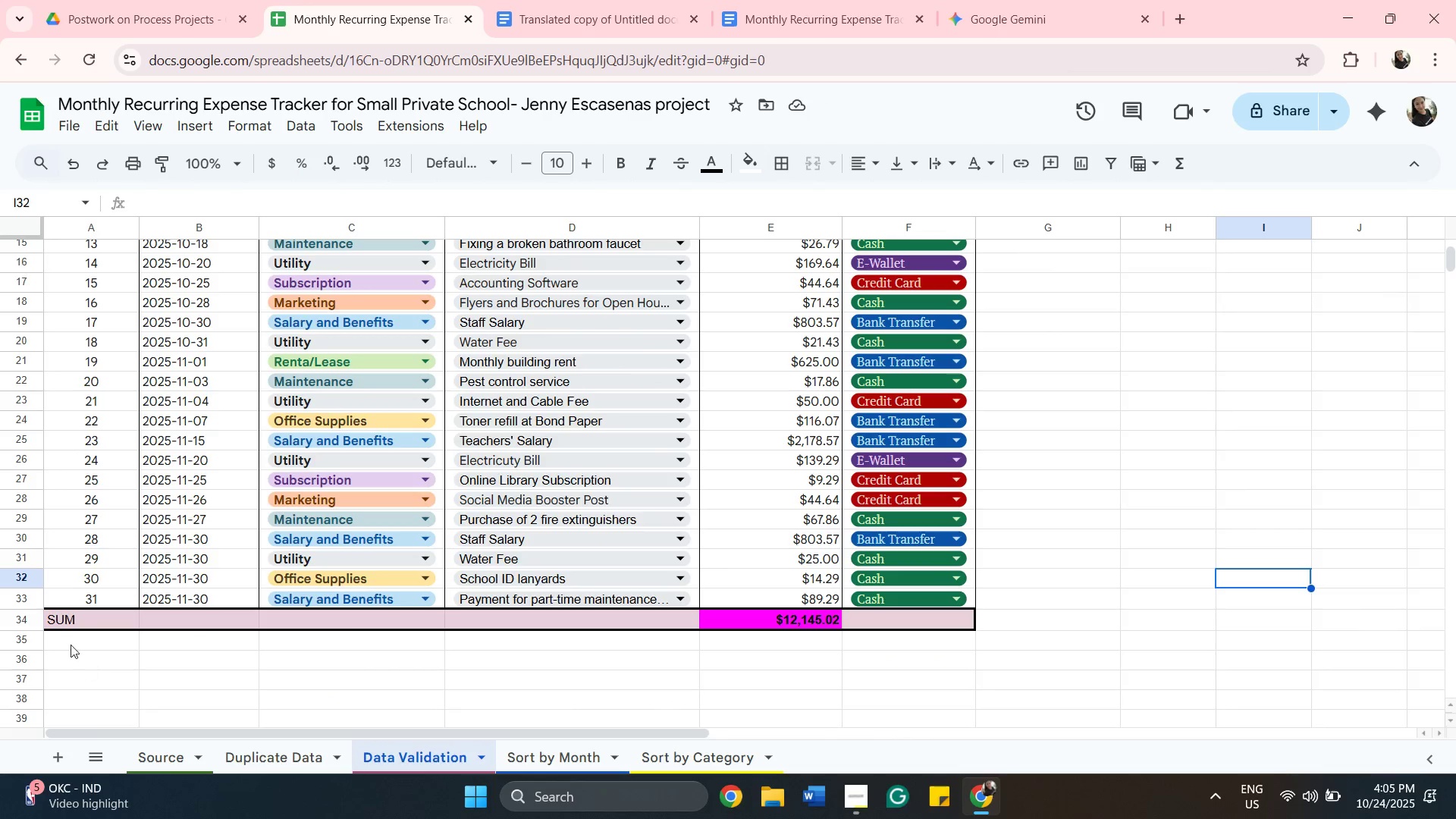 
left_click([86, 626])
 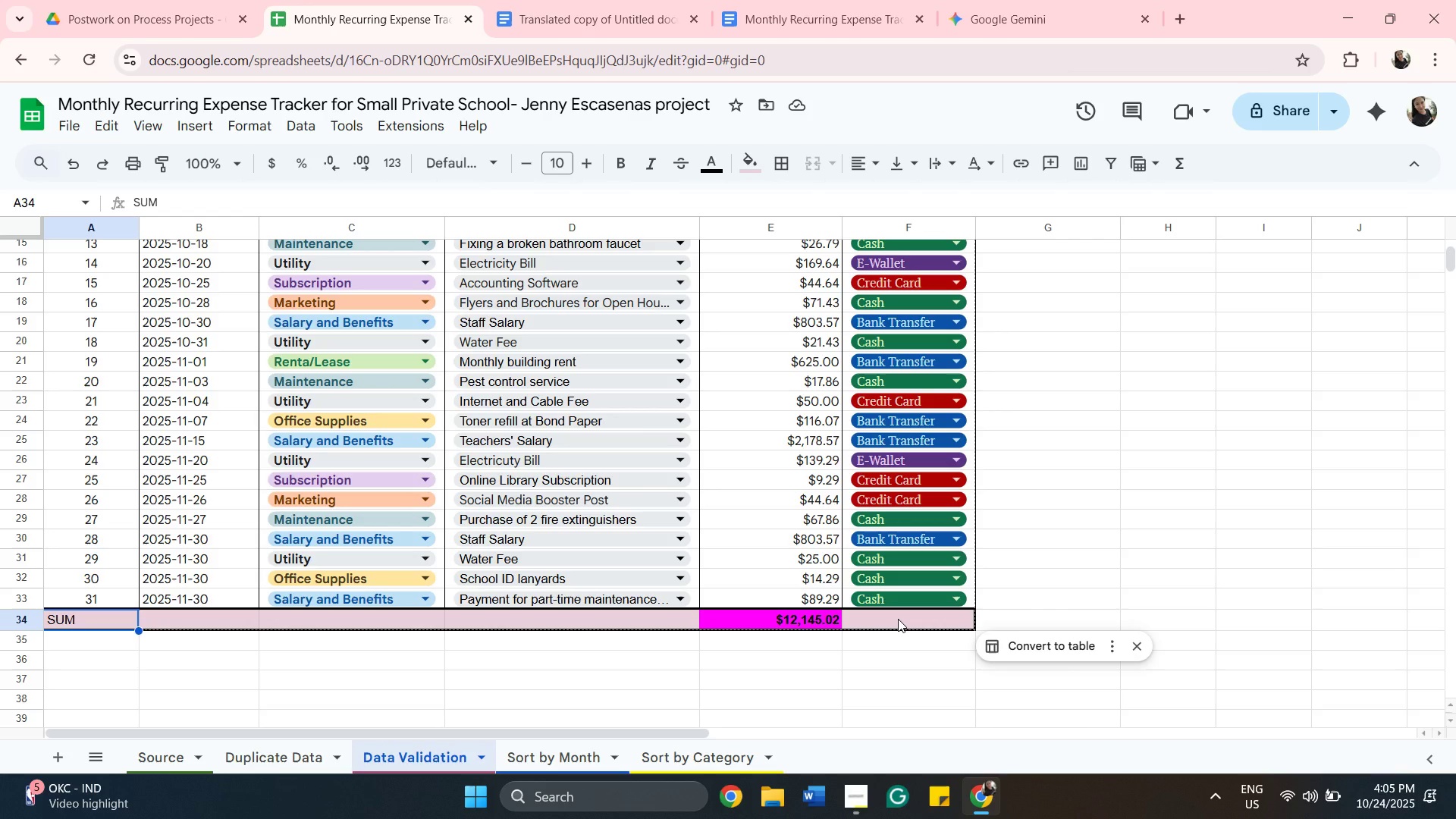 
hold_key(key=ShiftLeft, duration=0.34)
left_click([898, 619])
 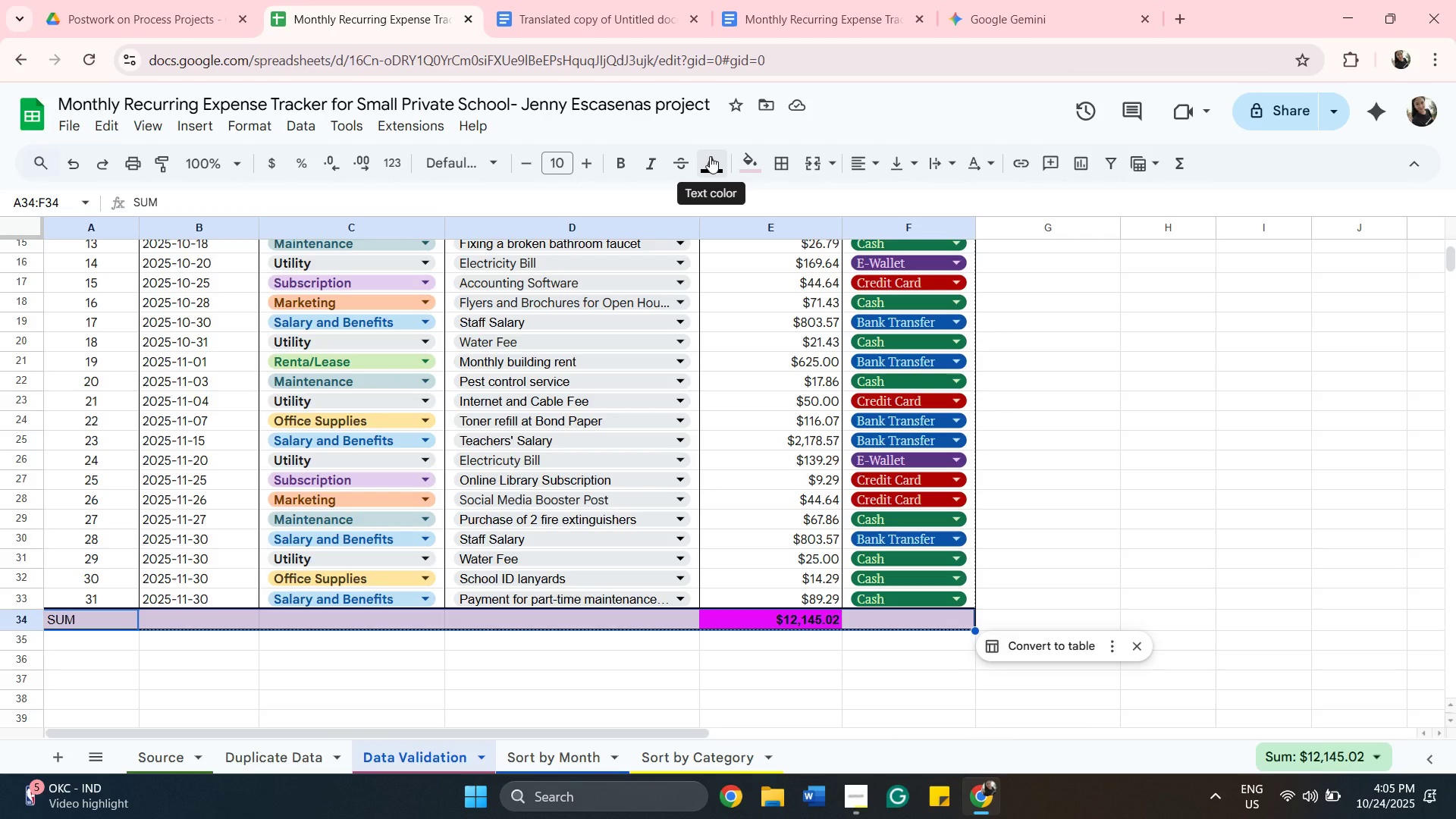 
wait(11.79)
 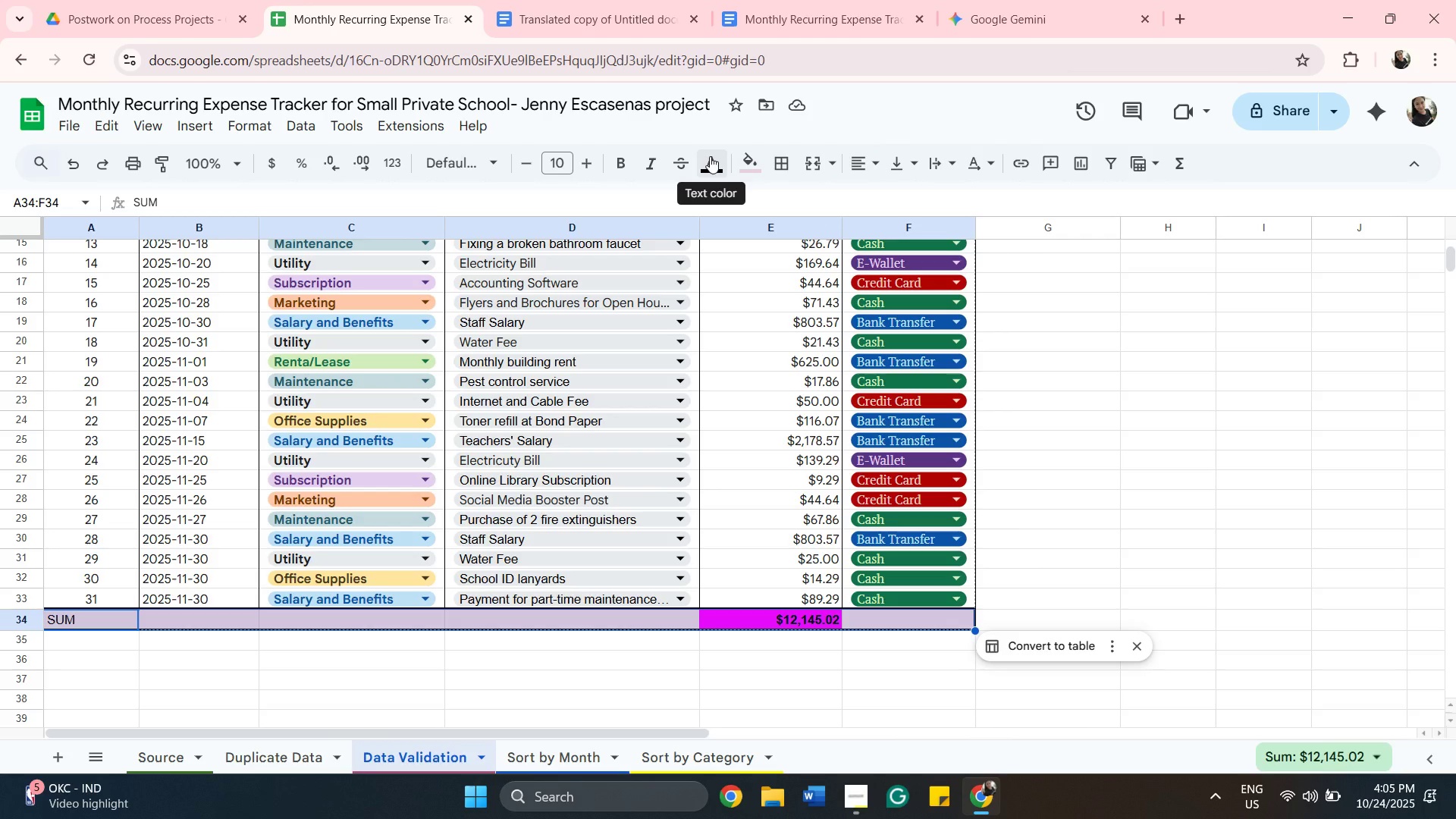 
left_click([783, 161])
 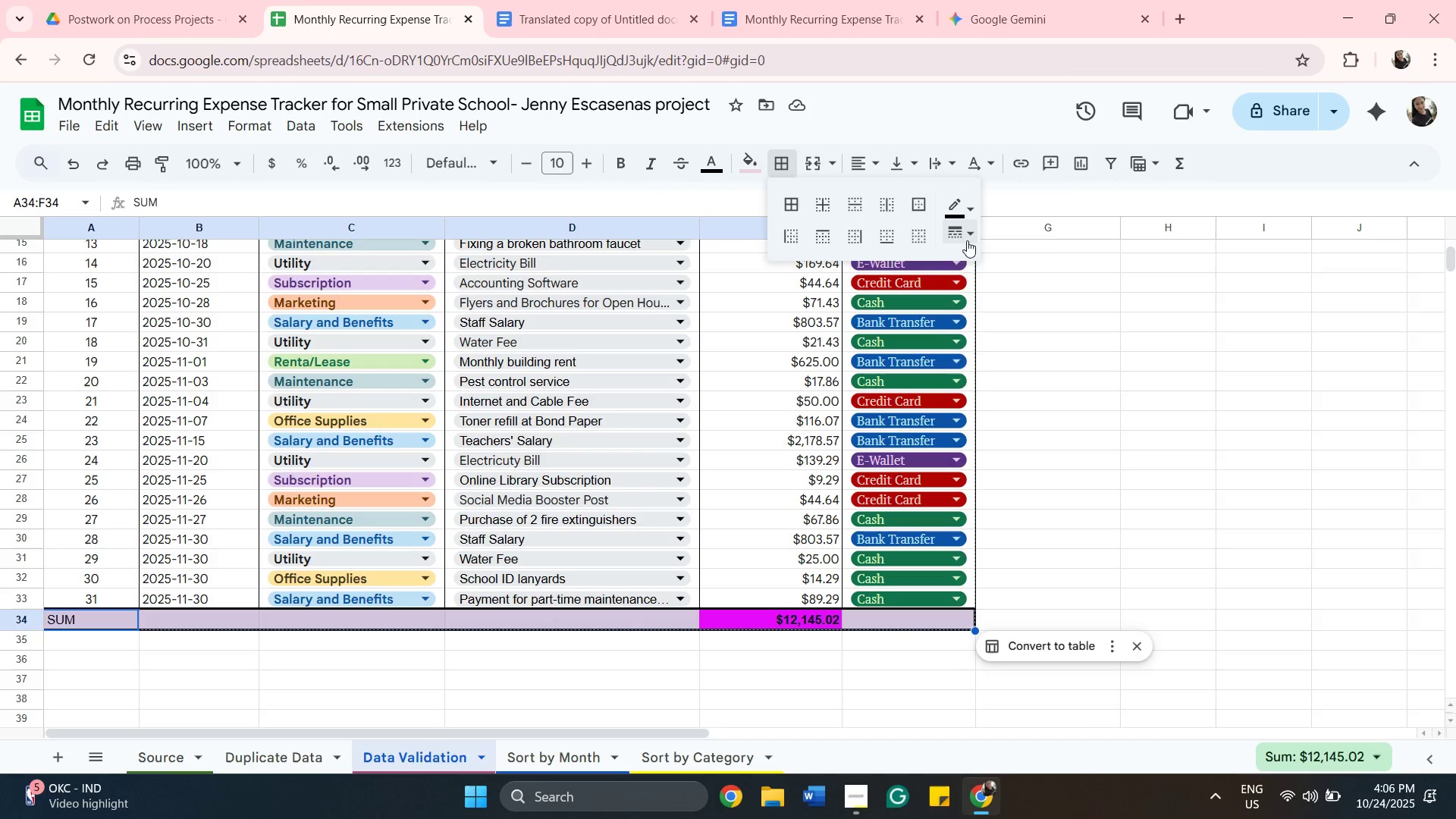 
left_click([967, 240])
 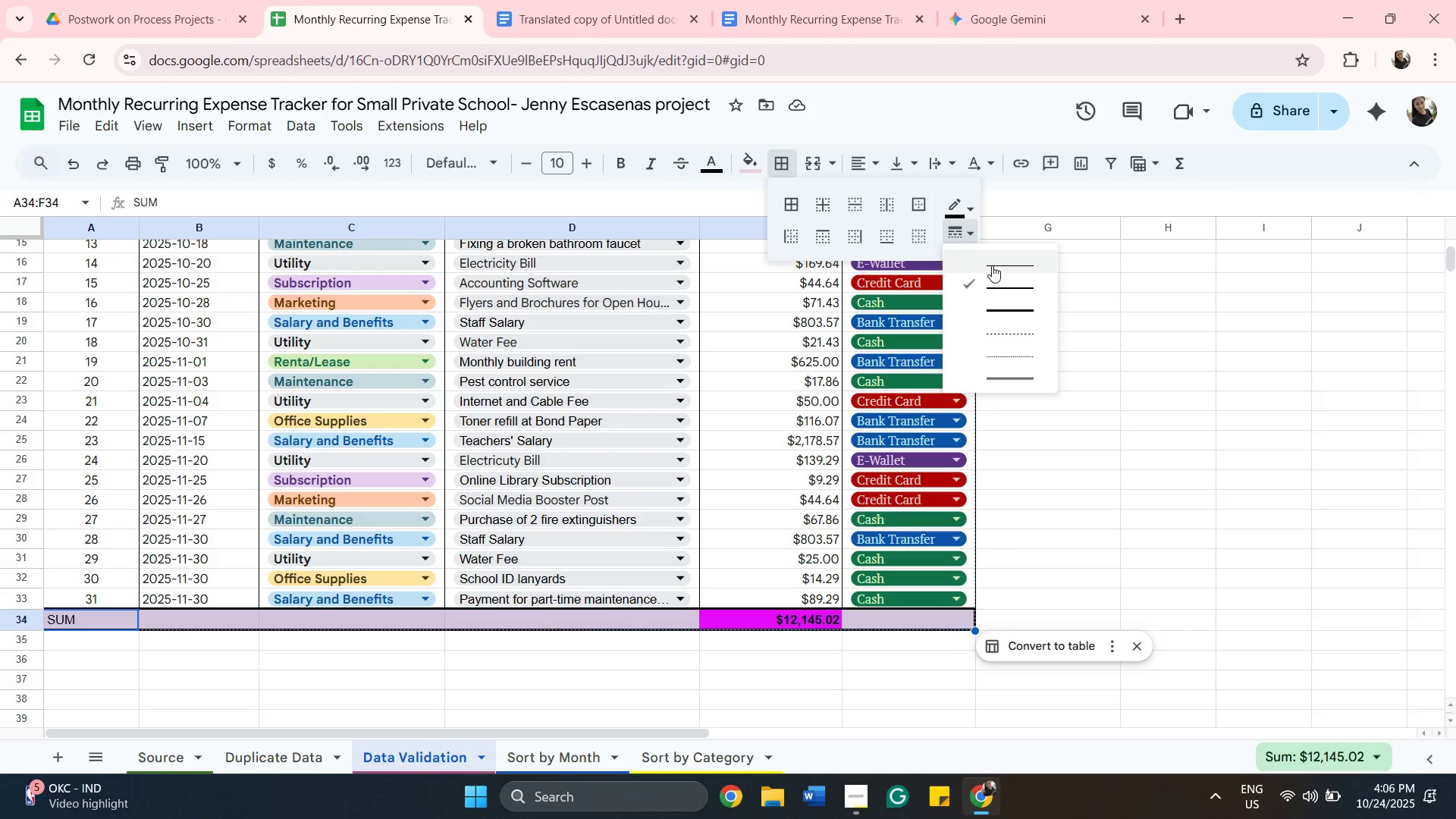 
left_click([994, 264])
 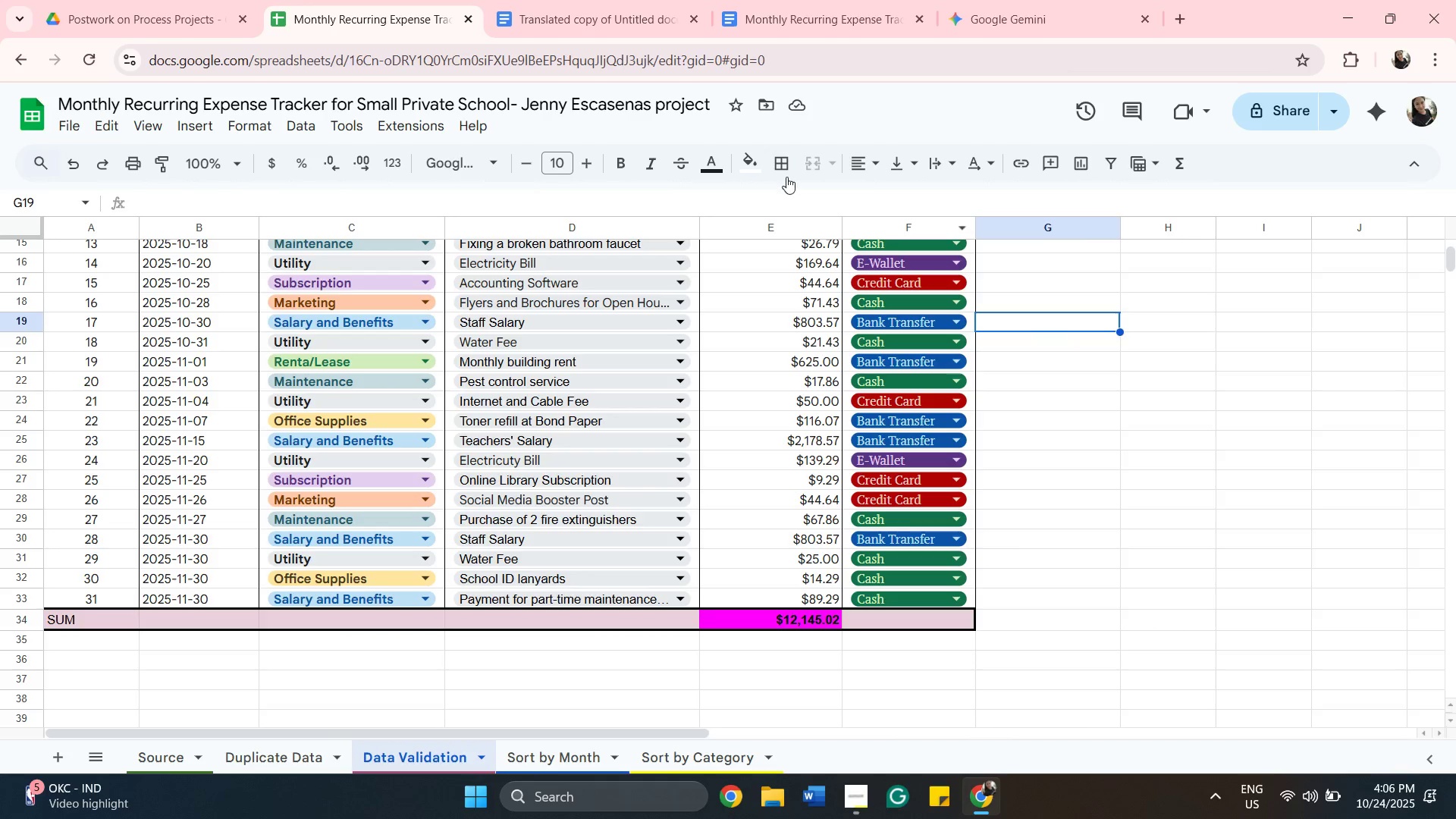 
left_click([783, 171])
 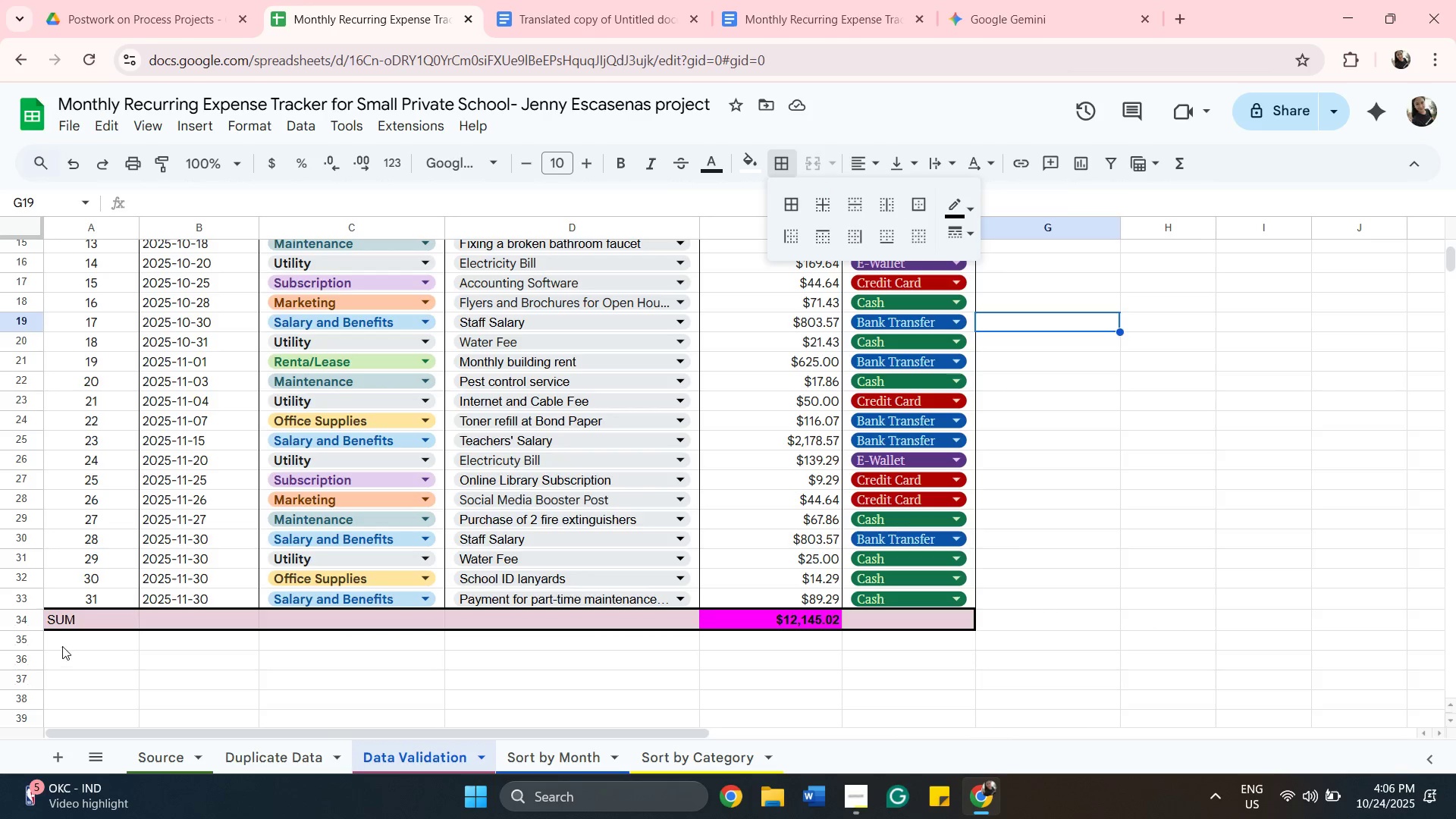 
left_click([74, 622])
 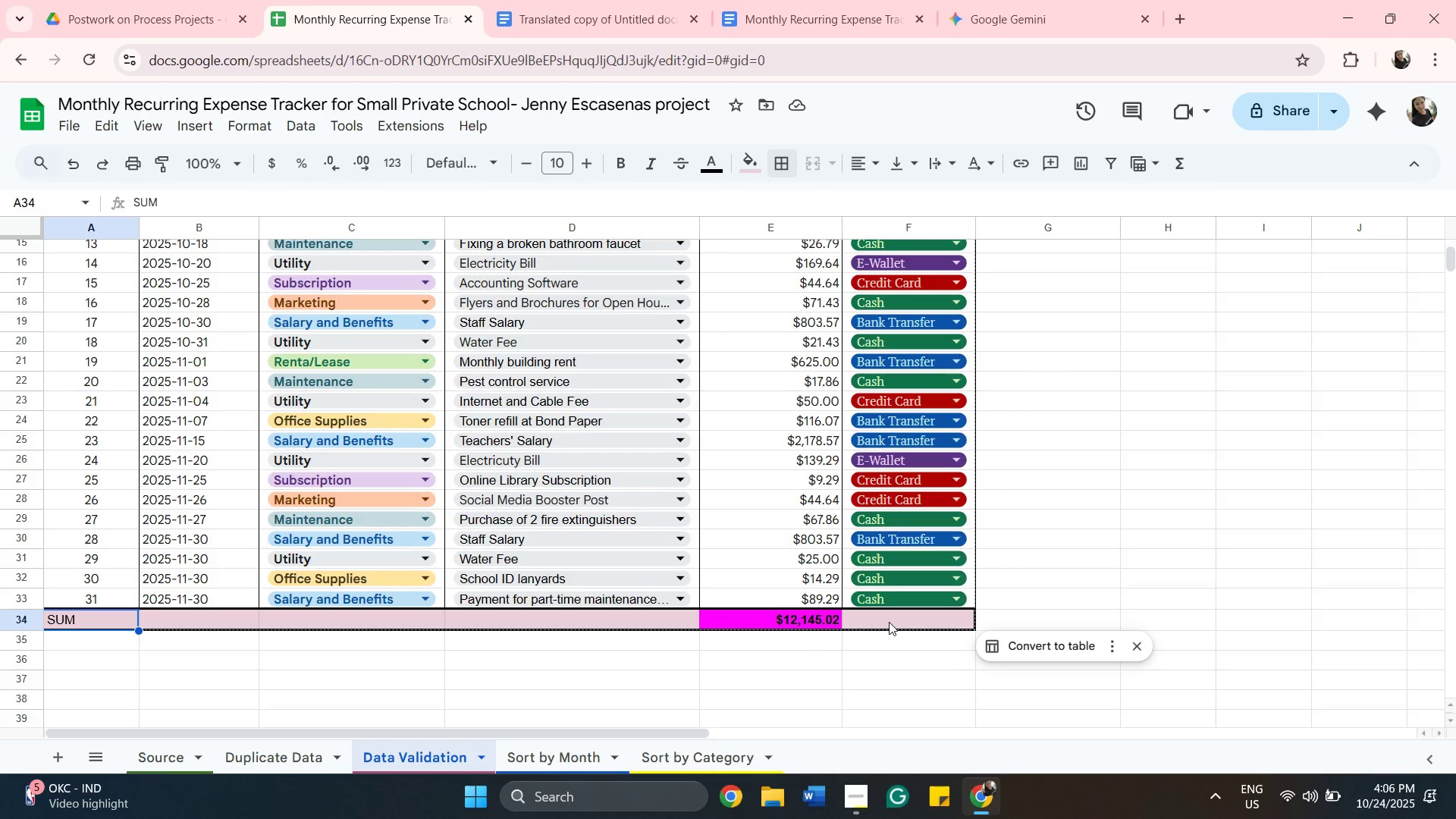 
hold_key(key=ShiftLeft, duration=0.36)
left_click([889, 622])
 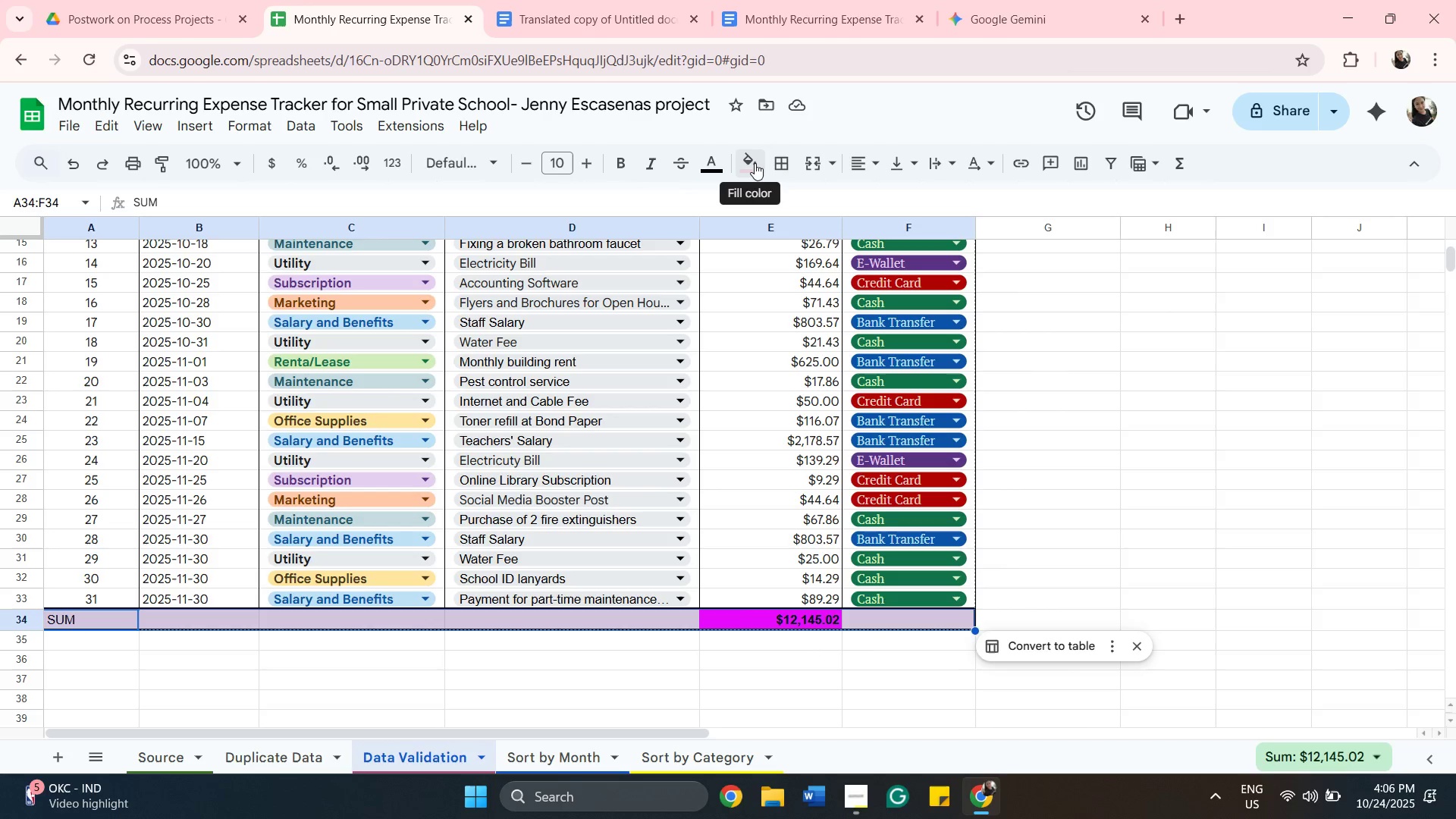 
left_click([755, 163])
 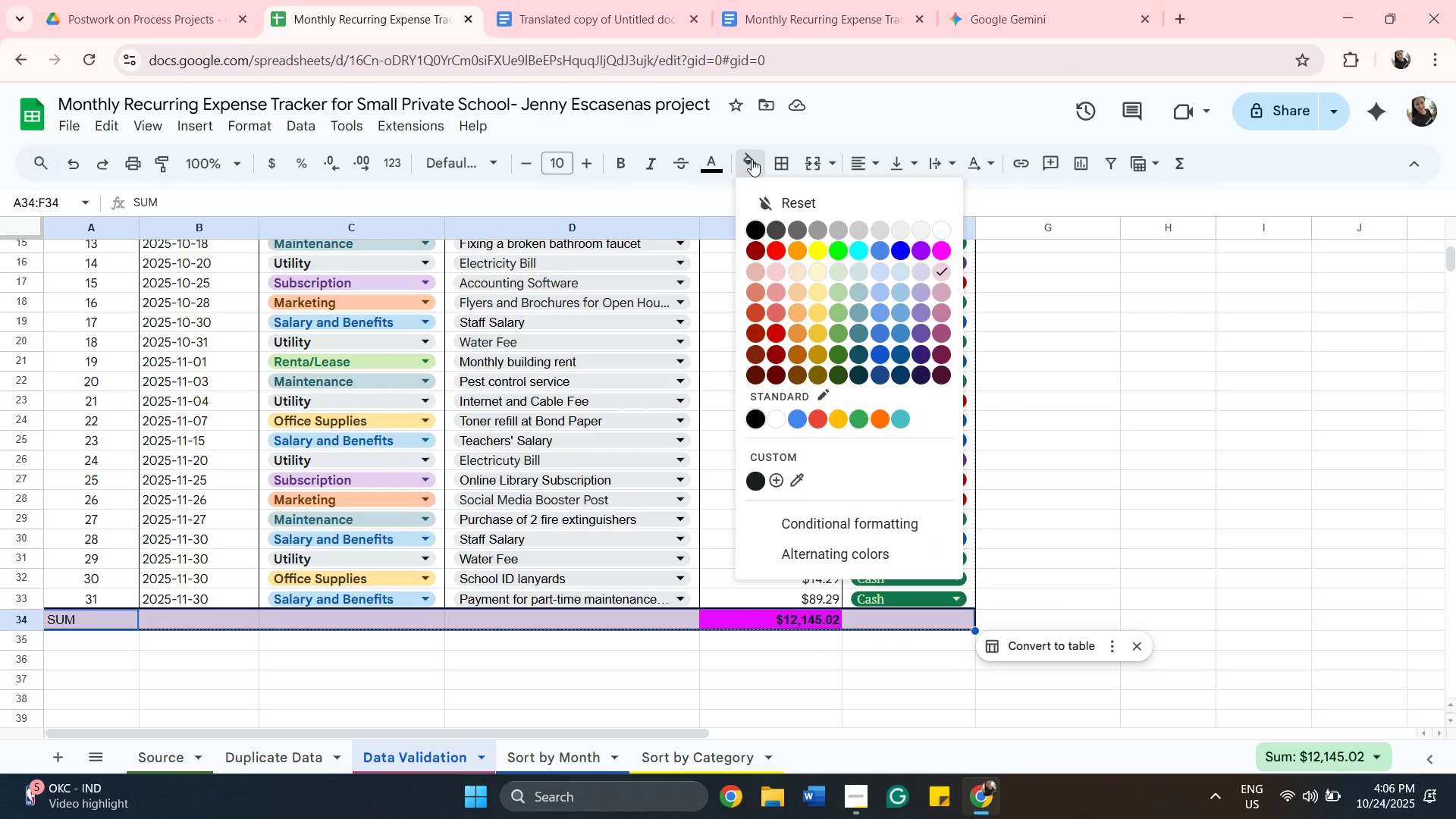 
wait(5.1)
 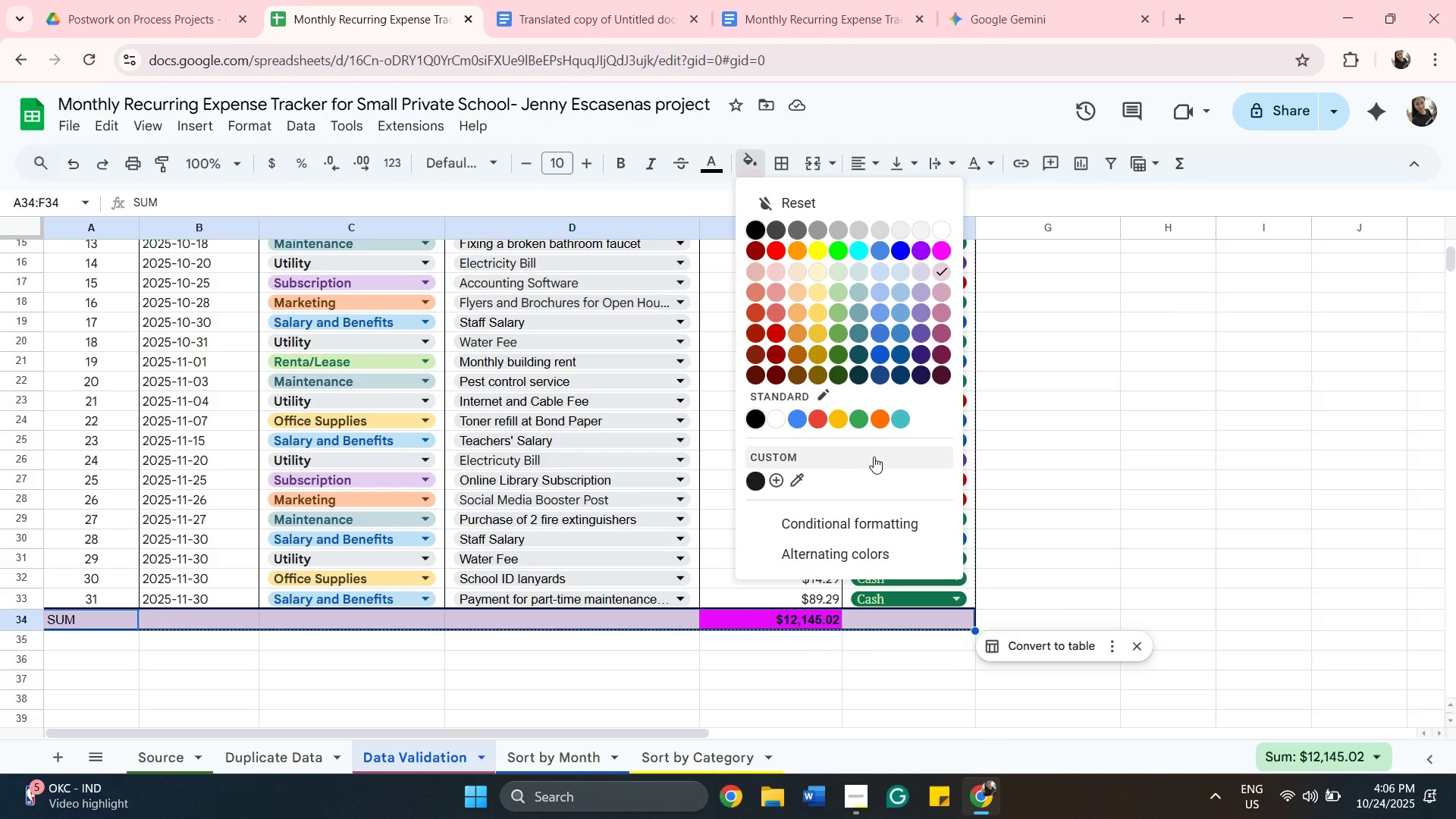 
mouse_move([826, 152])
 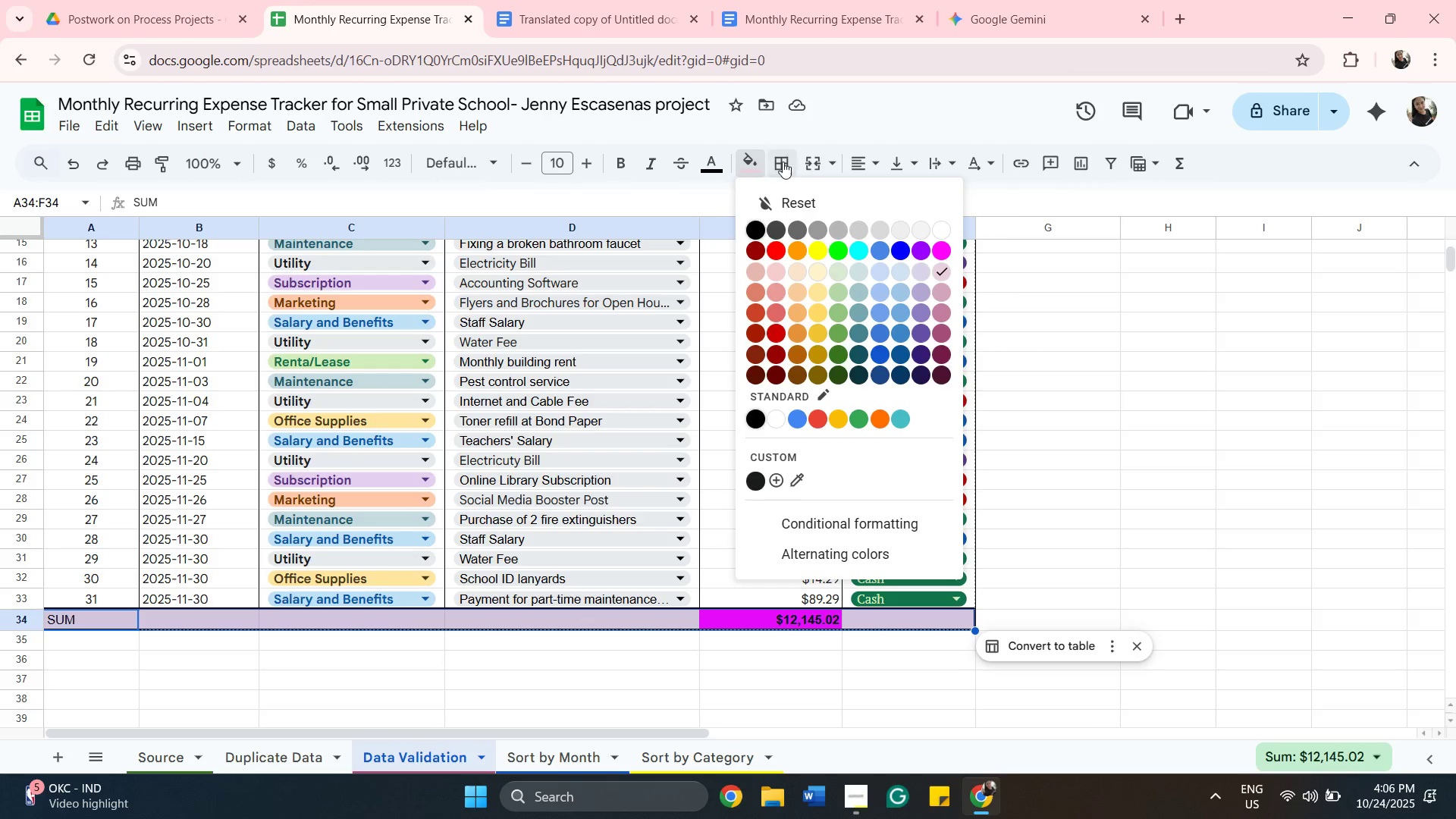 
left_click([783, 162])
 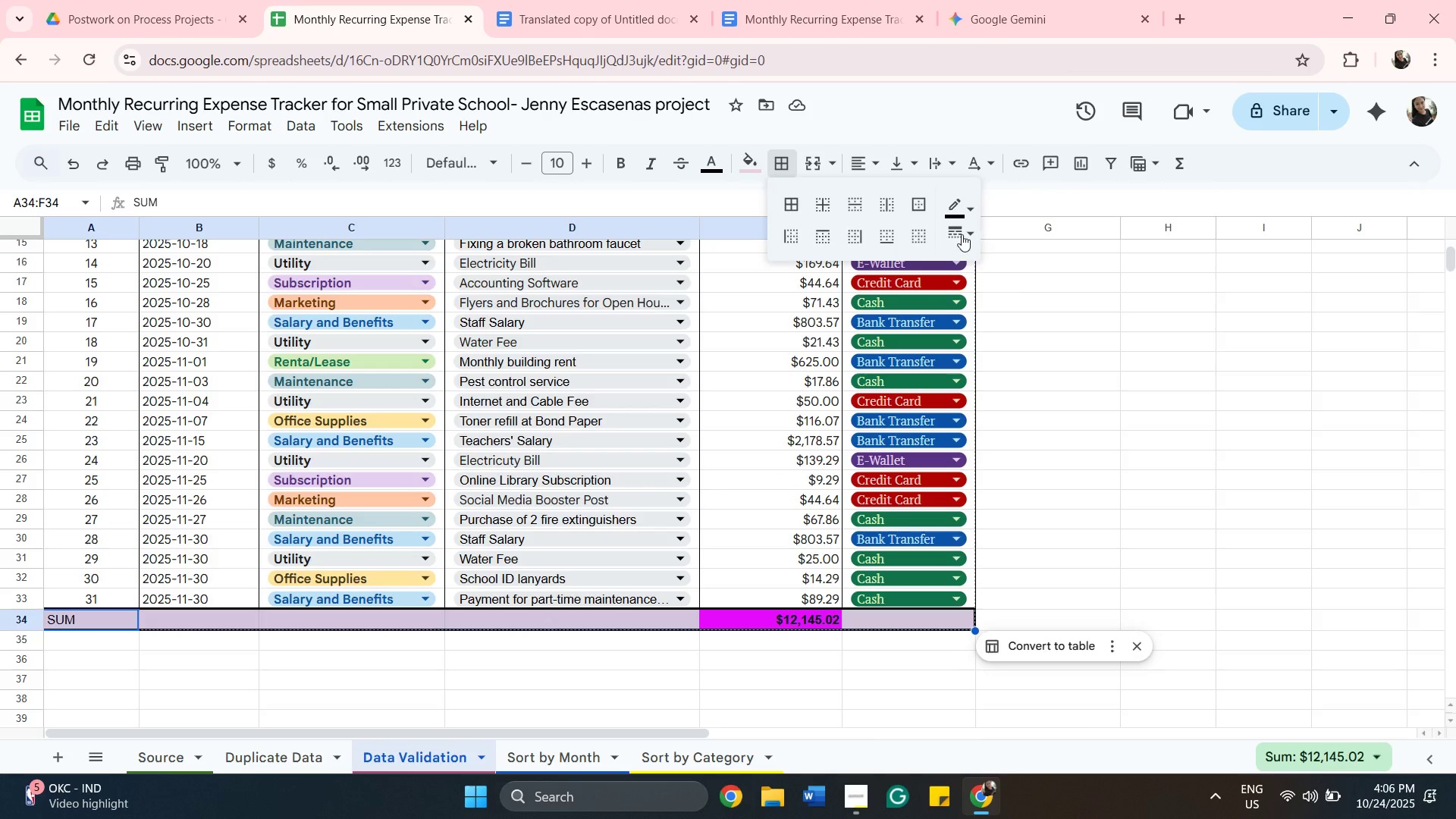 
left_click([962, 234])
 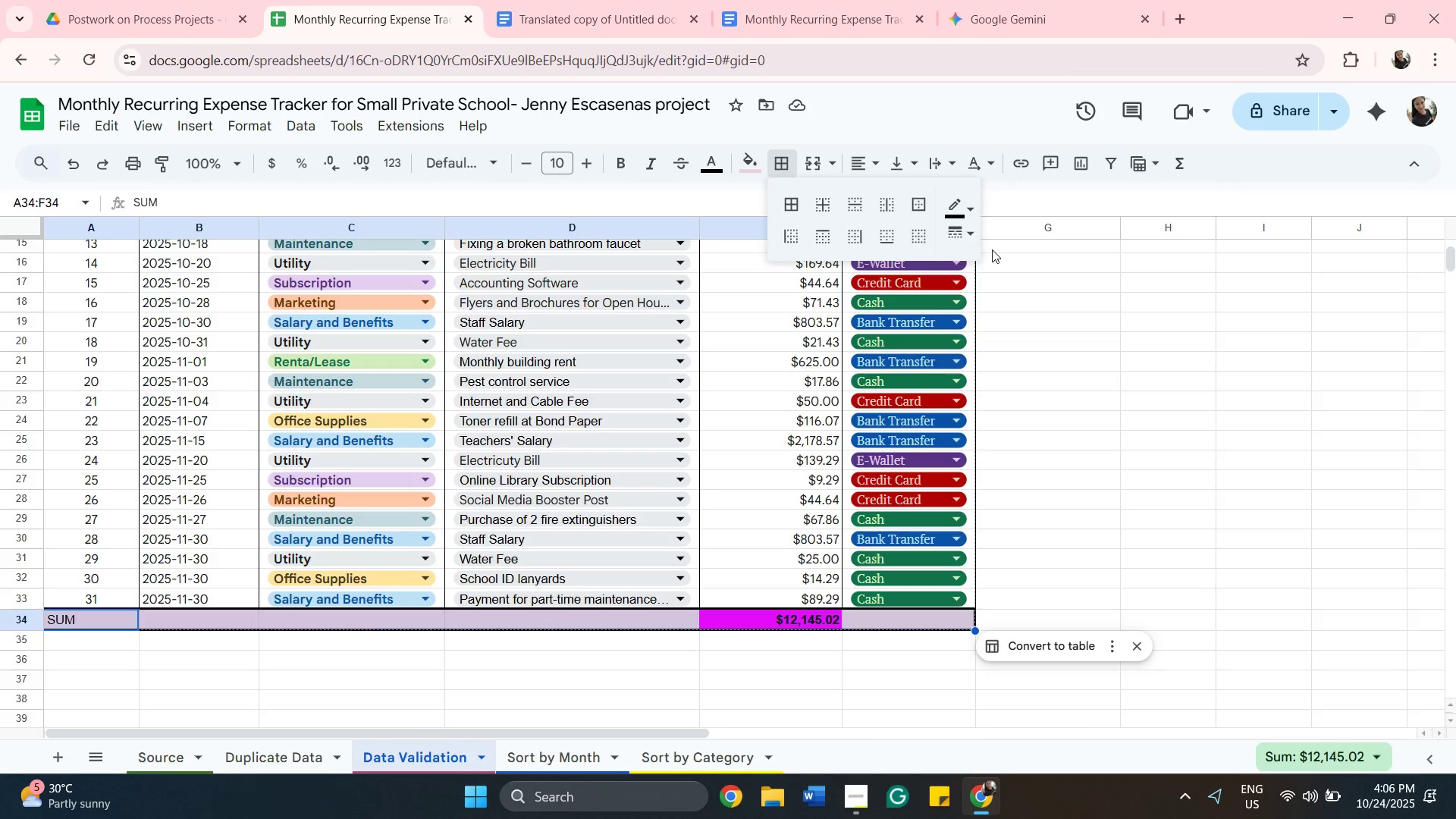 
wait(8.74)
 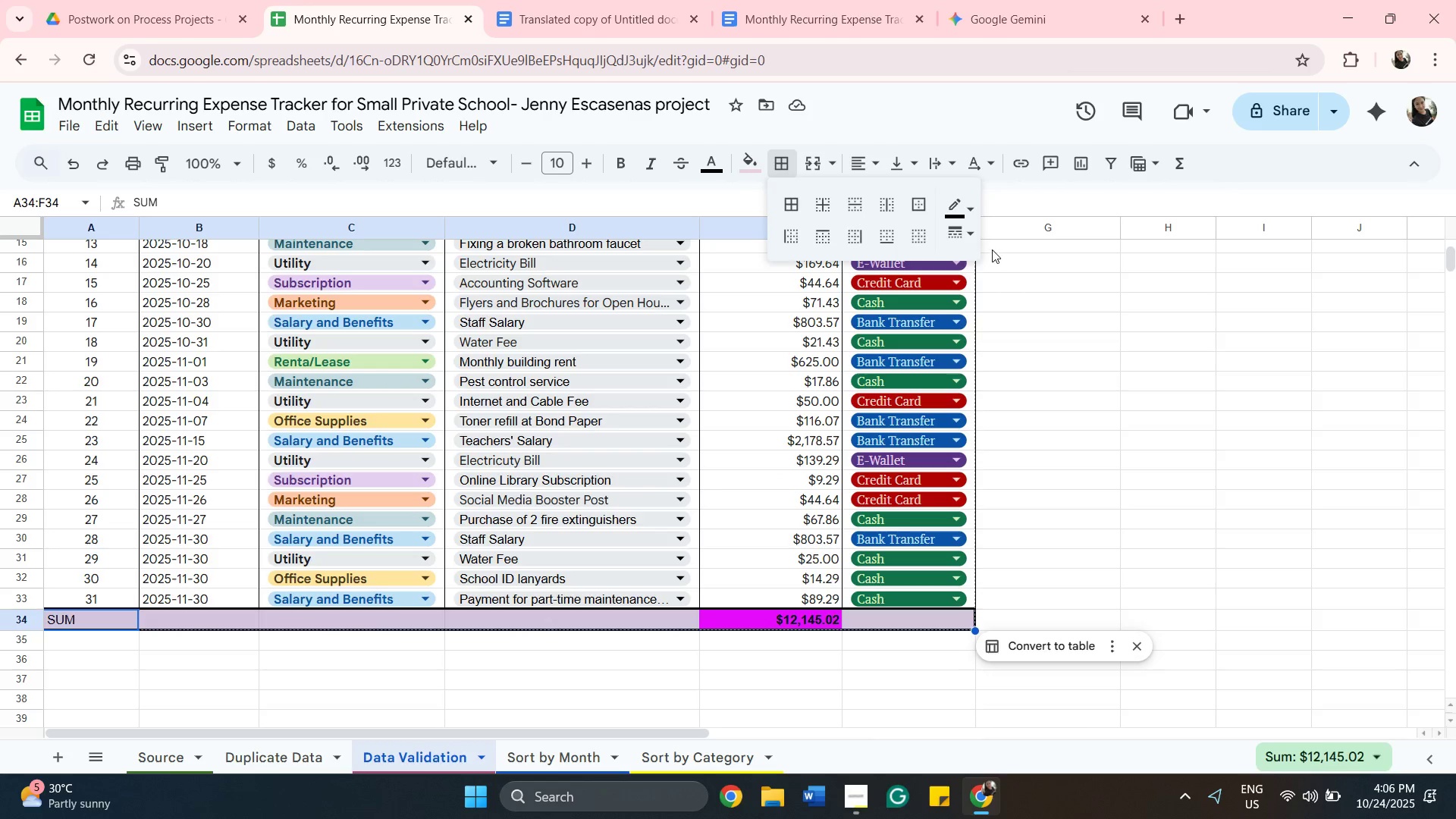 
left_click([915, 234])
 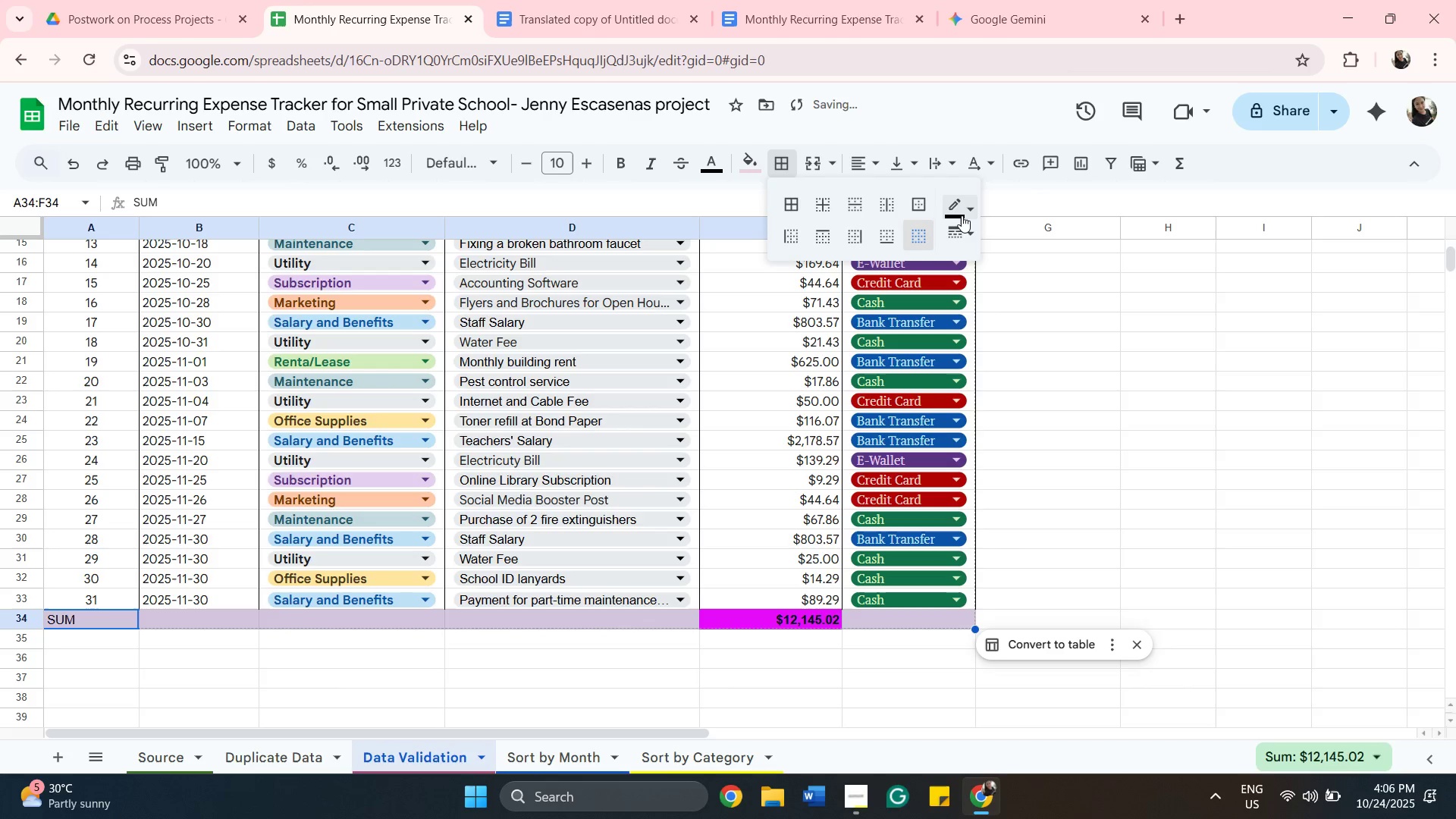 
left_click([962, 214])
 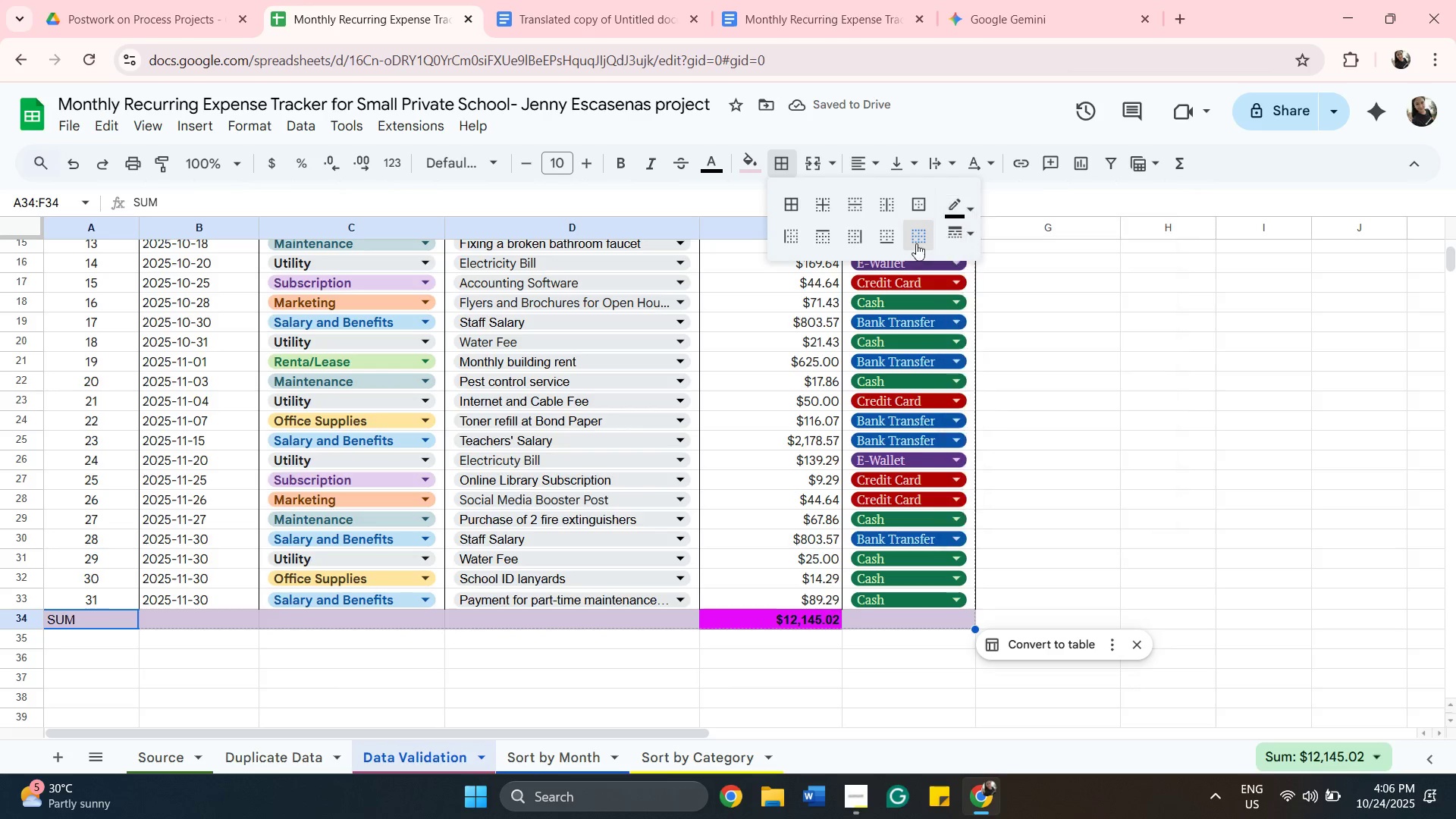 
left_click([917, 239])
 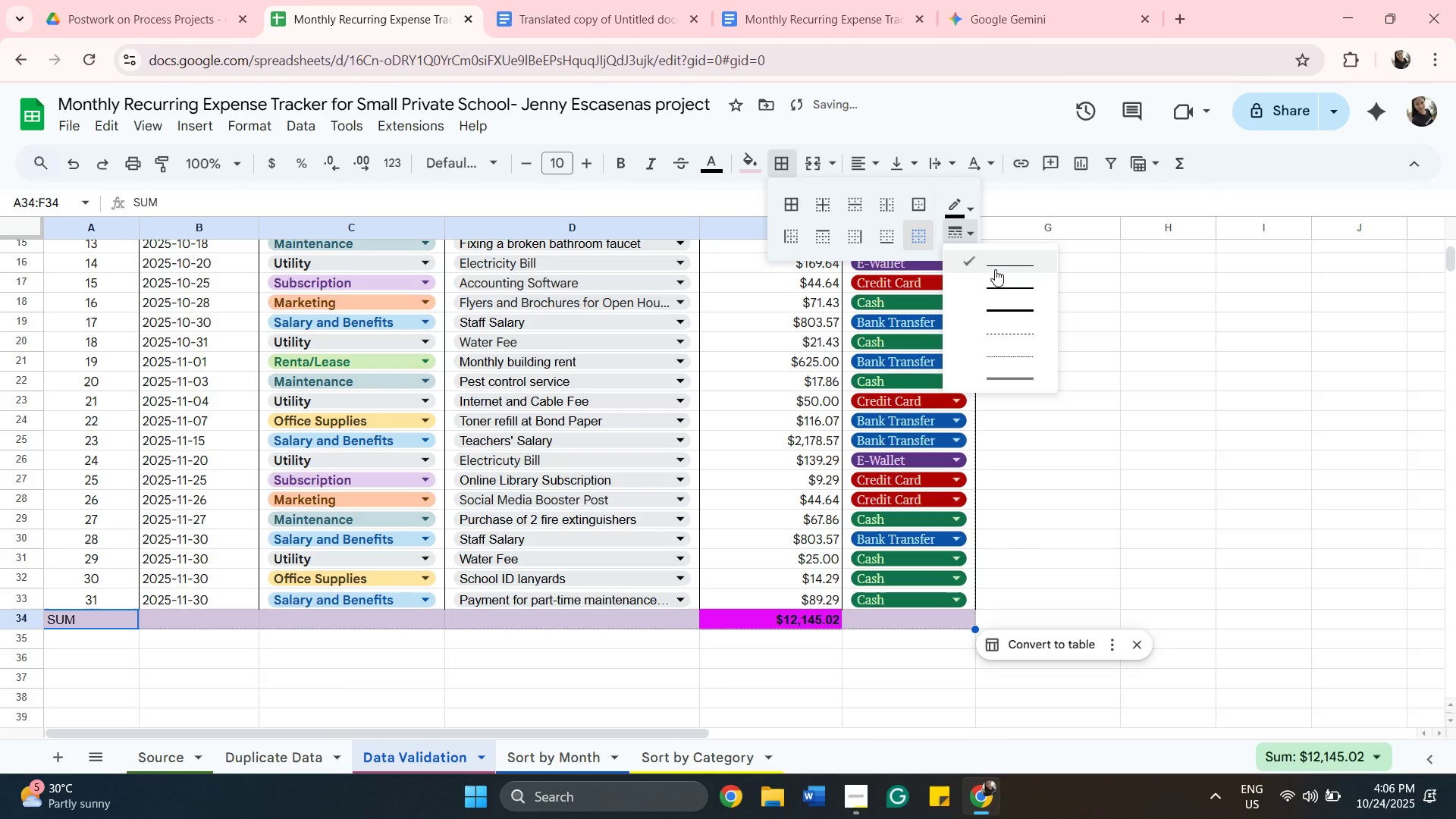 
left_click([995, 269])
 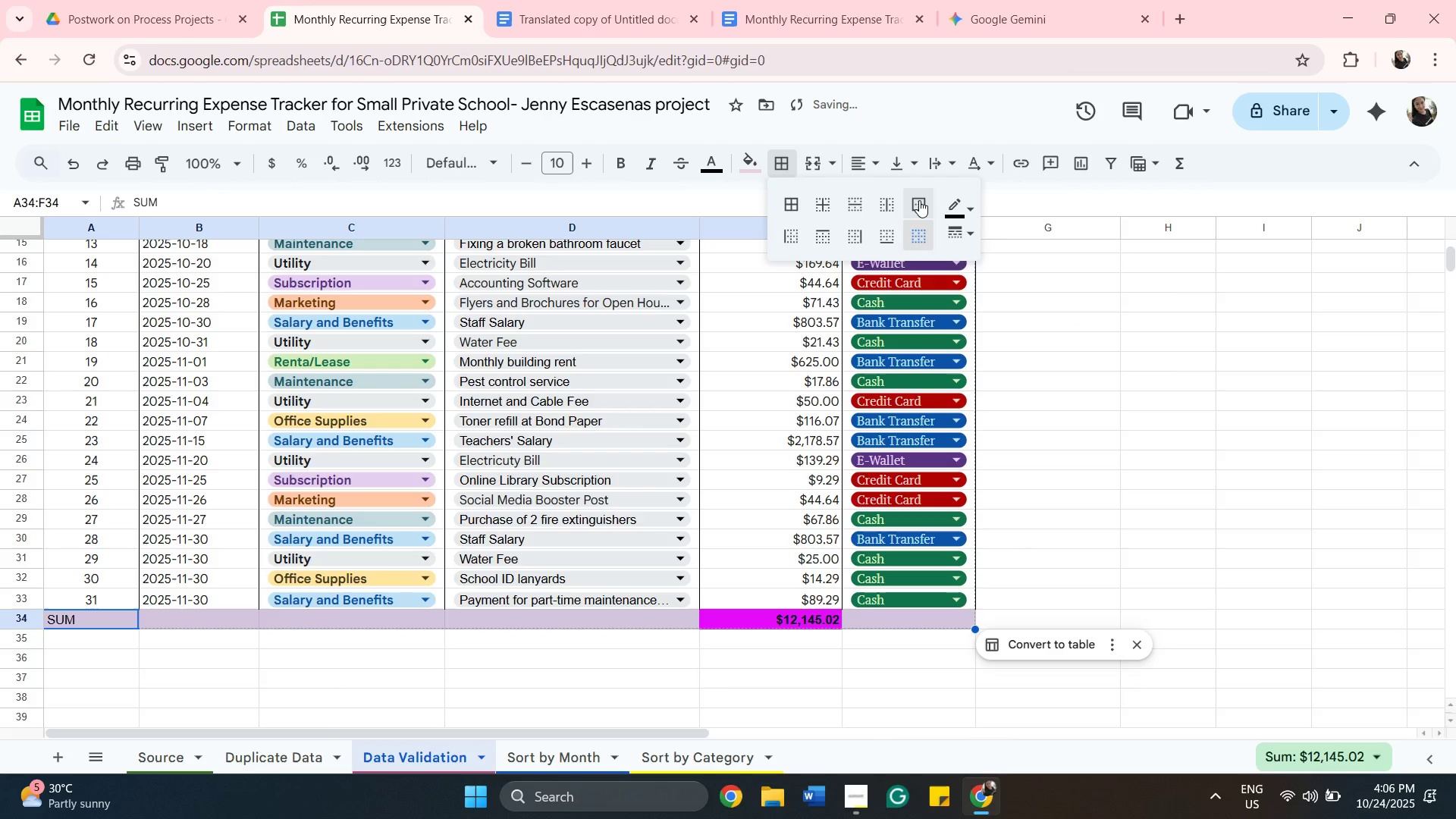 
left_click([919, 200])
 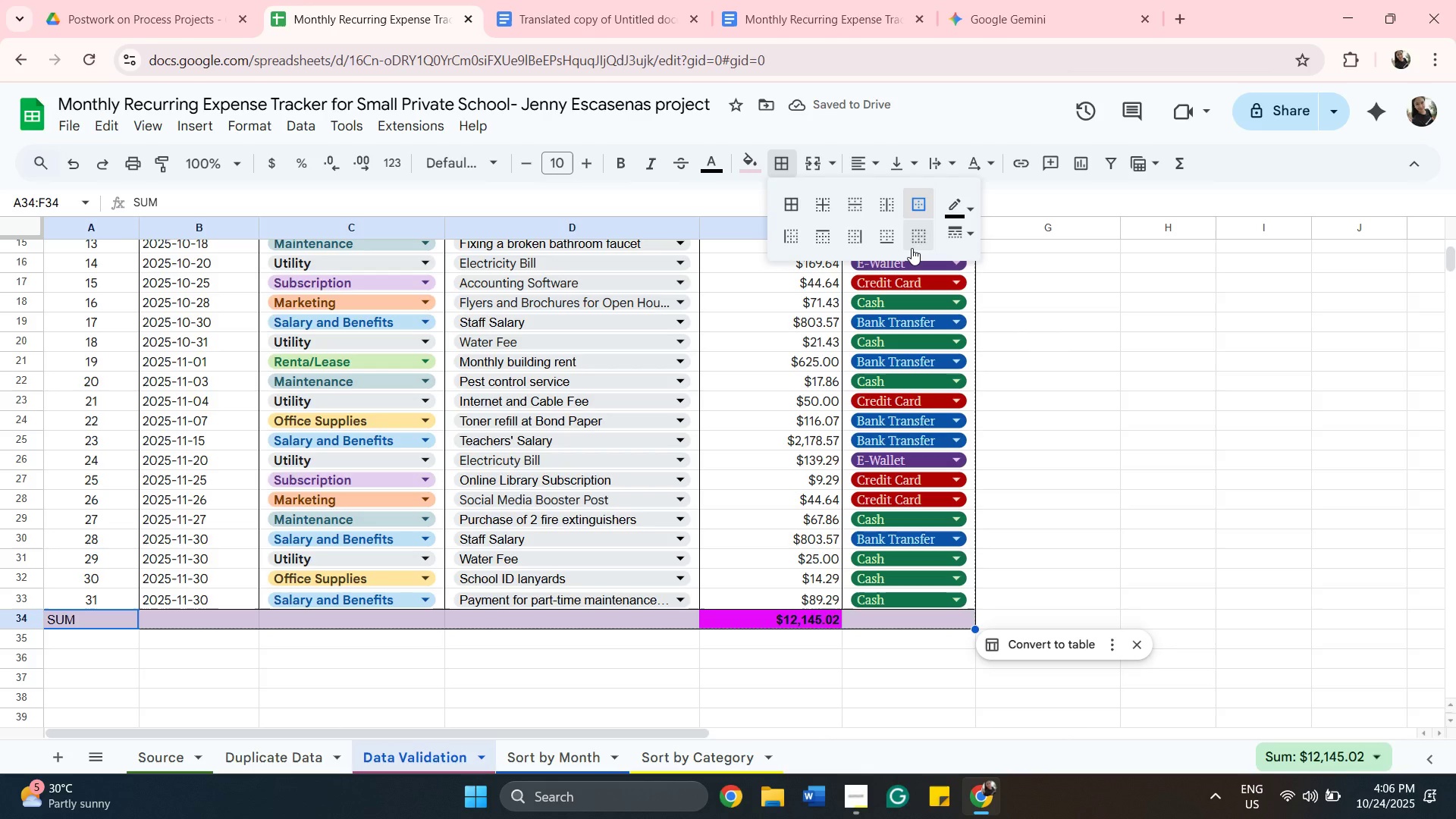 
scroll: coordinate [1061, 499], scroll_direction: up, amount: 10.0
 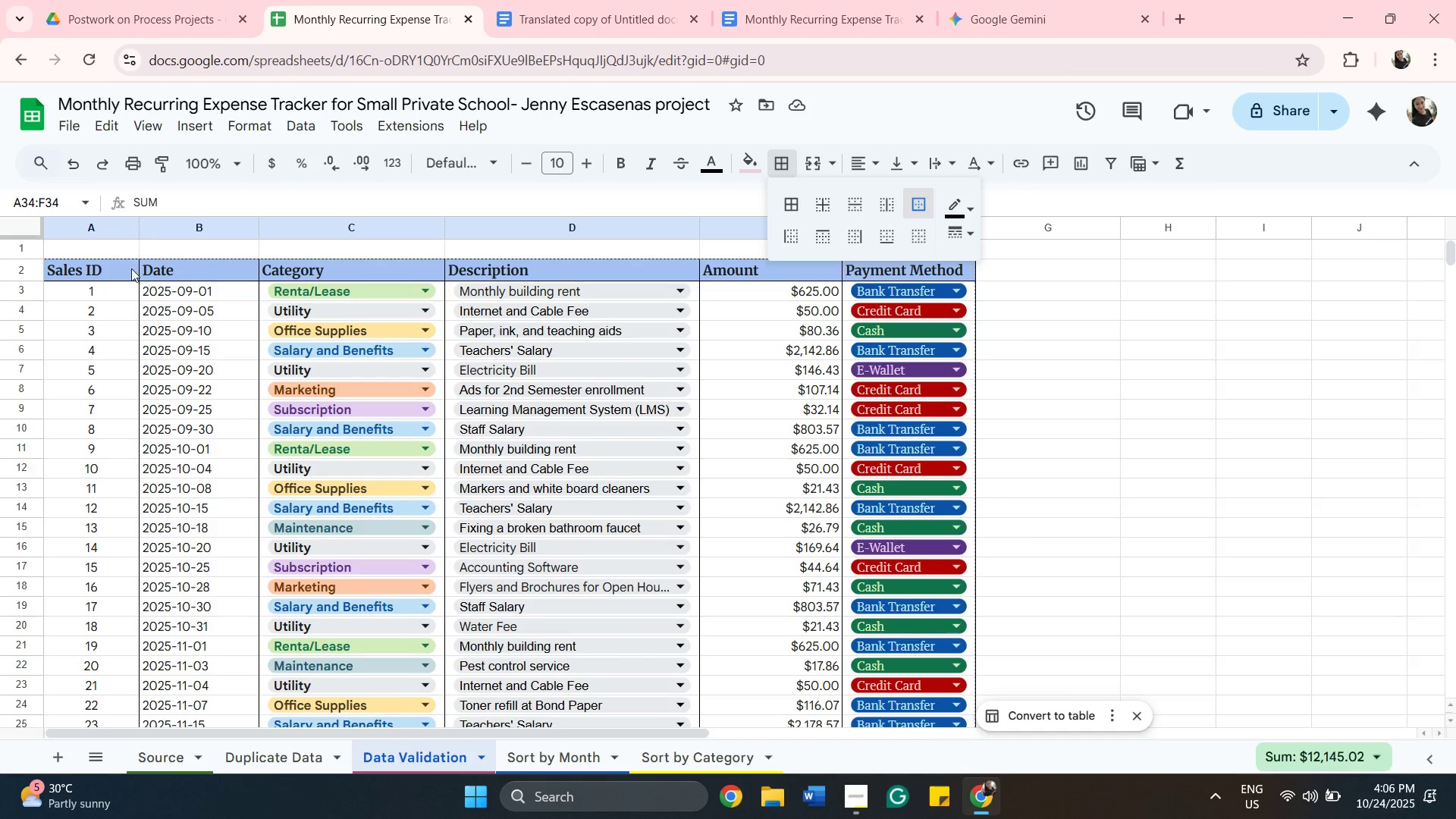 
left_click([130, 269])
 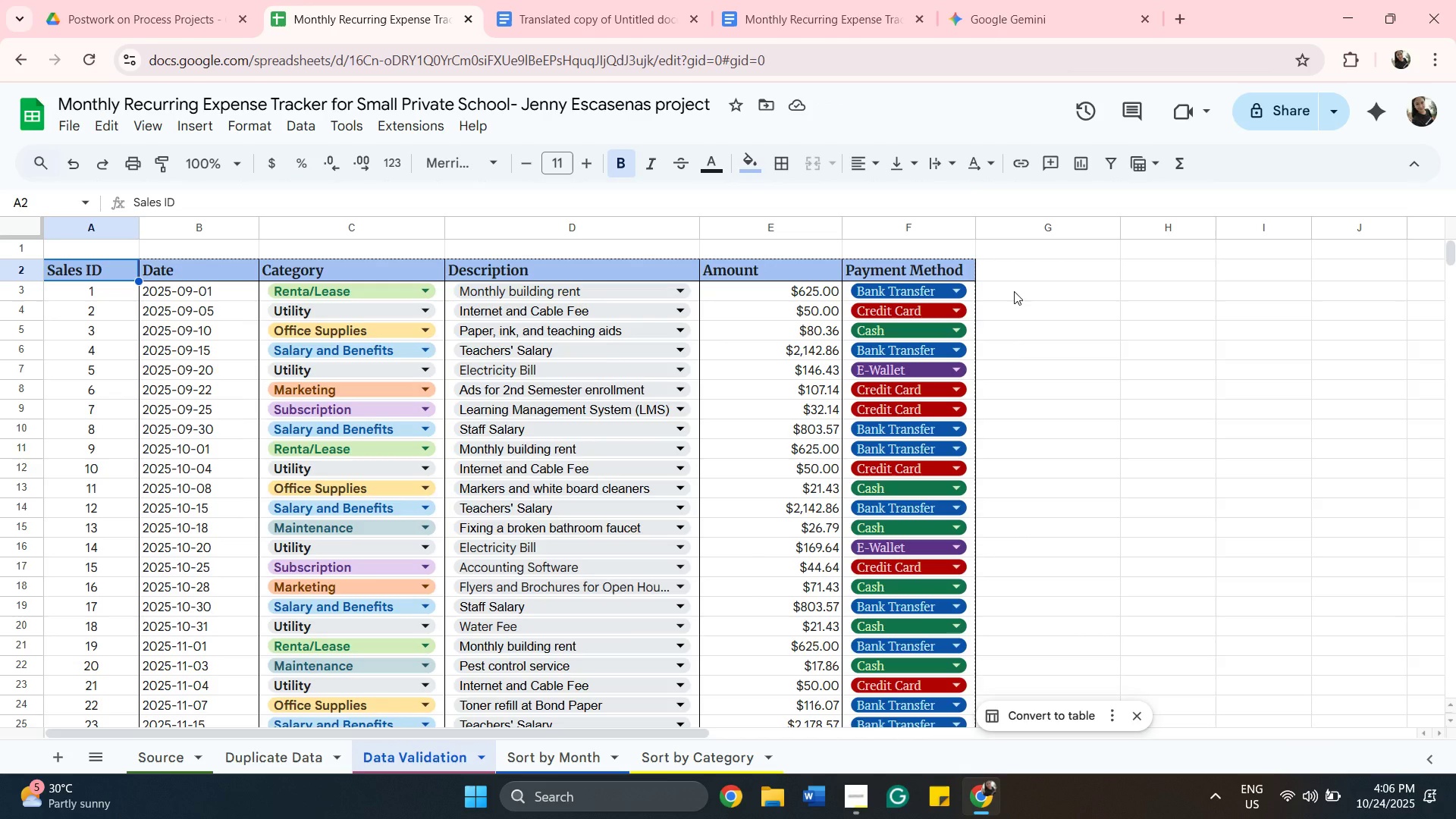 
left_click([1014, 291])
 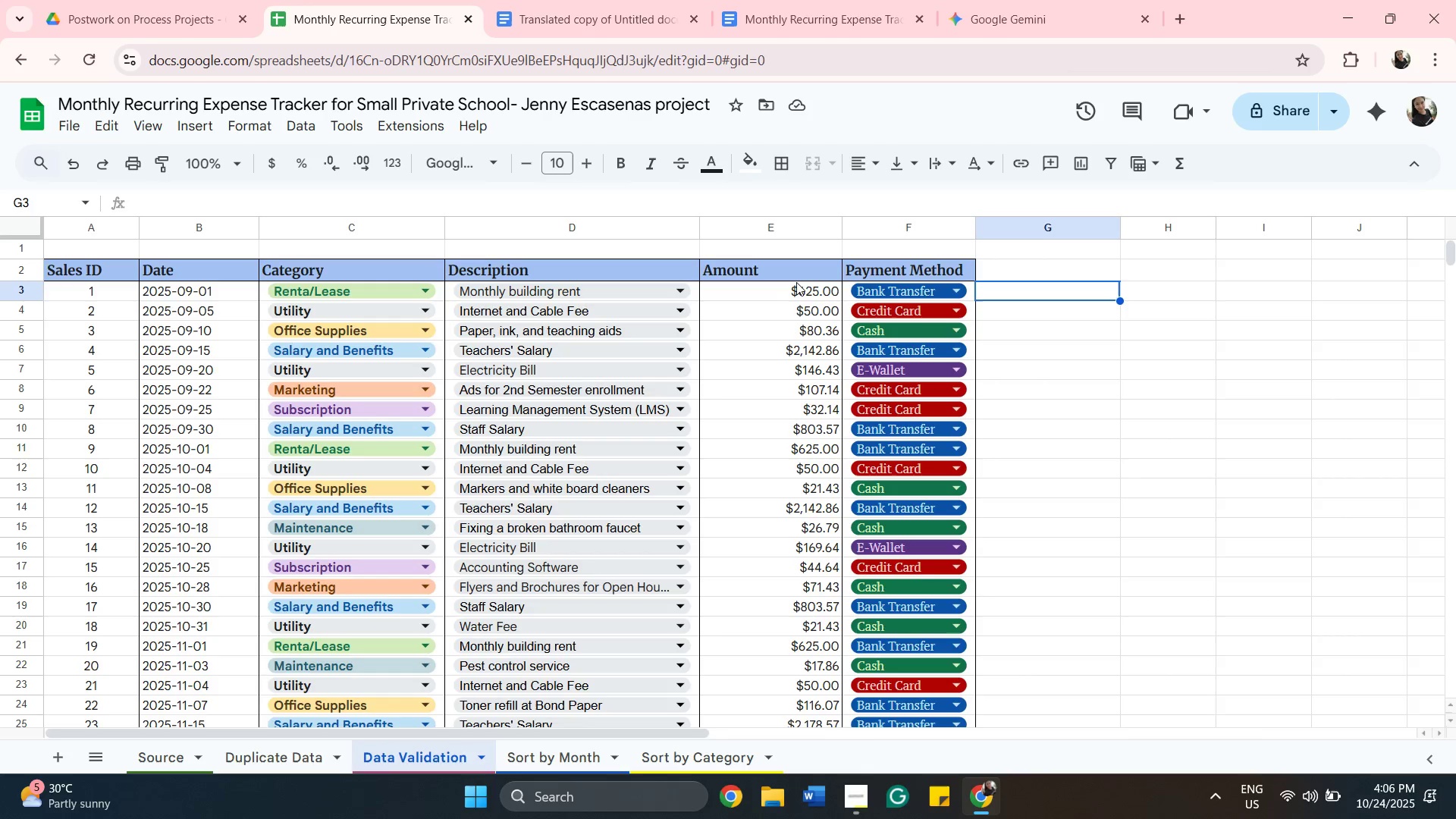 
scroll: coordinate [1001, 671], scroll_direction: down, amount: 3.0
 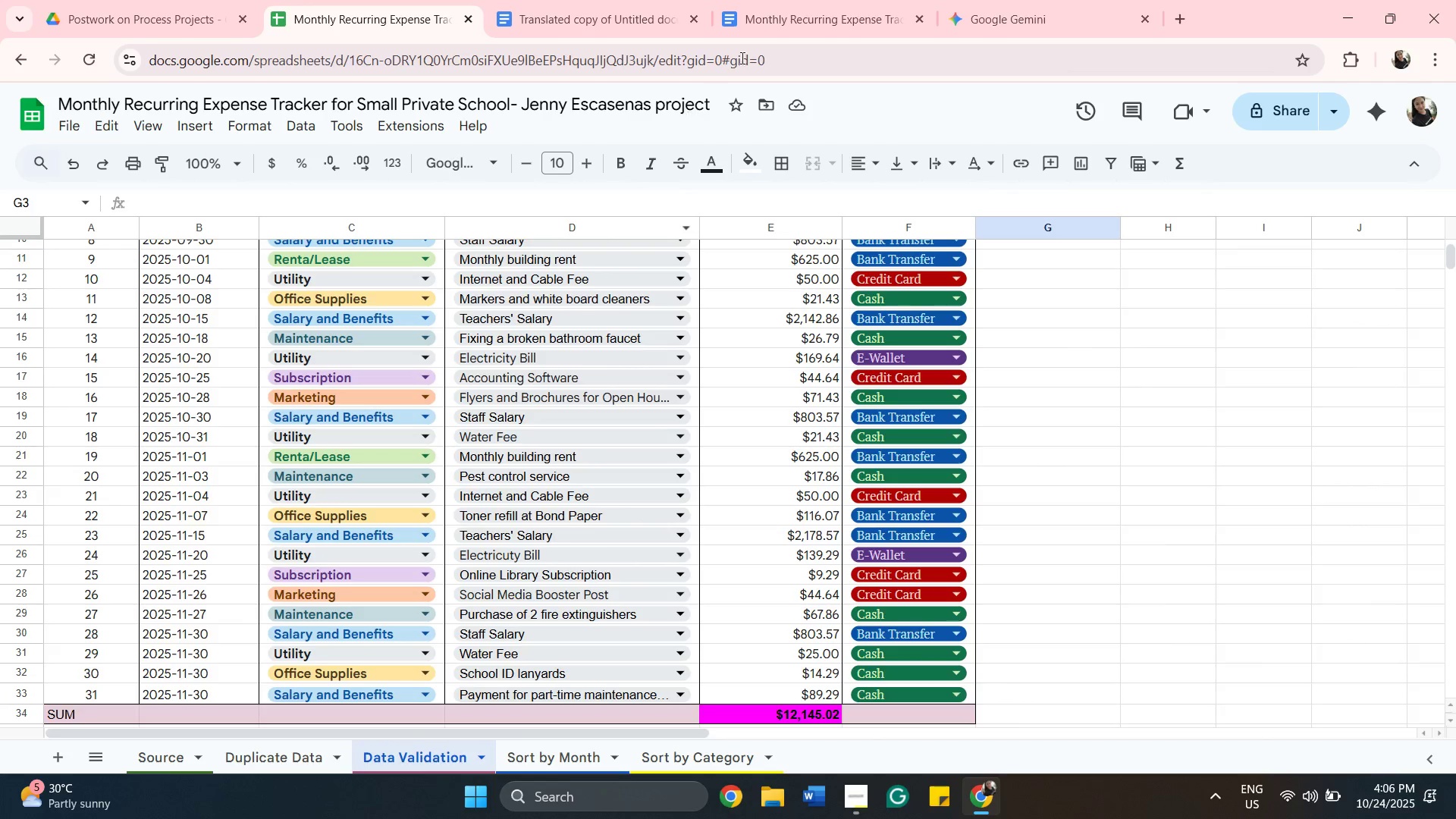 
left_click([797, 28])
 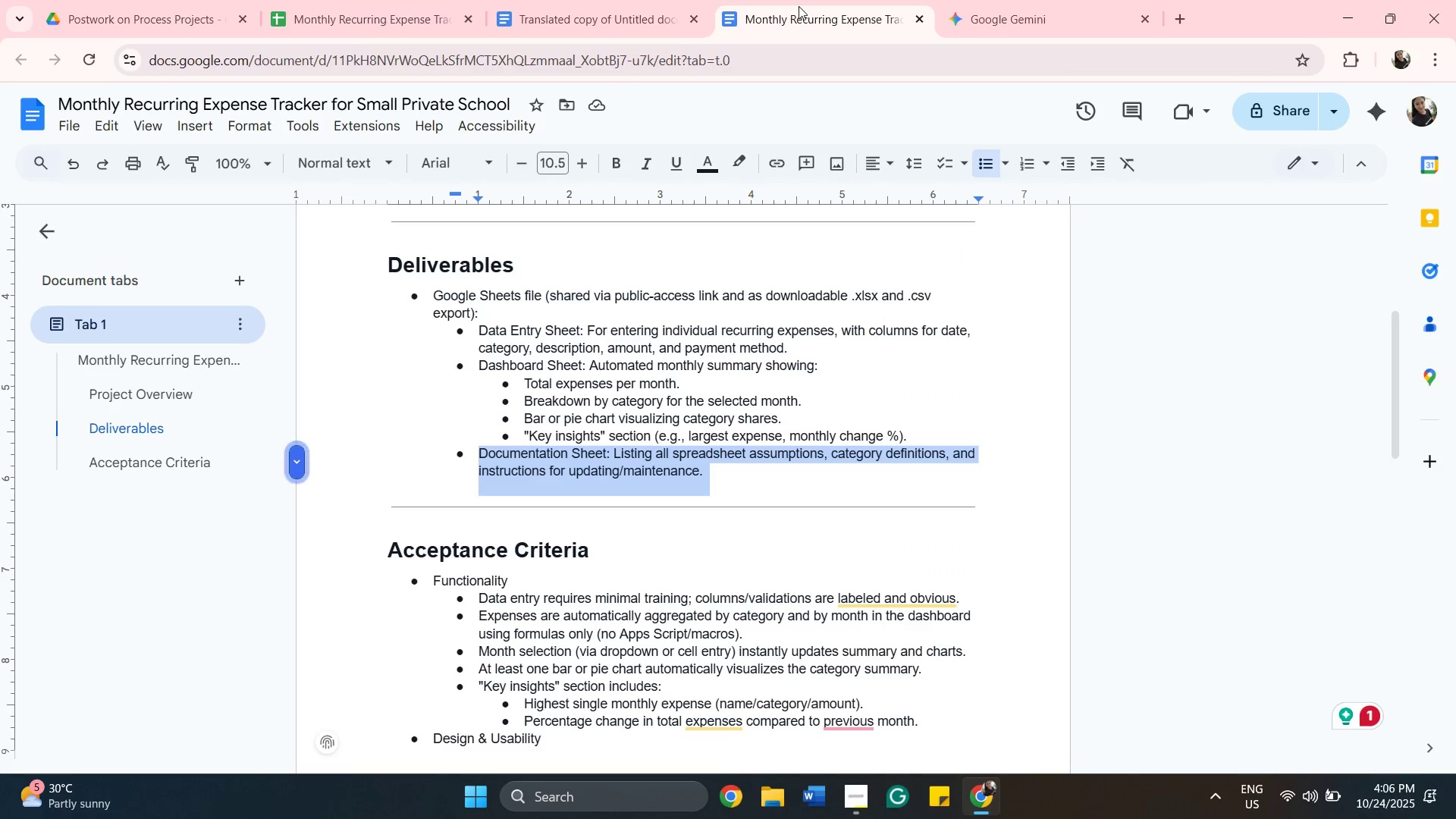 
left_click([799, 6])
 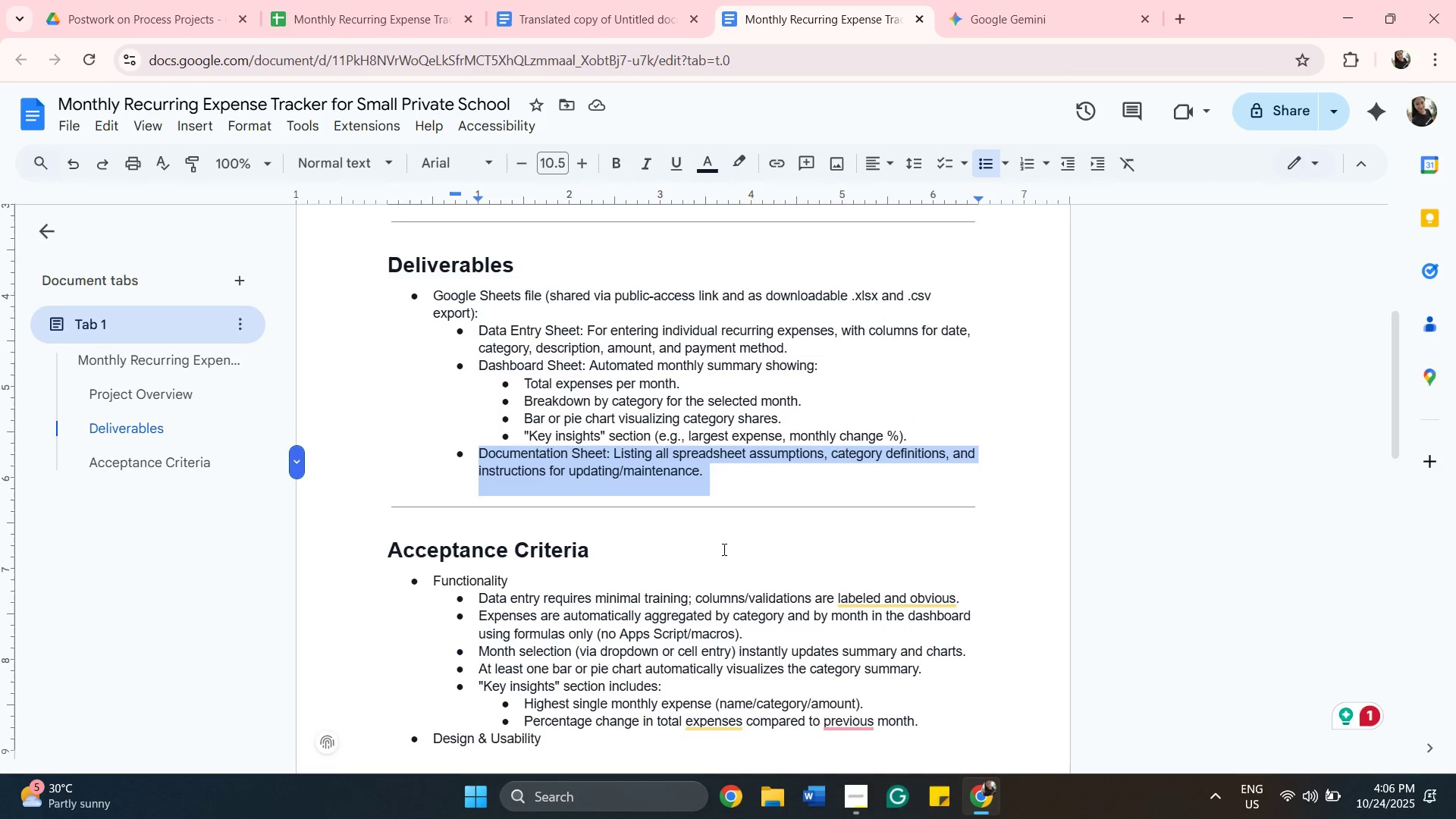 
scroll: coordinate [723, 549], scroll_direction: down, amount: 2.0
 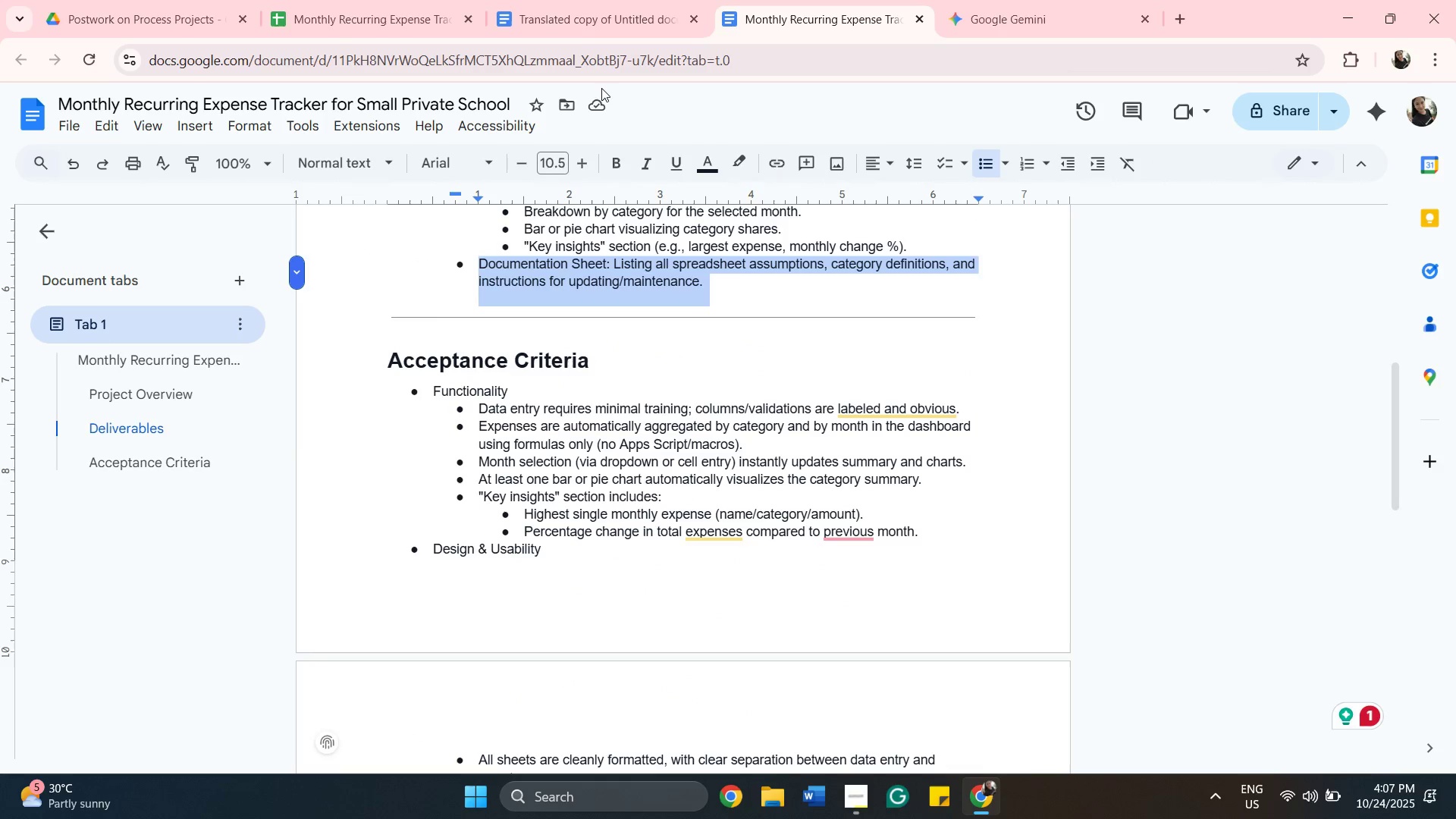 
left_click([563, 25])
 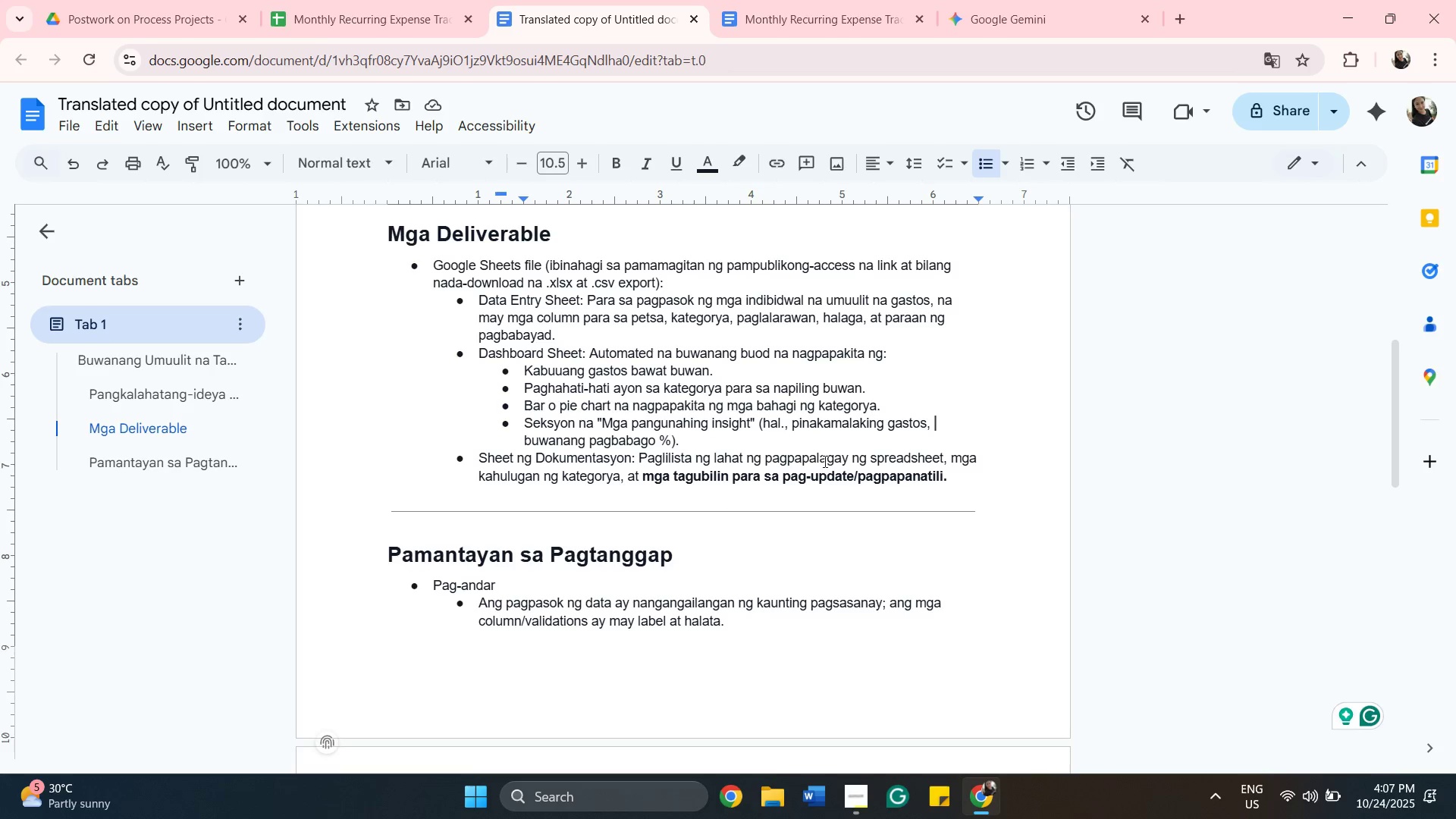 
wait(5.38)
 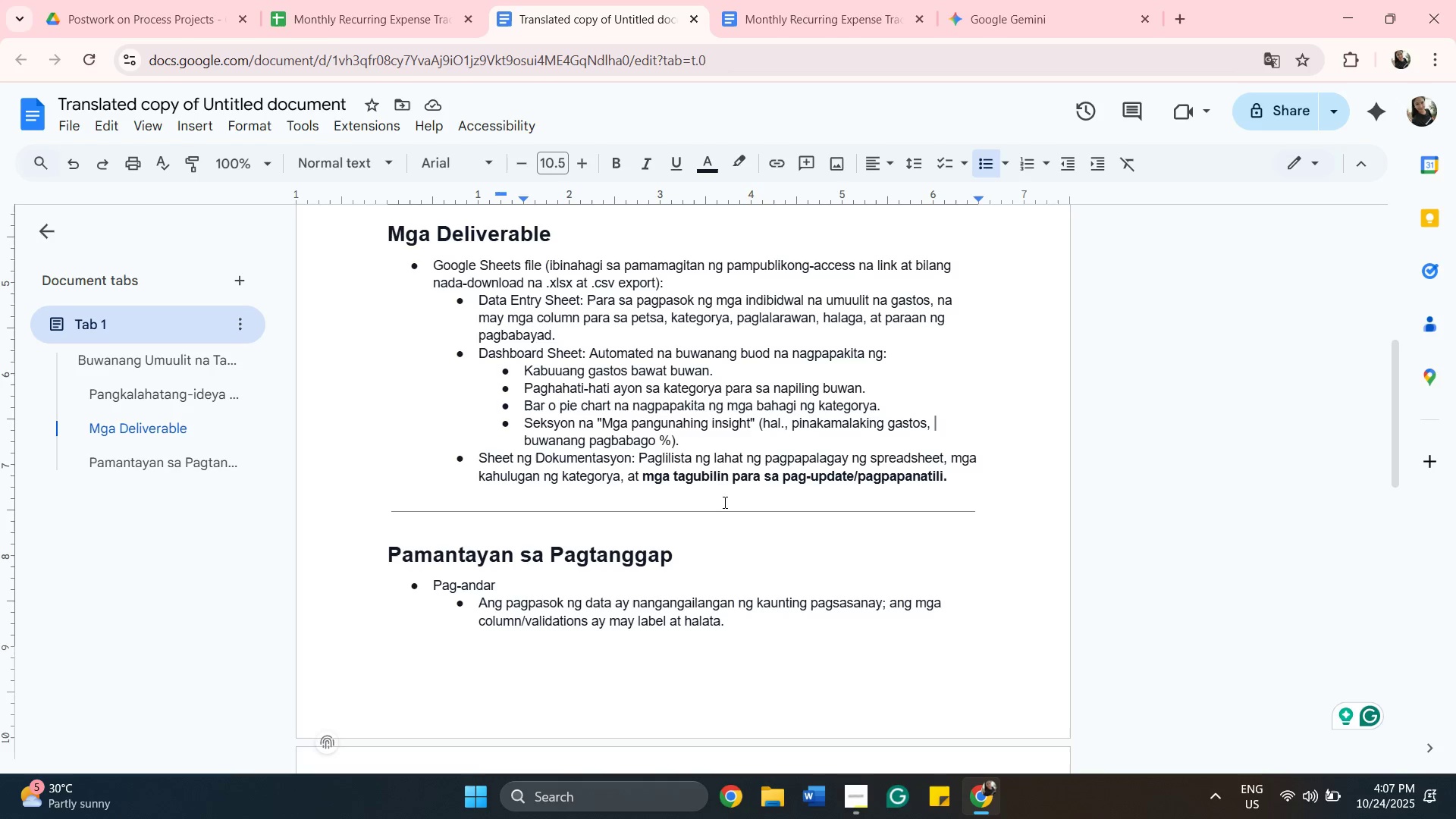 
scroll: coordinate [651, 532], scroll_direction: down, amount: 4.0
 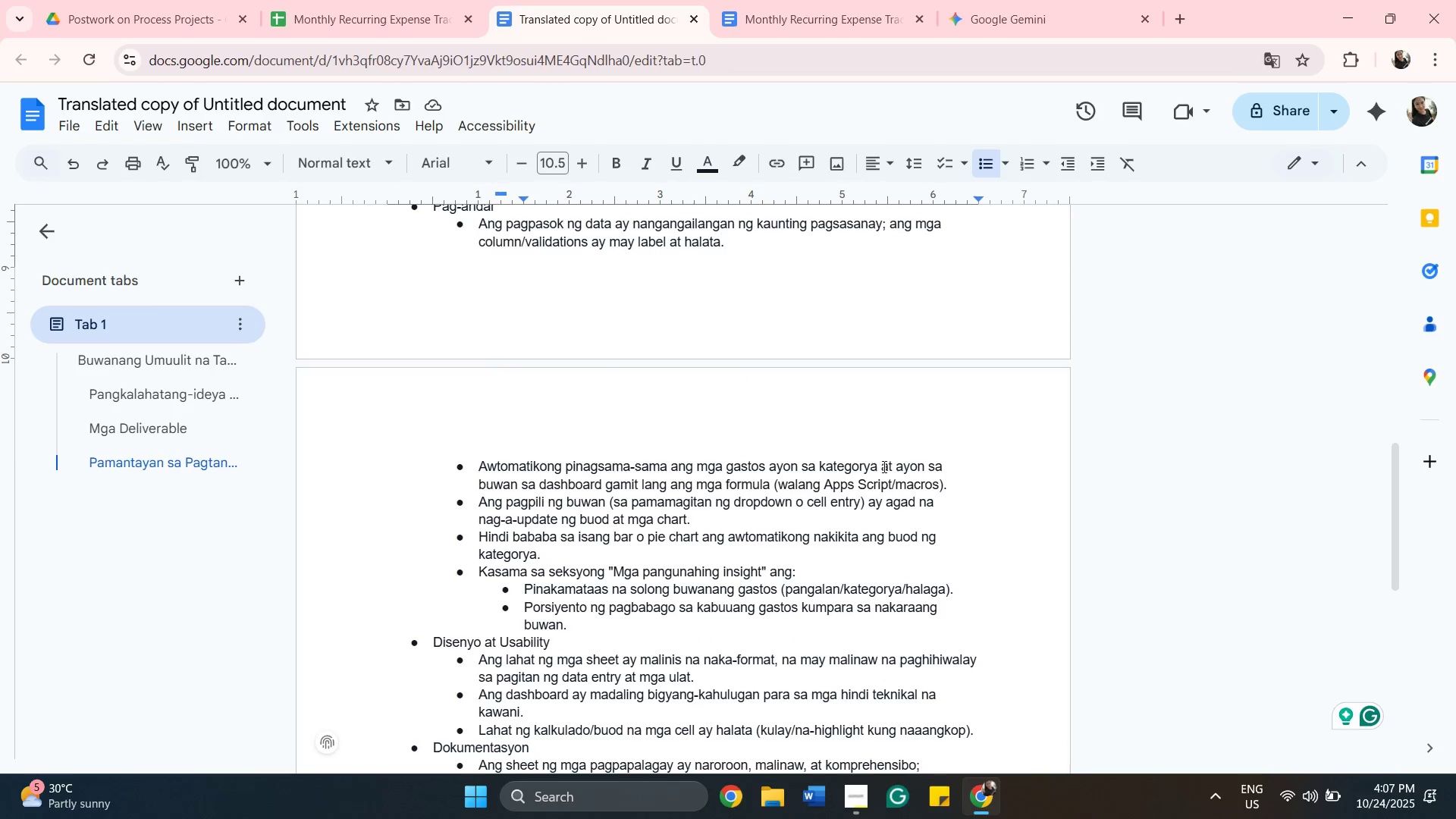 
wait(8.69)
 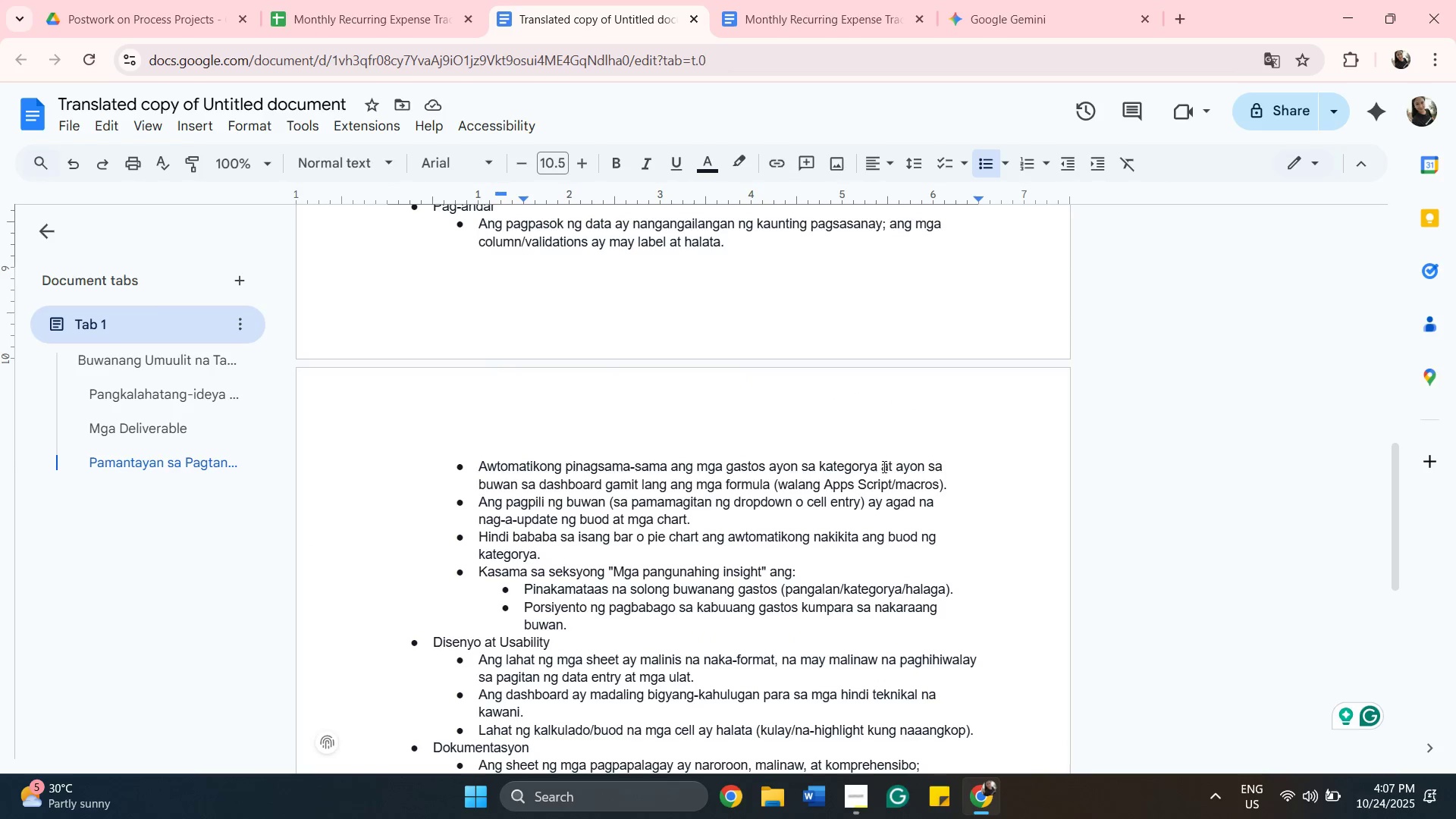 
left_click([422, 26])
 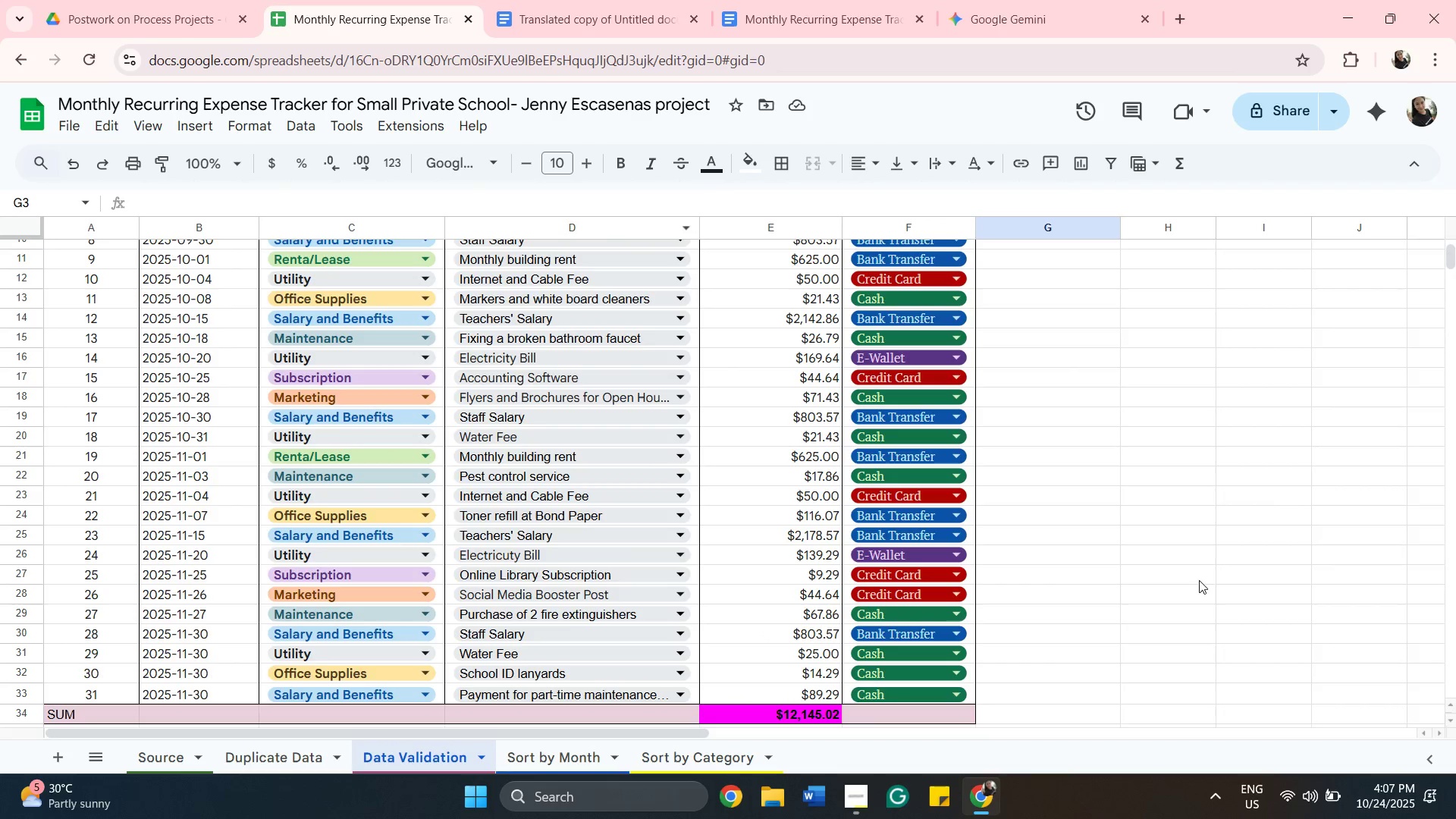 
scroll: coordinate [1133, 636], scroll_direction: up, amount: 3.0
 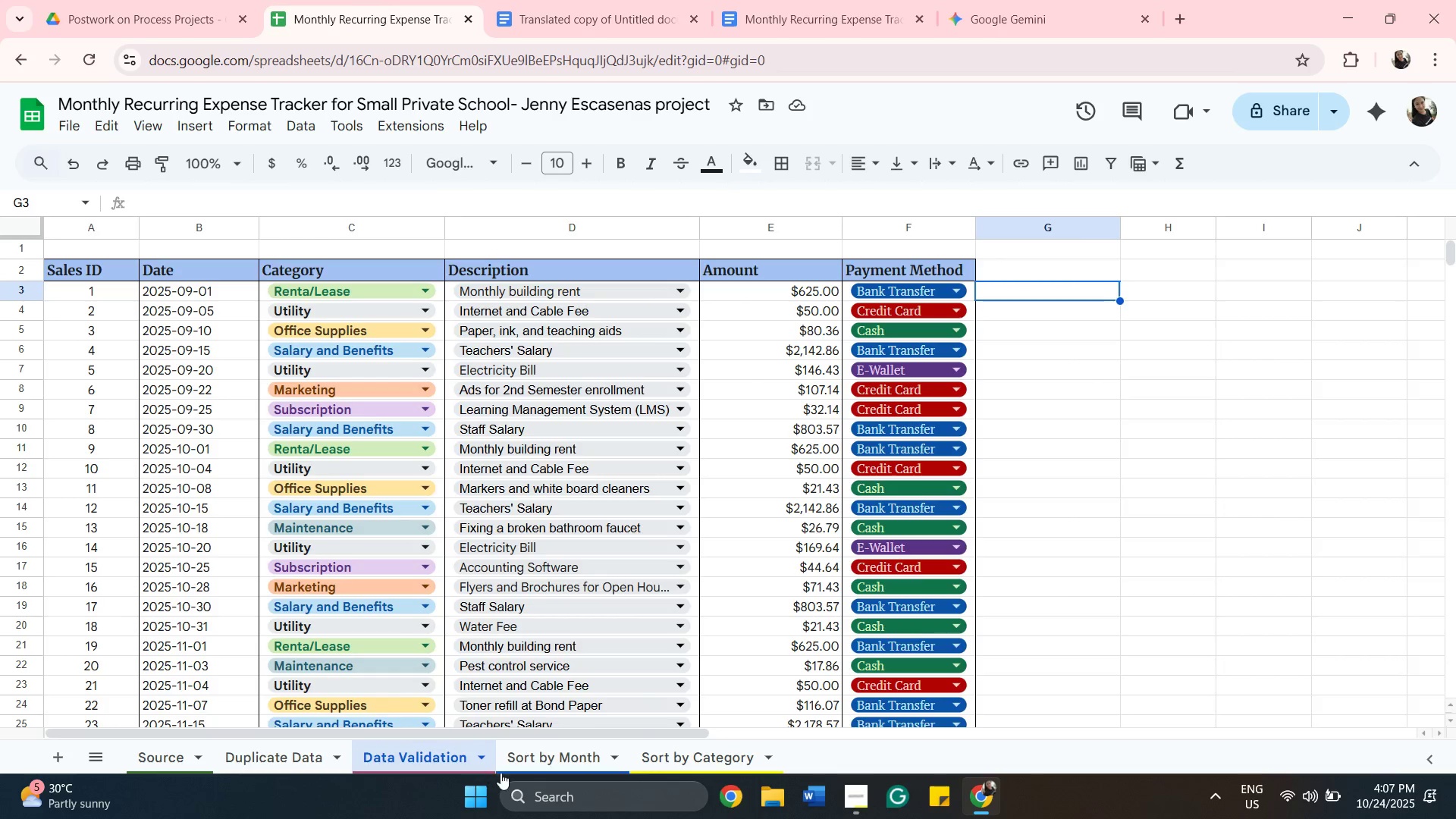 
left_click([540, 770])
 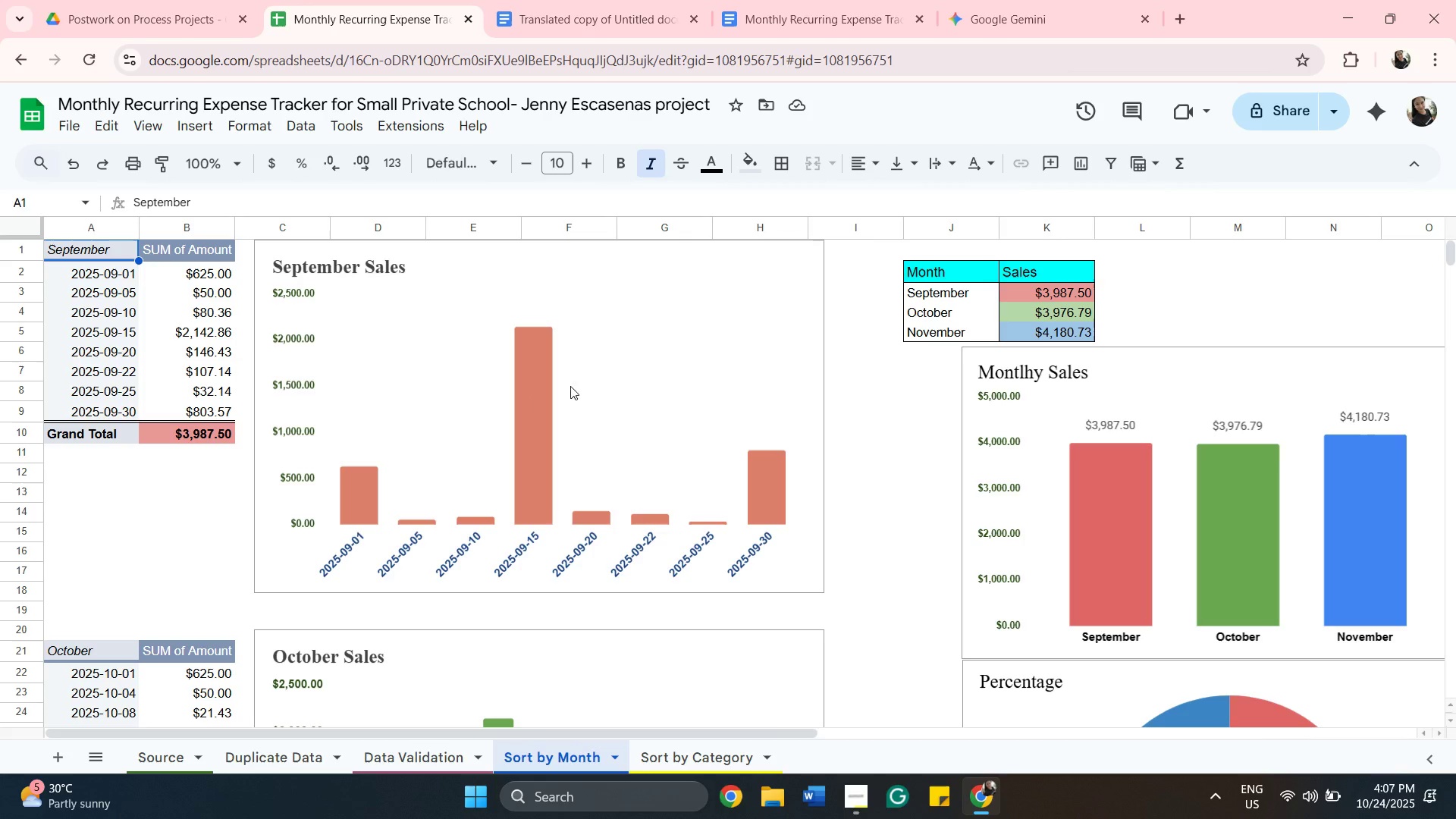 
wait(8.18)
 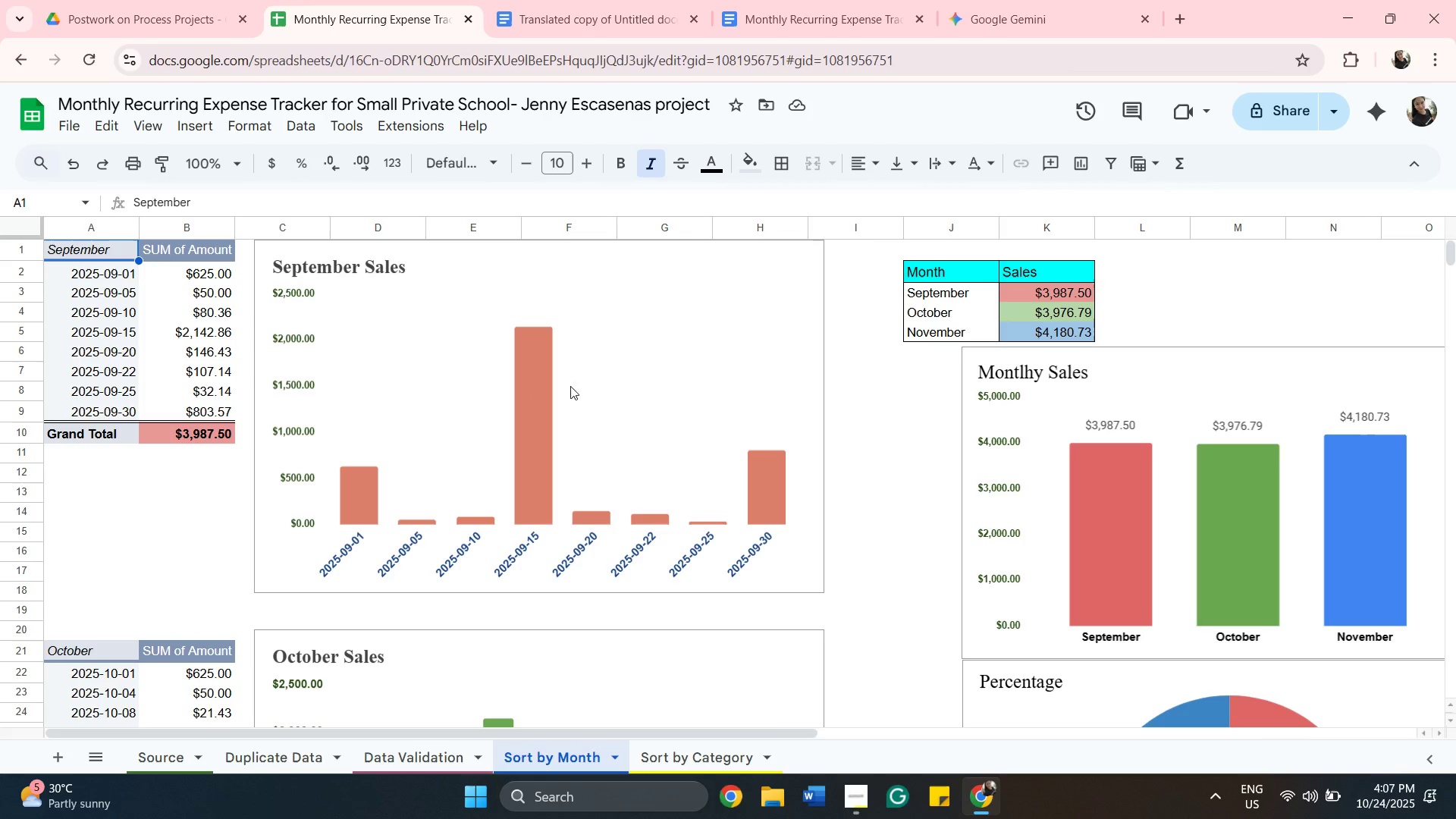 
scroll: coordinate [269, 379], scroll_direction: down, amount: 6.0
 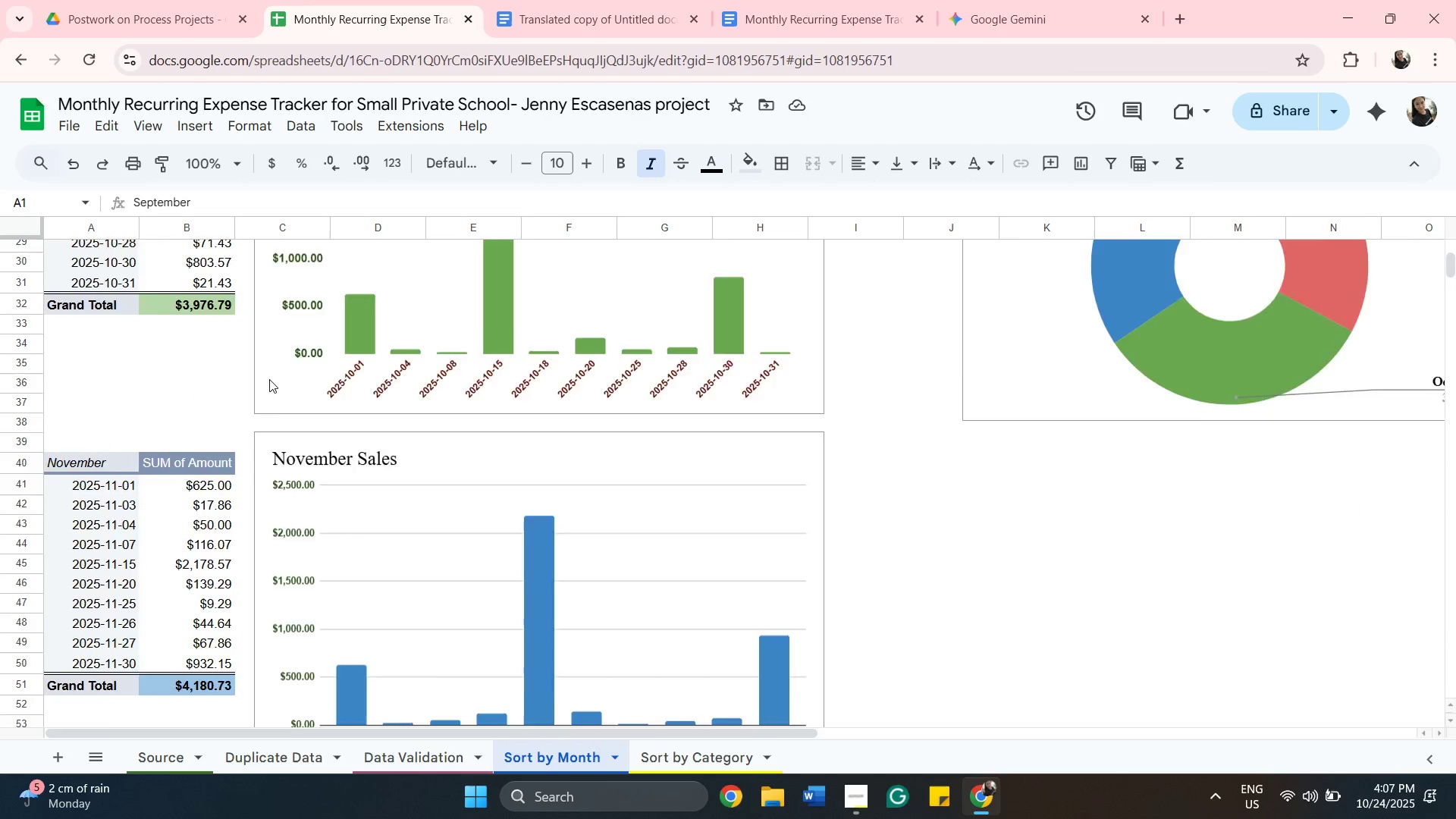 
scroll: coordinate [271, 376], scroll_direction: up, amount: 8.0
 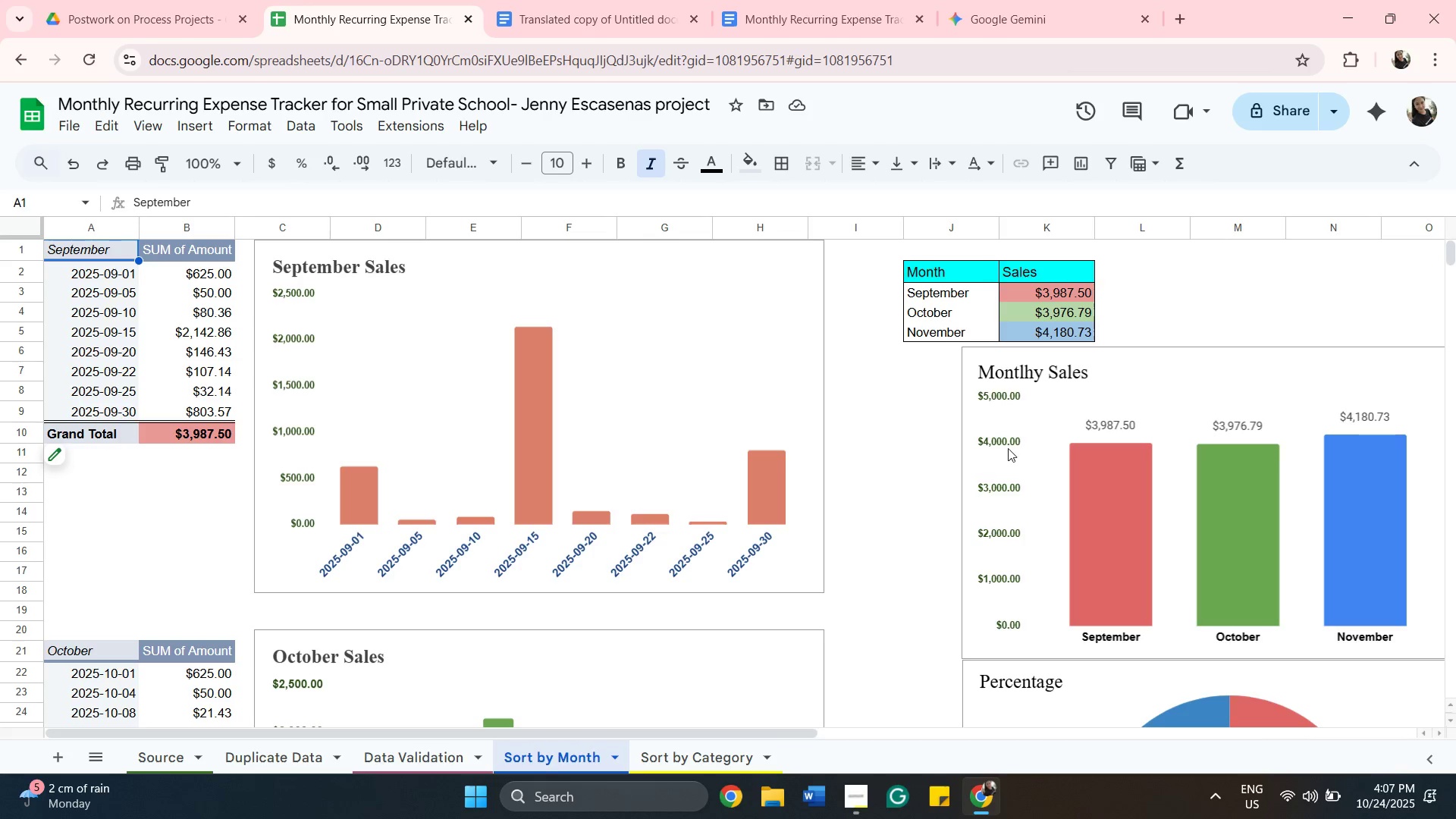 
scroll: coordinate [1125, 532], scroll_direction: down, amount: 5.0
 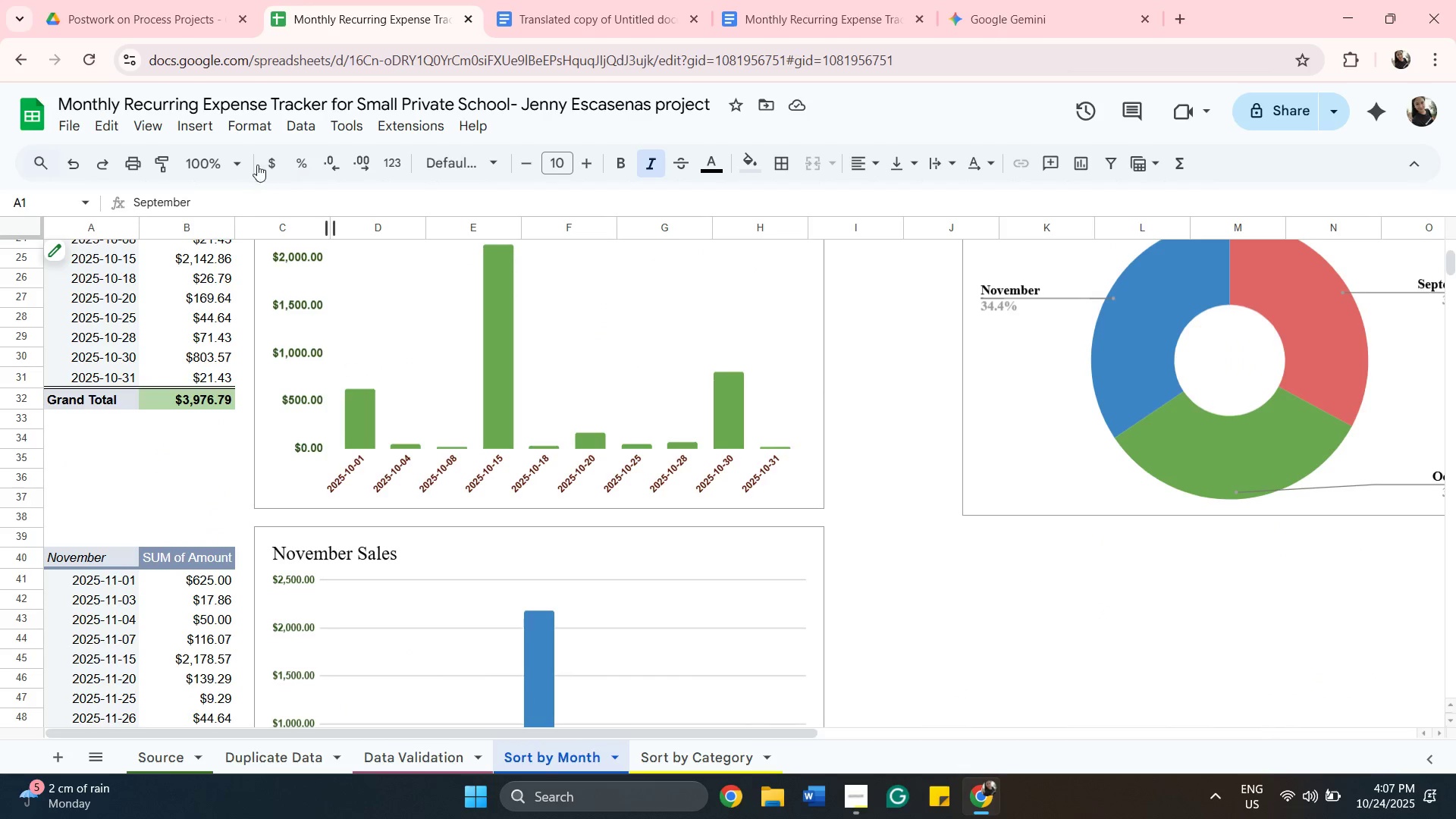 
left_click([235, 159])
 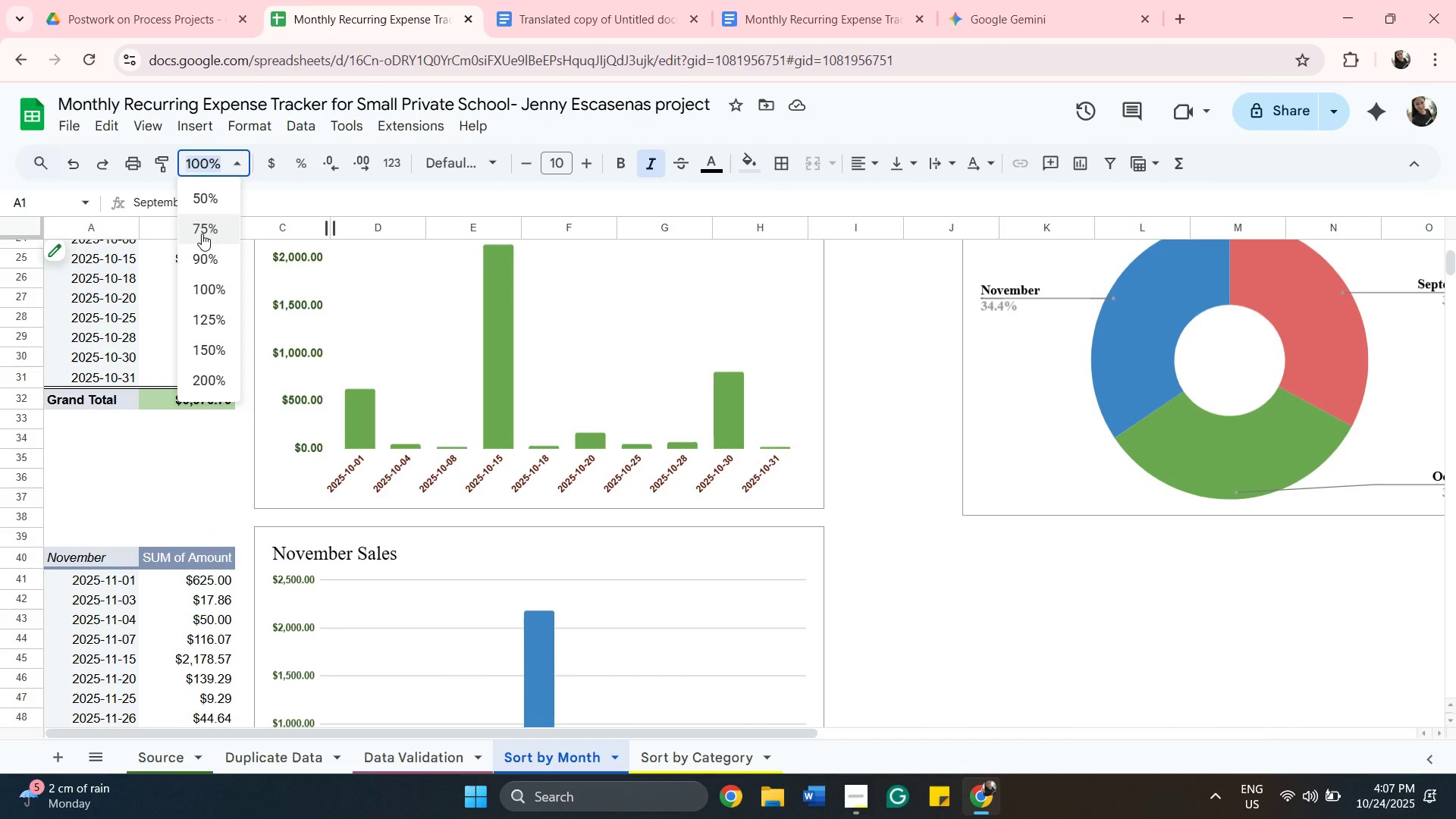 
left_click([202, 234])
 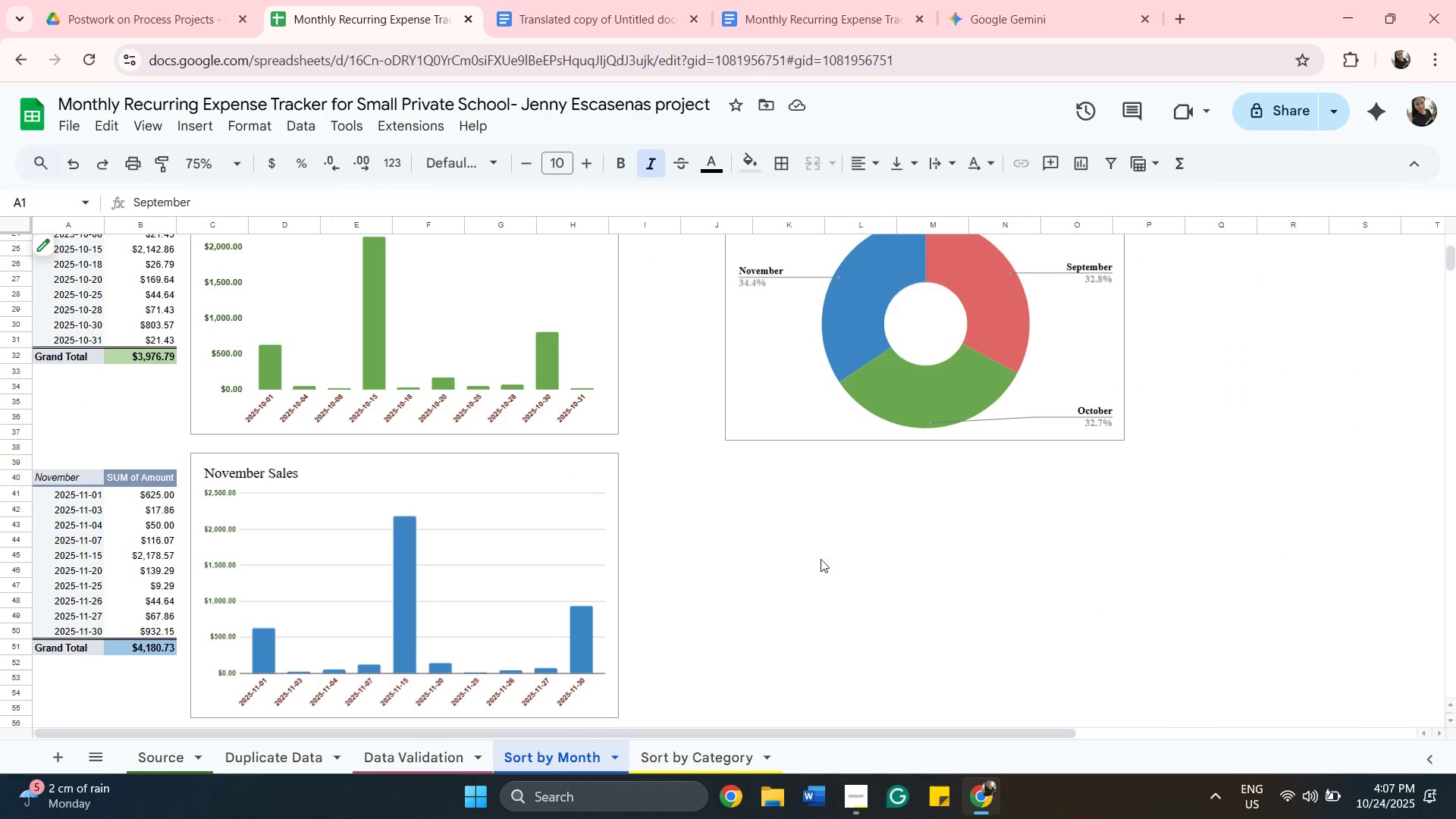 
scroll: coordinate [869, 657], scroll_direction: up, amount: 7.0
 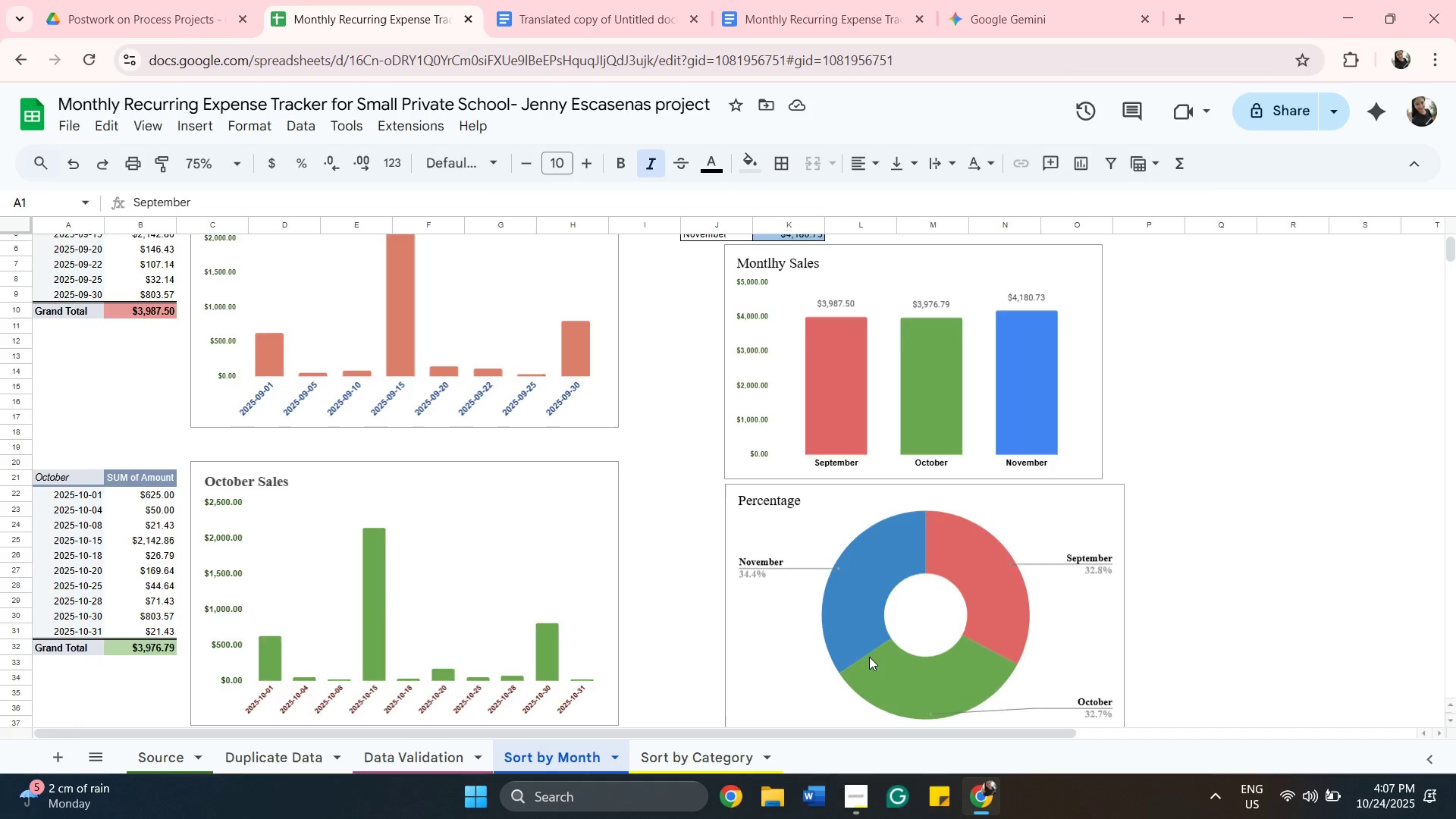 
scroll: coordinate [869, 657], scroll_direction: down, amount: 2.0
 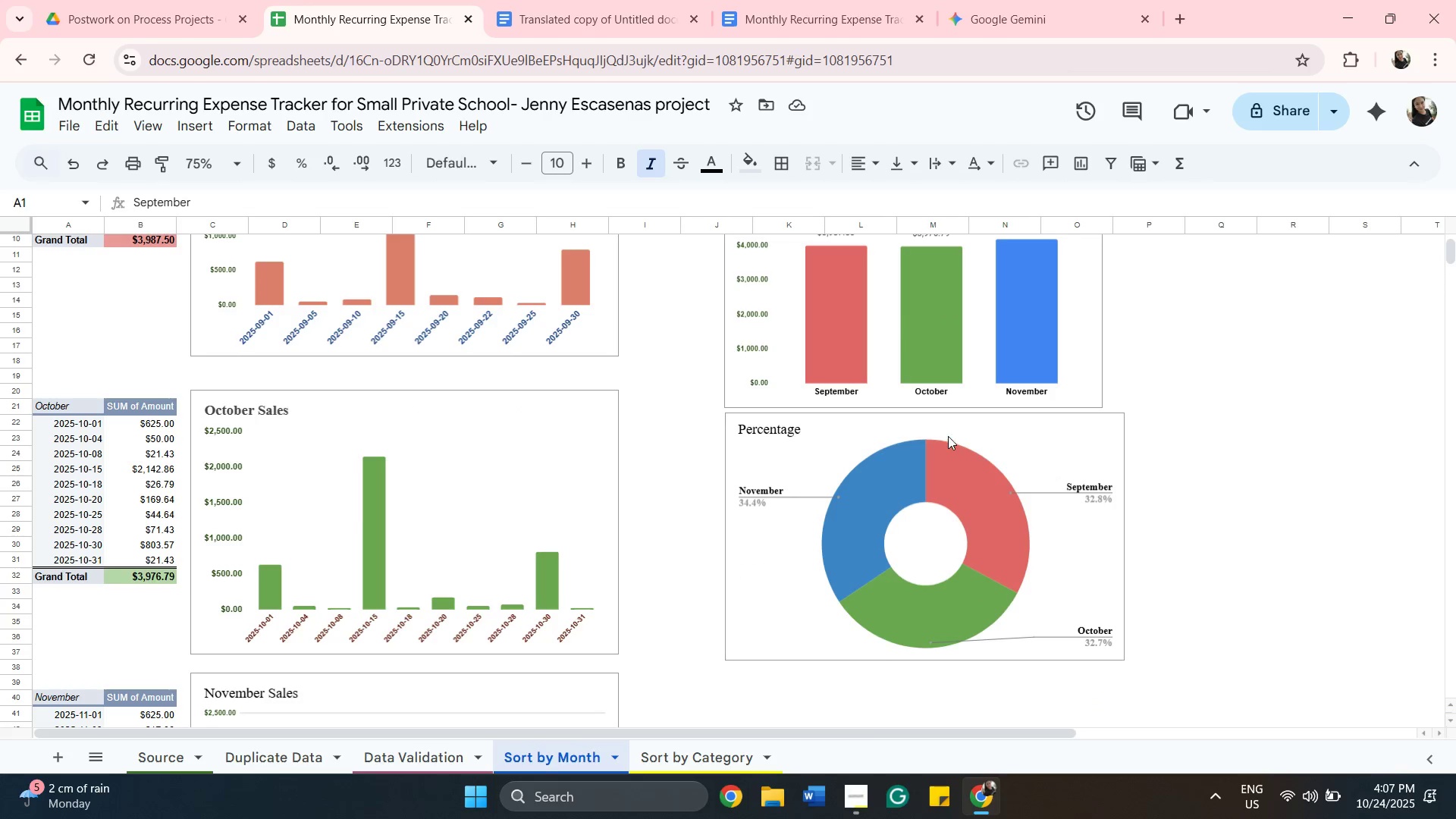 
left_click([948, 428])
 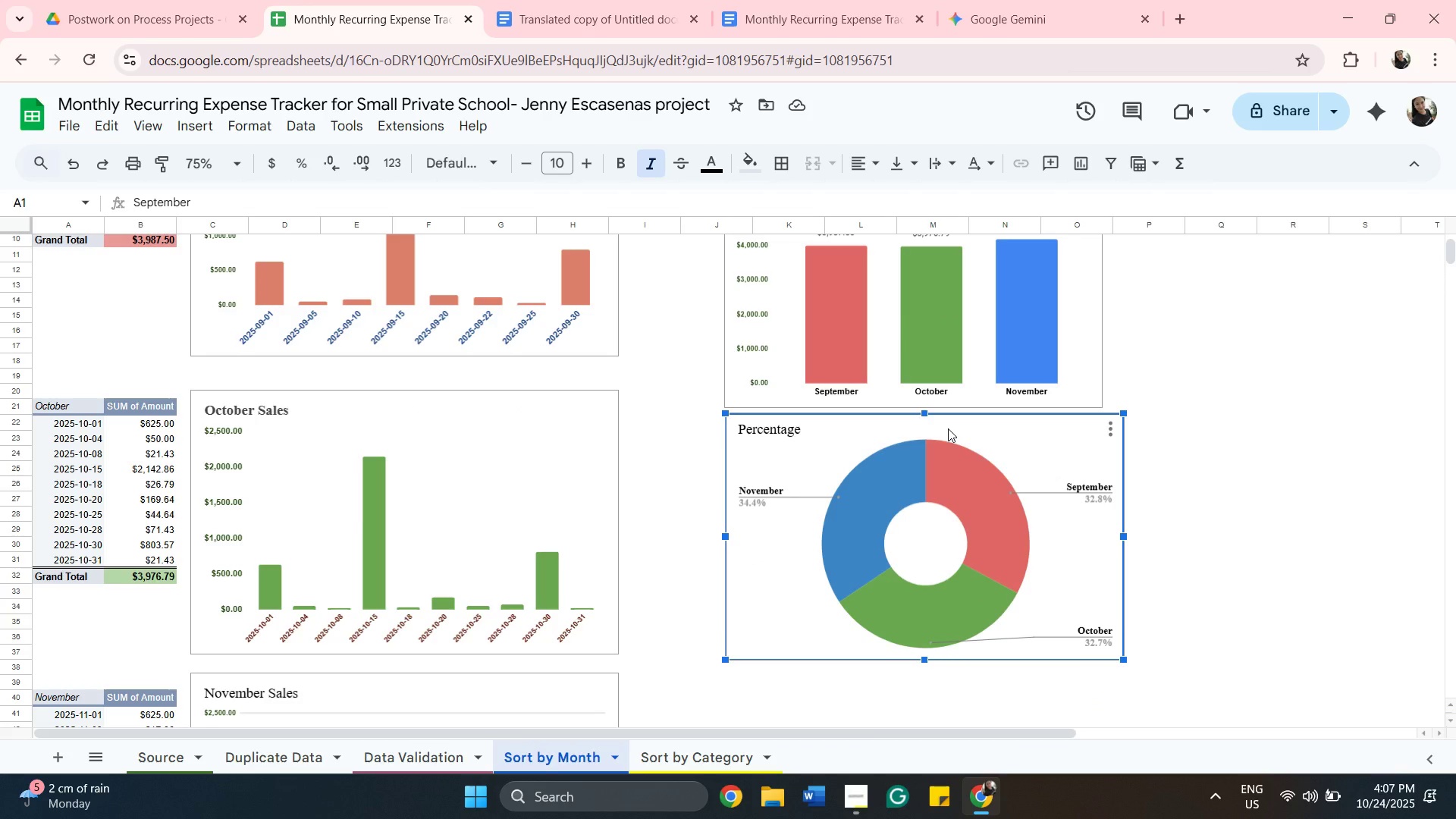 
left_click_drag(start_coordinate=[948, 428], to_coordinate=[946, 469])
 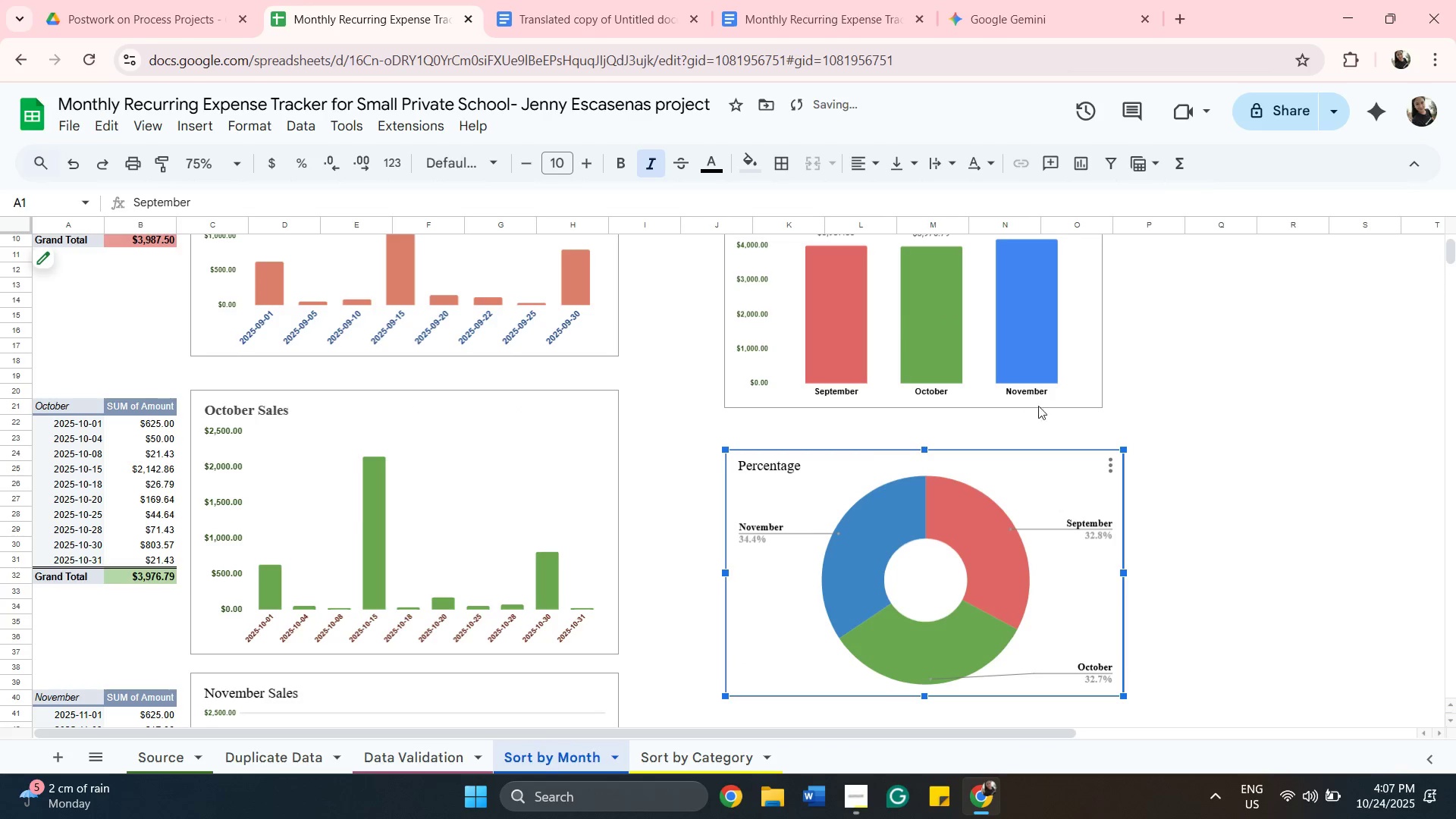 
scroll: coordinate [1114, 378], scroll_direction: up, amount: 4.0
 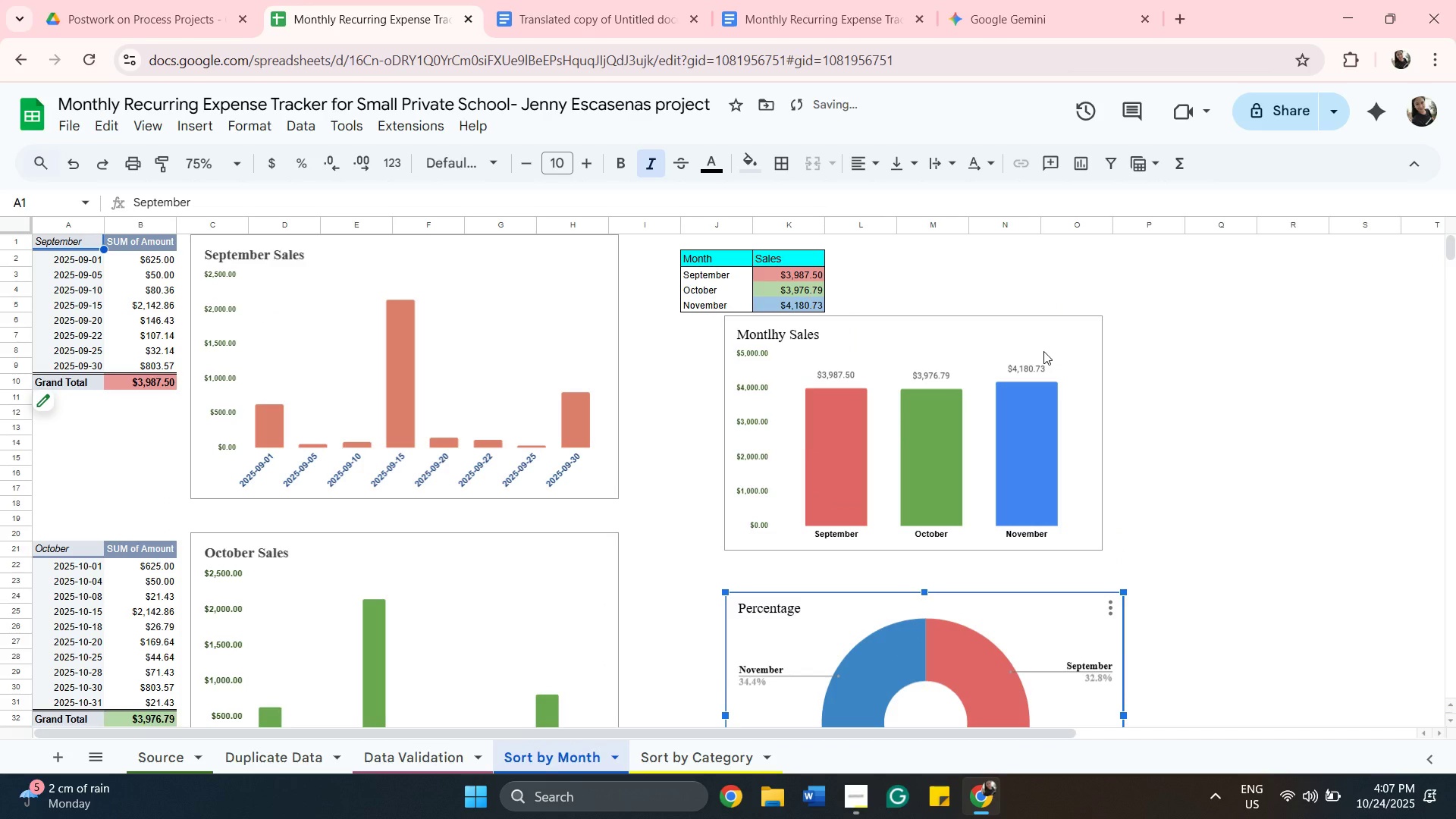 
left_click([1043, 351])
 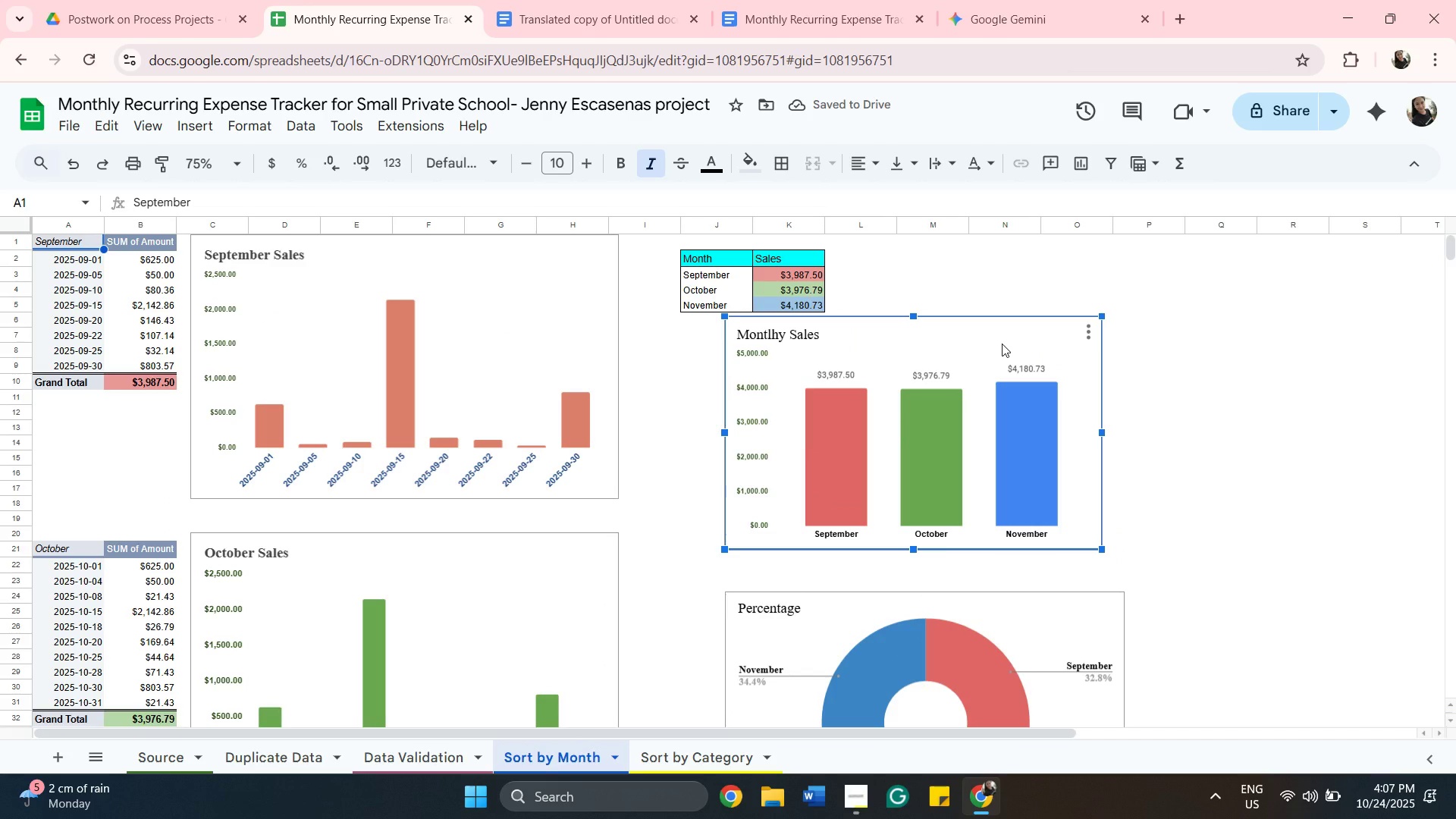 
left_click_drag(start_coordinate=[1002, 344], to_coordinate=[1009, 380])
 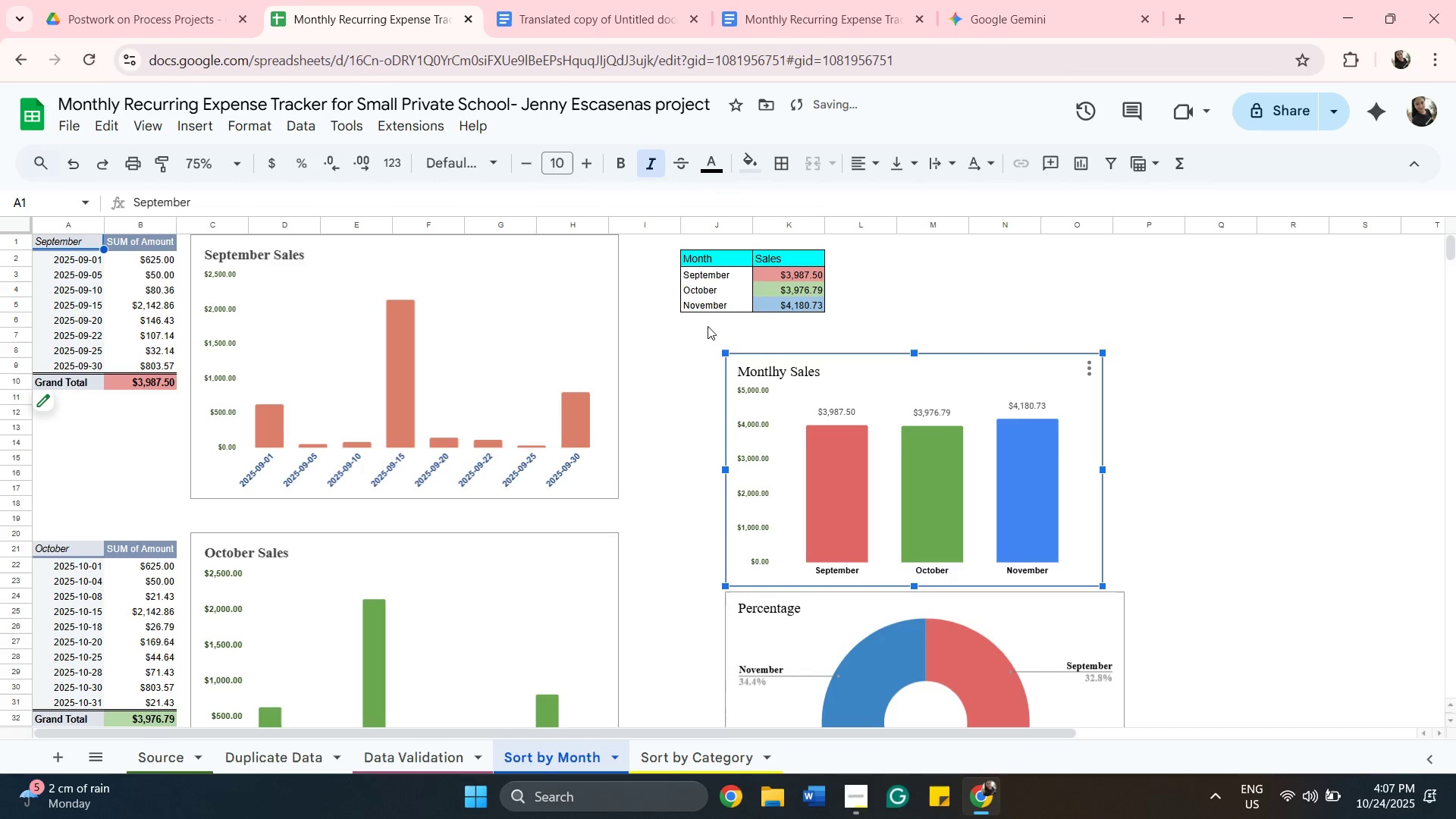 
left_click([706, 324])
 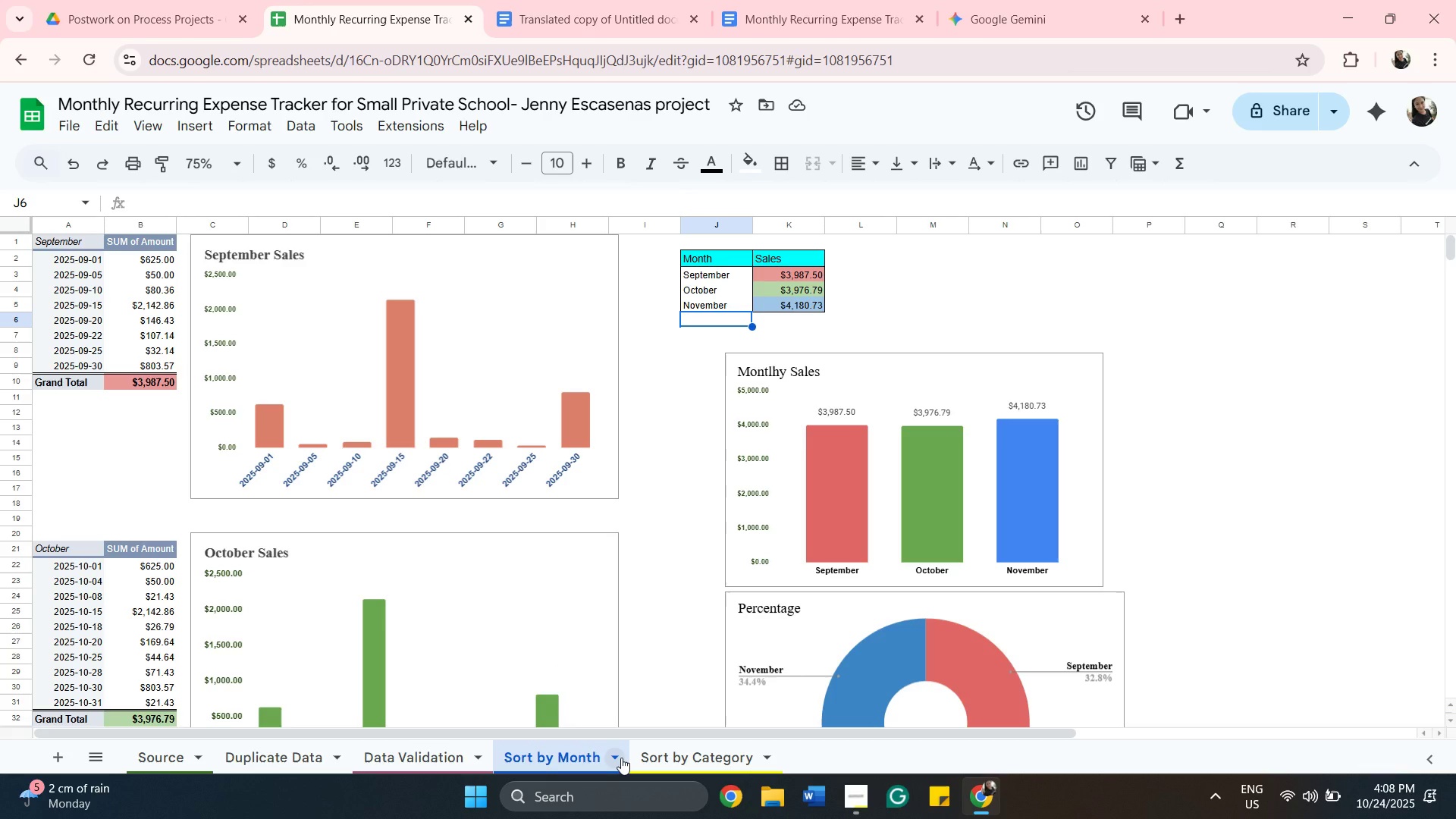 
wait(12.0)
 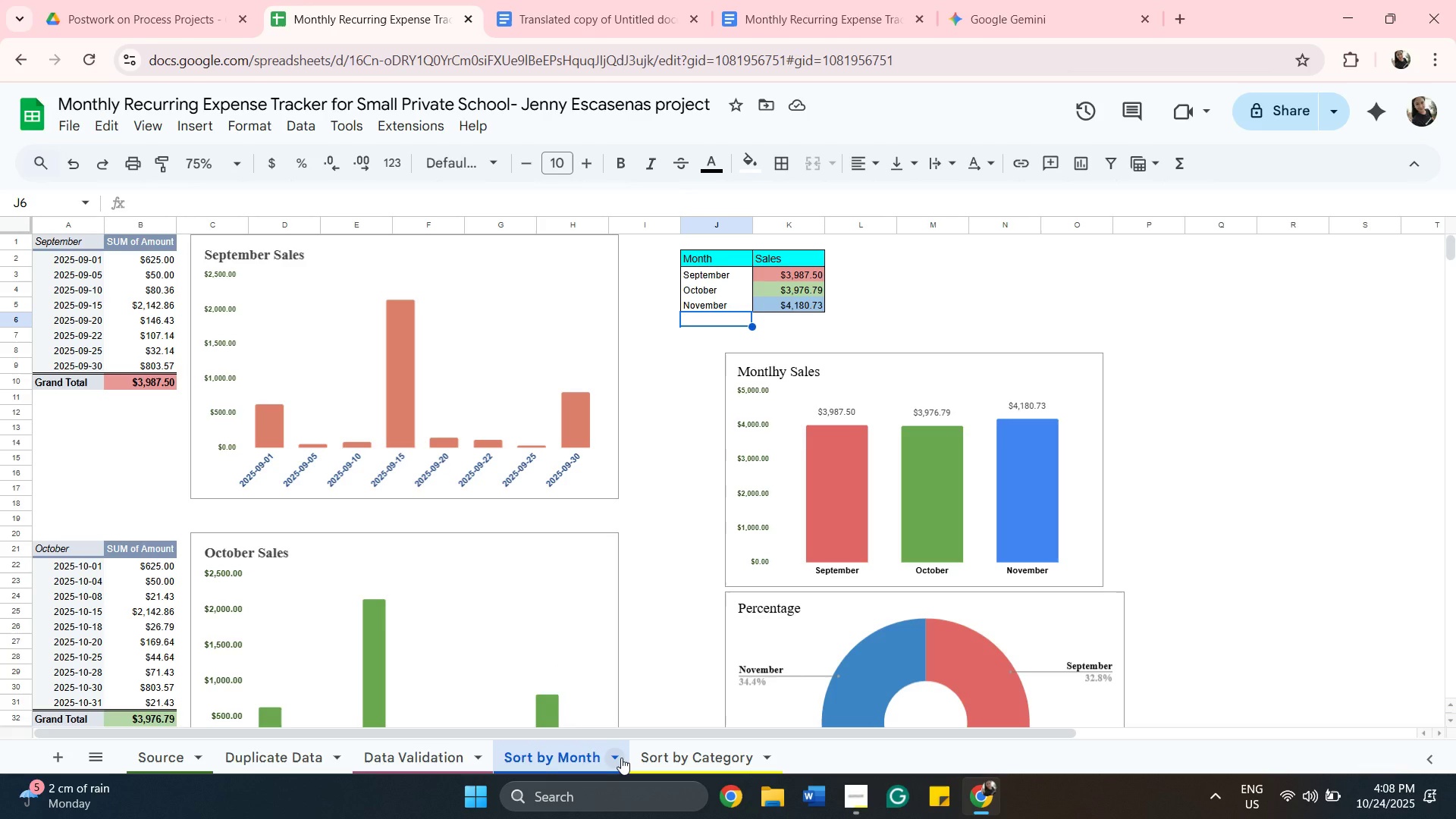 
left_click([621, 758])
 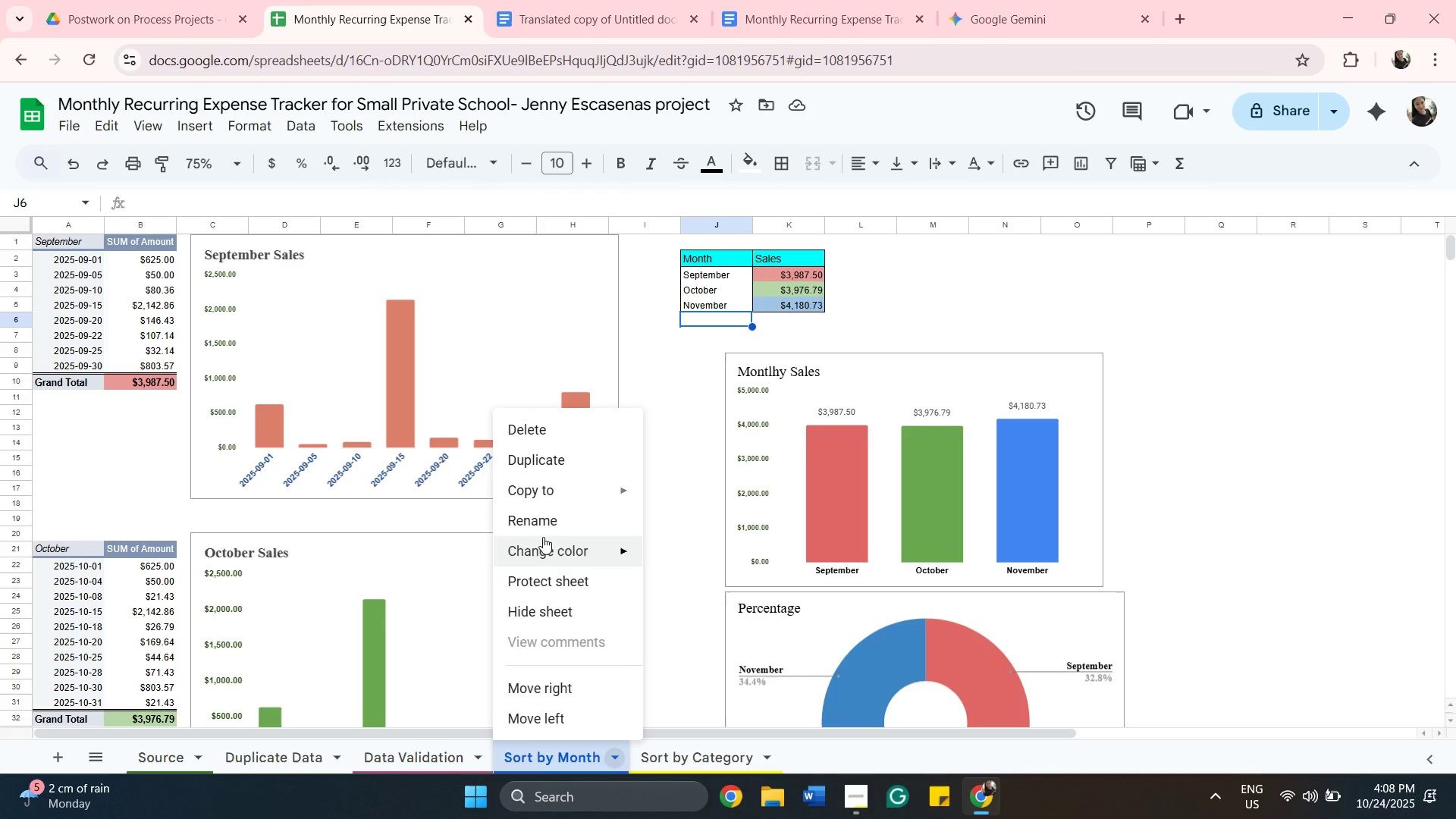 
left_click([532, 519])
 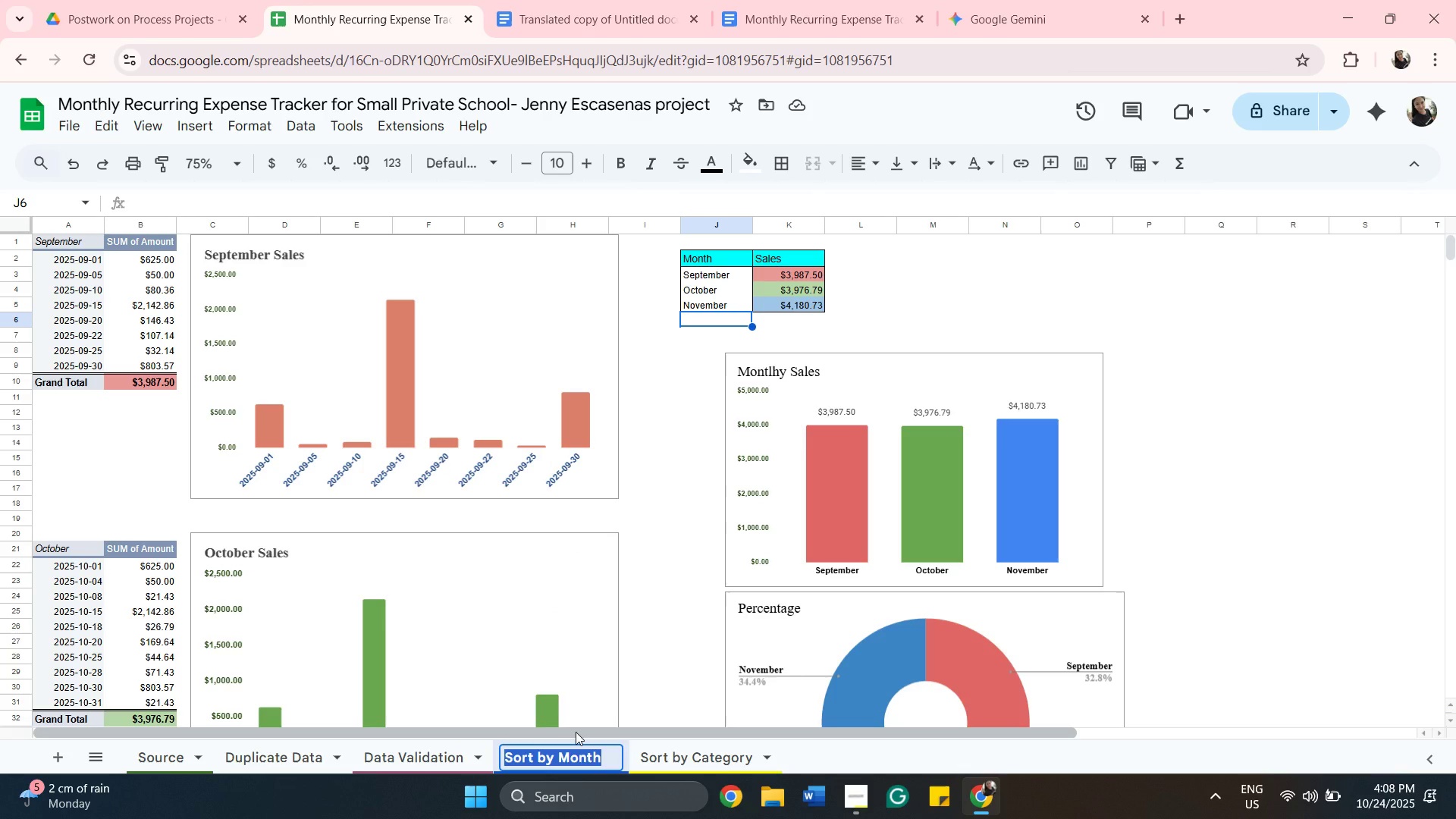 
key(Backspace)
type(Monthly Revenue)
 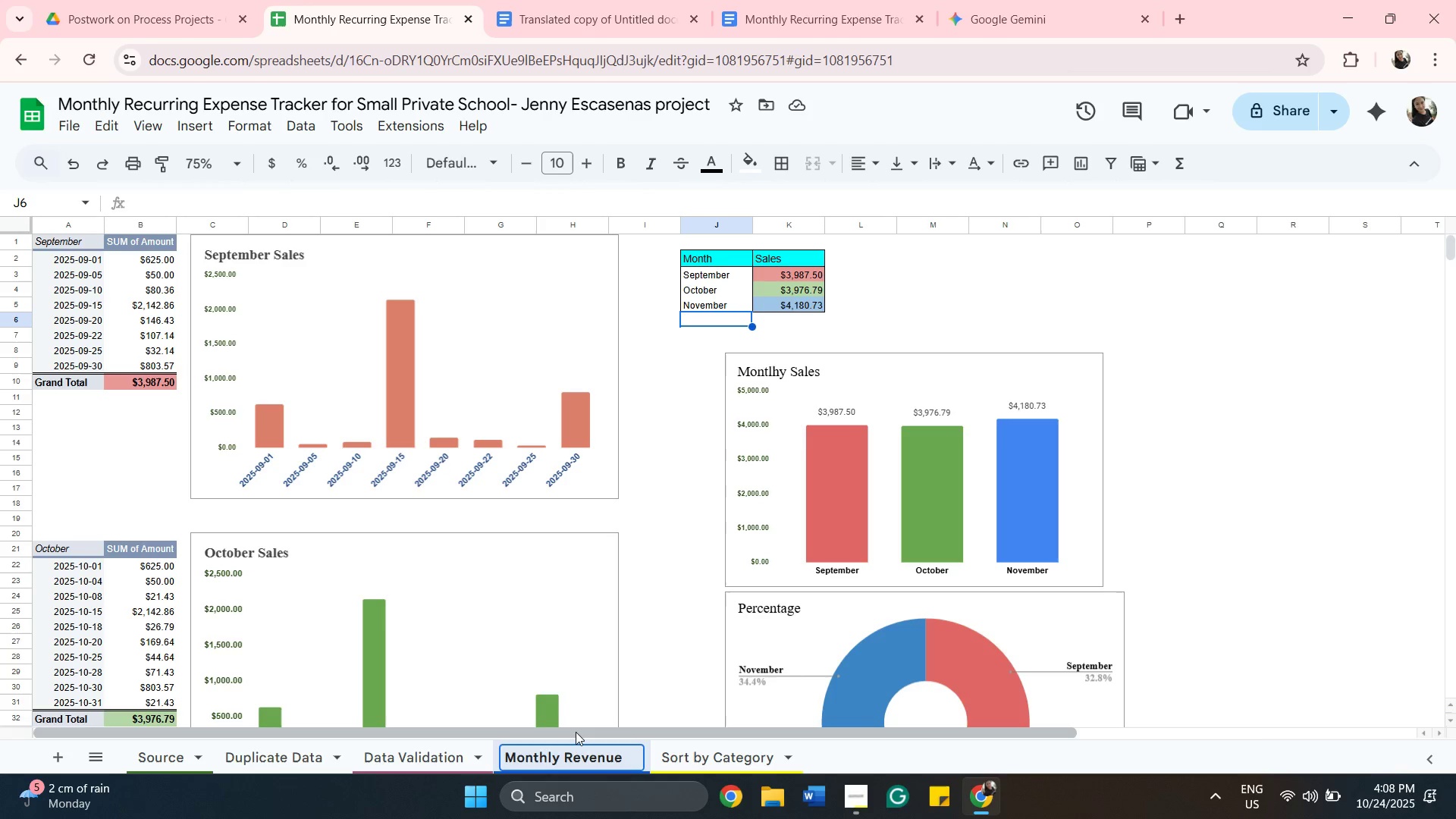 
wait(5.58)
 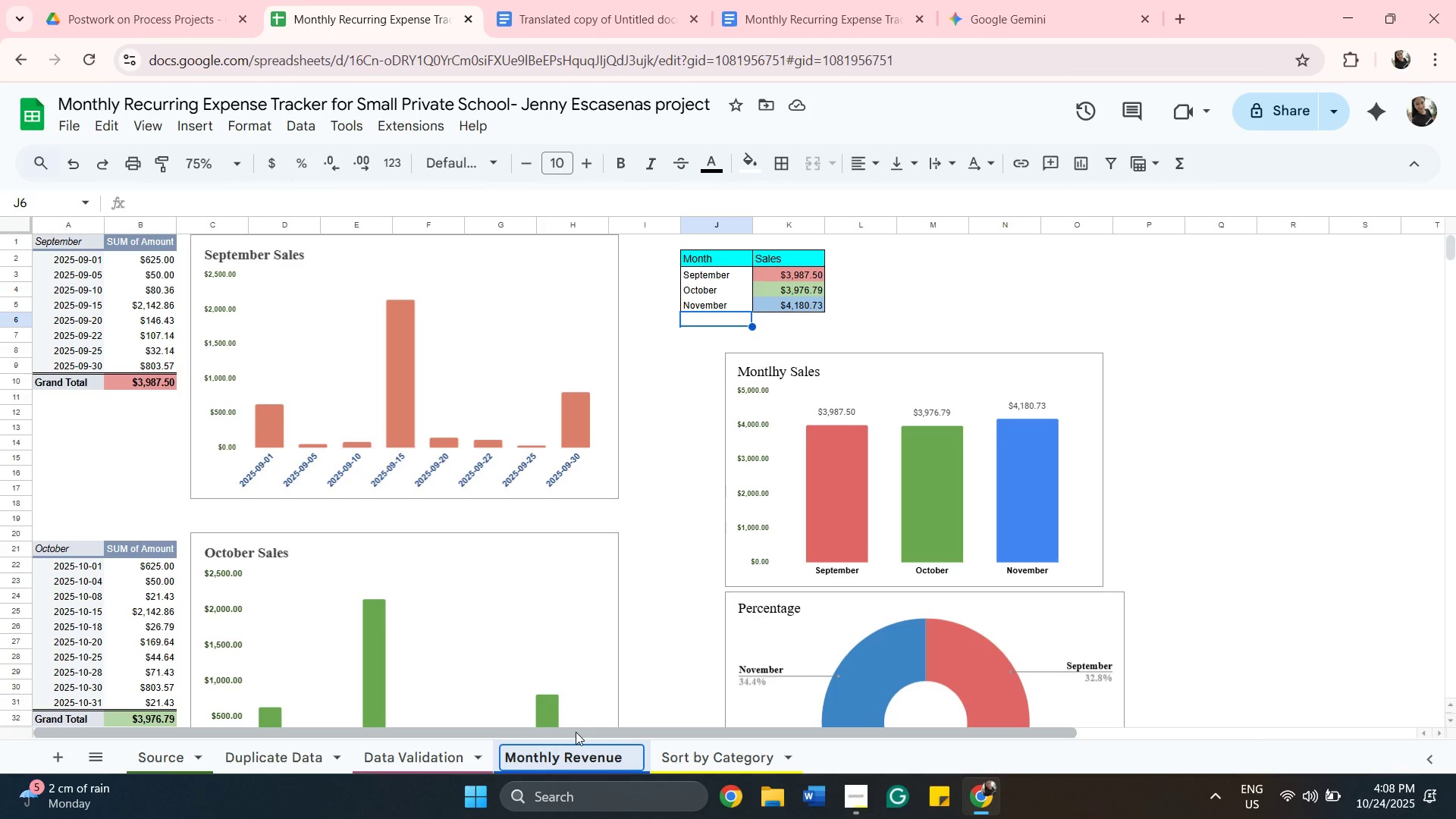 
left_click([695, 762])
 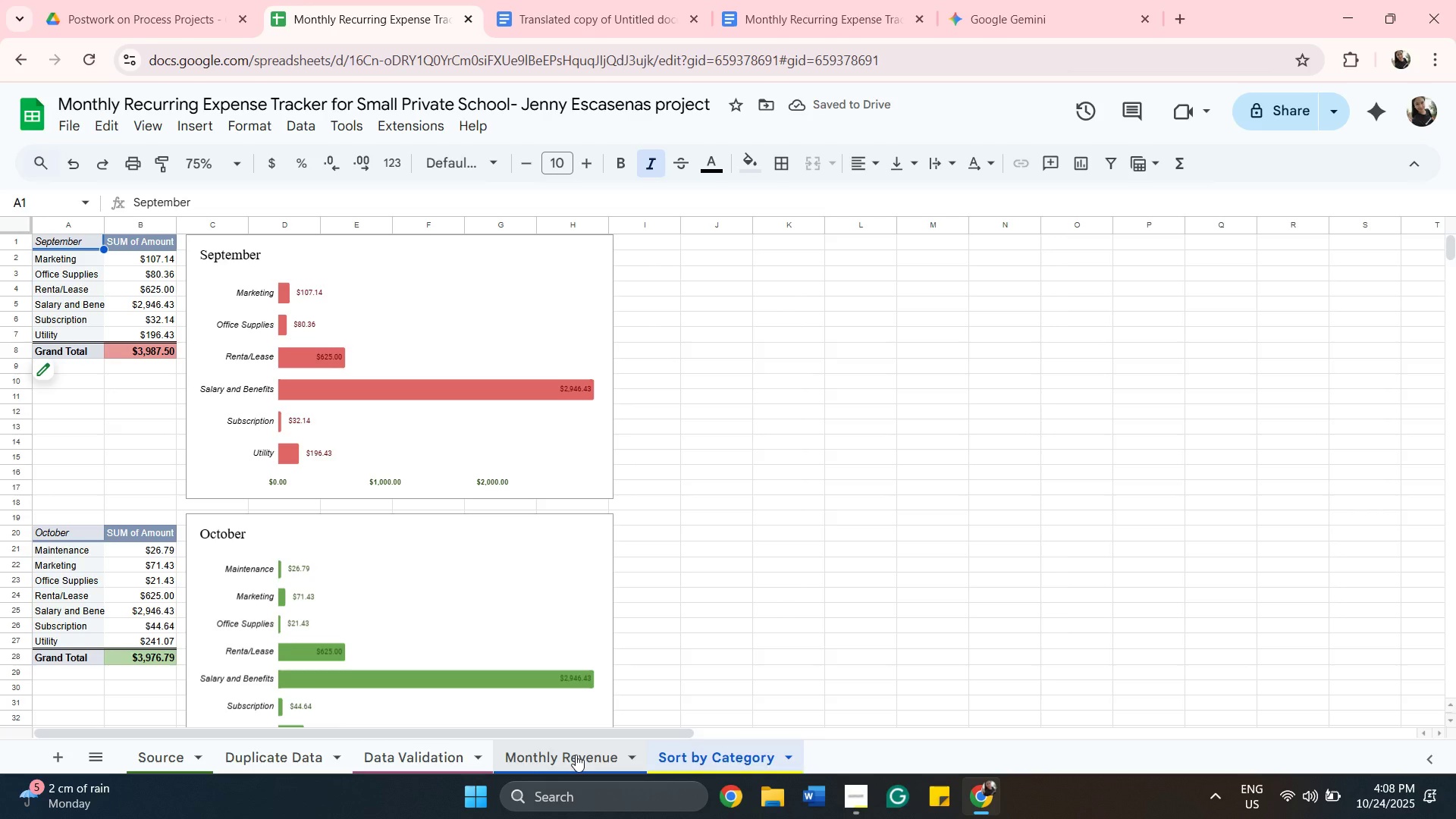 
wait(5.65)
 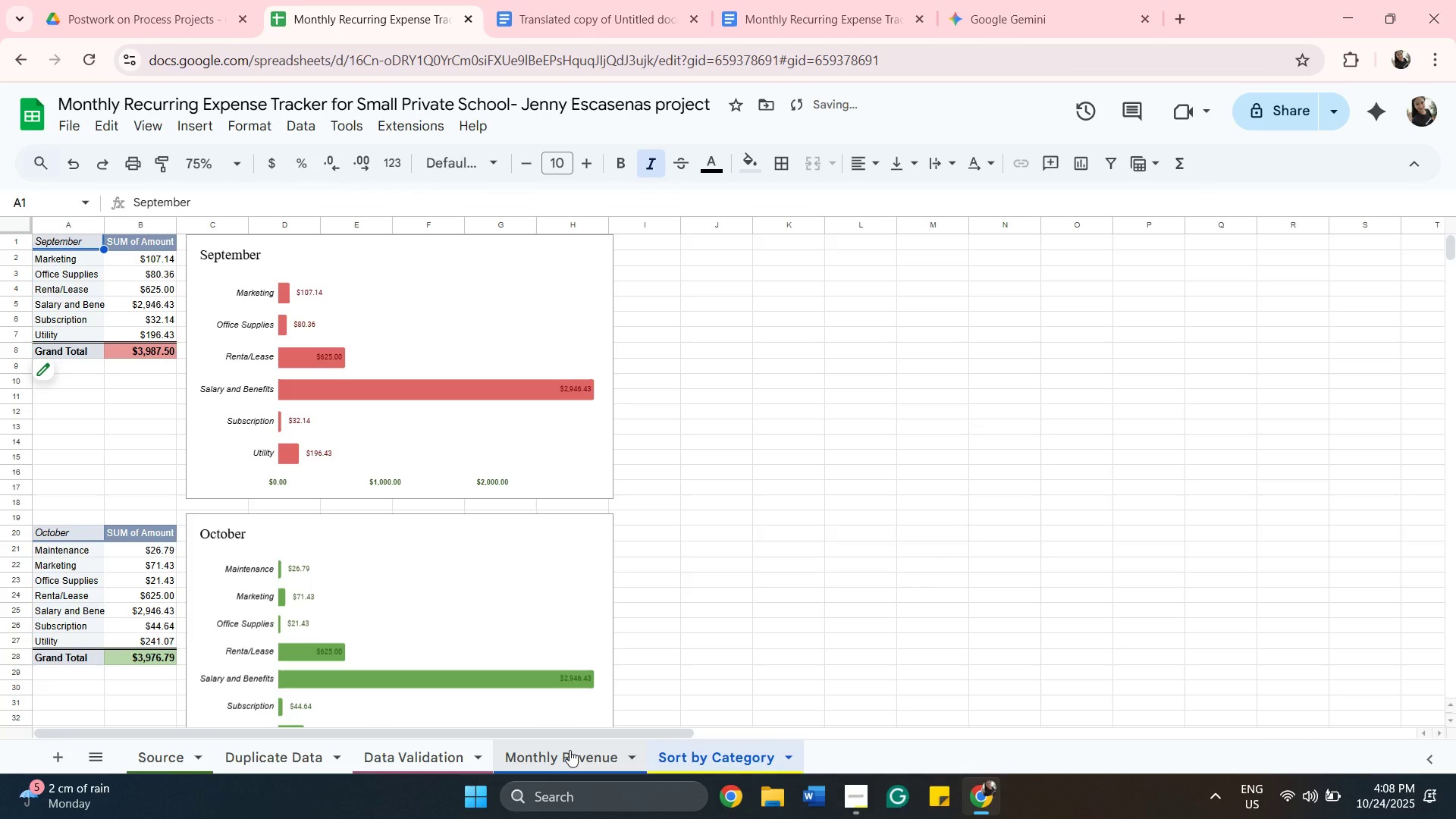 
left_click([576, 755])
 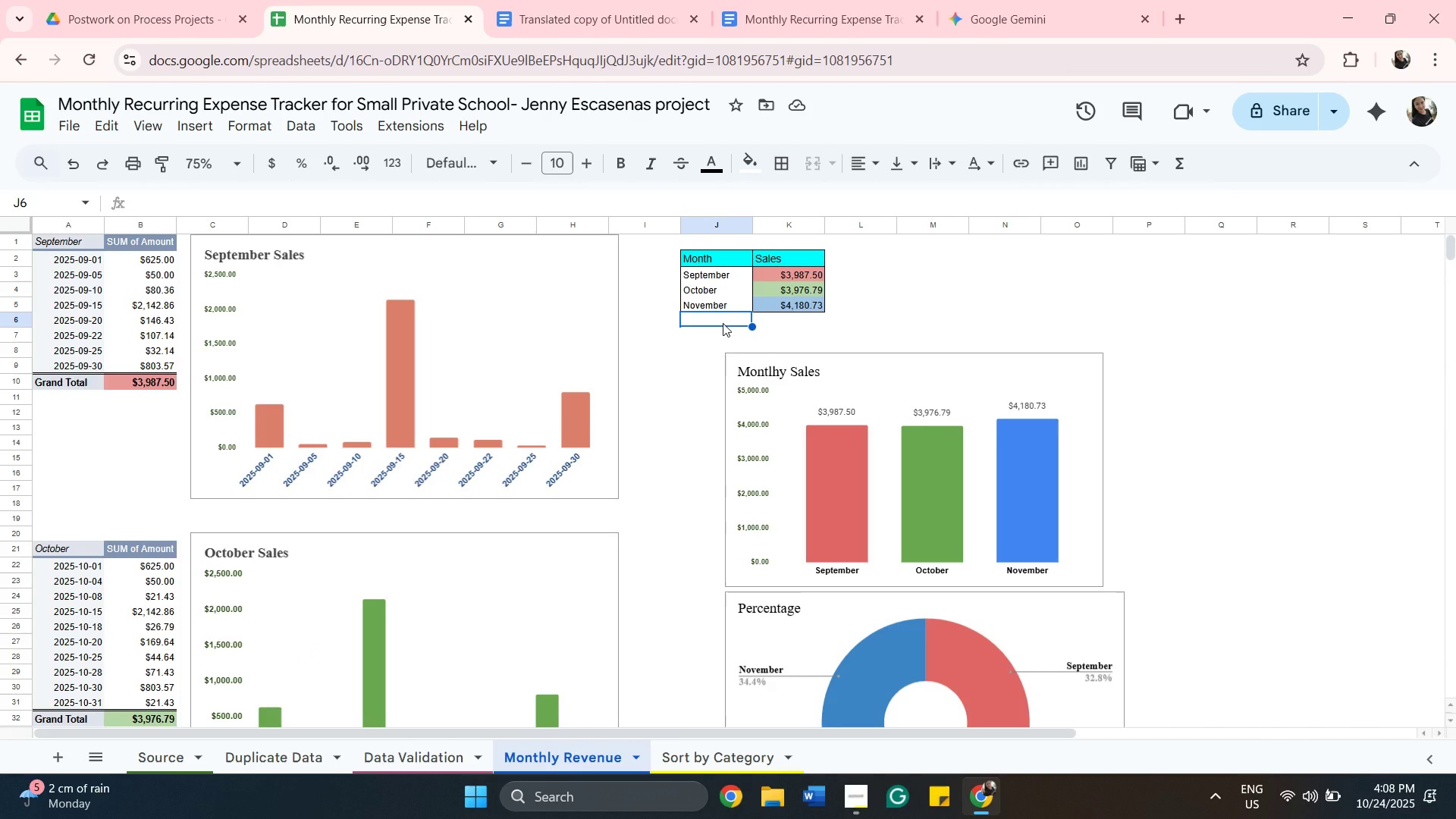 
type(Total)
 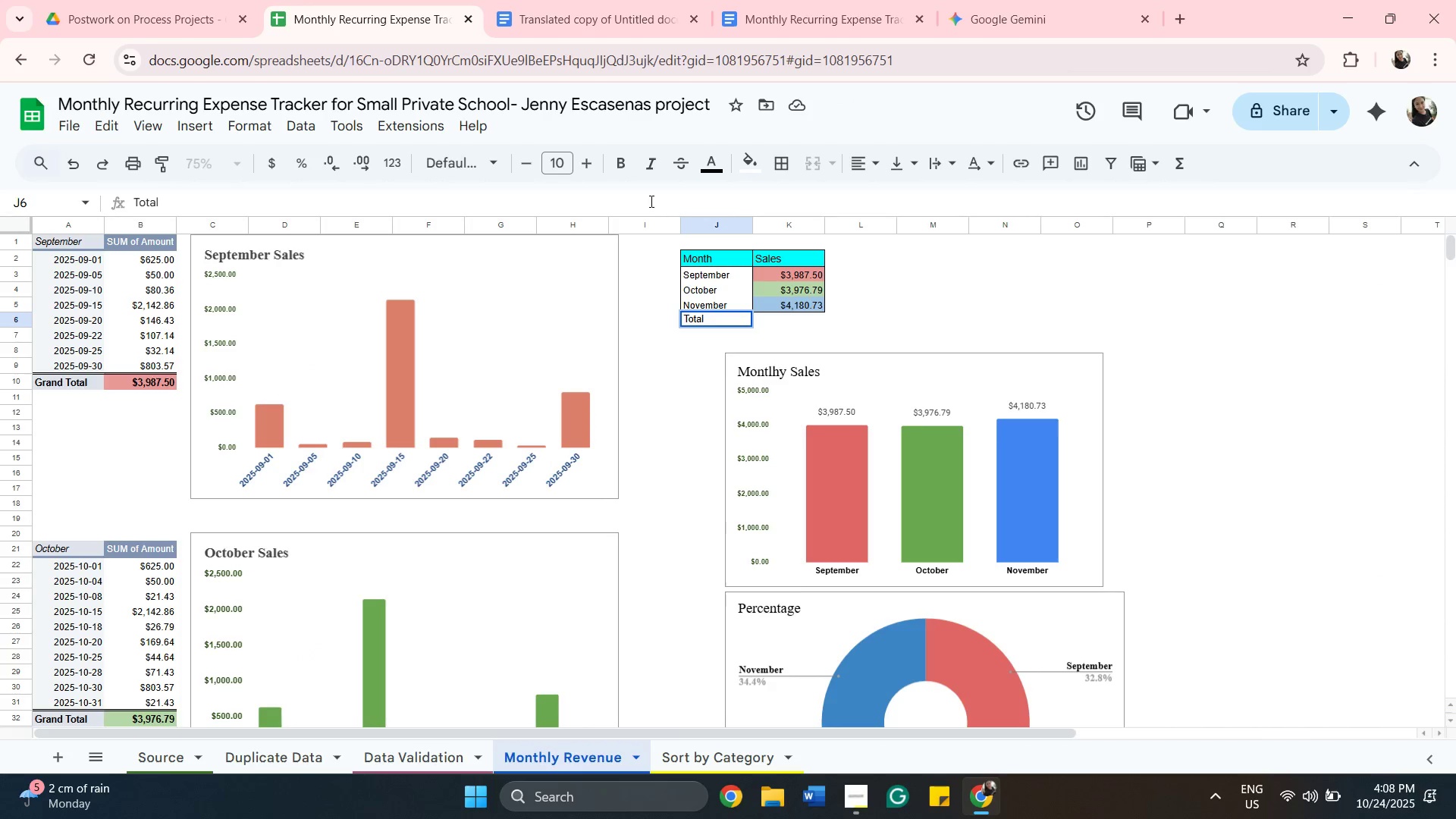 
left_click([647, 170])
 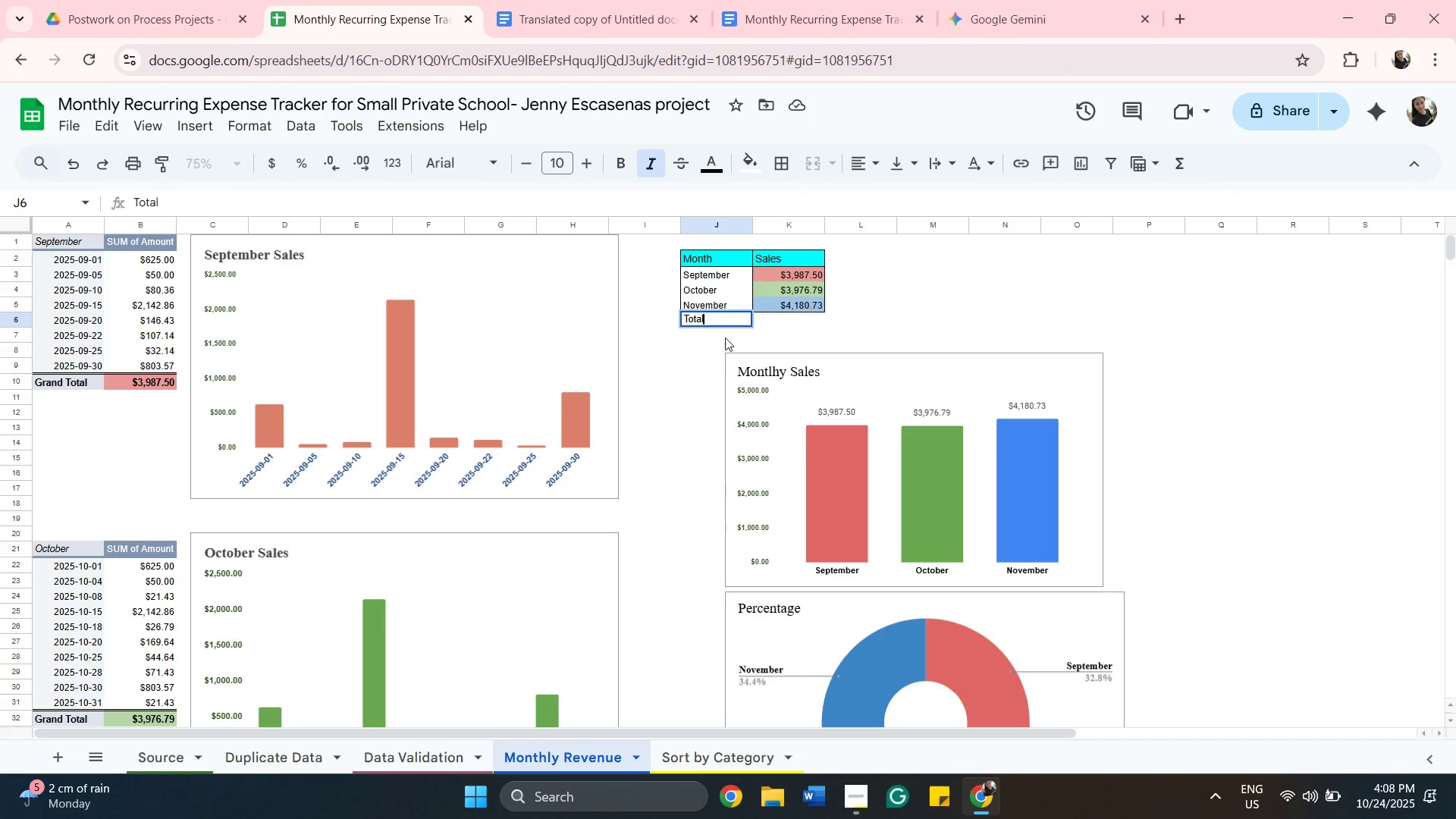 
left_click([765, 325])
 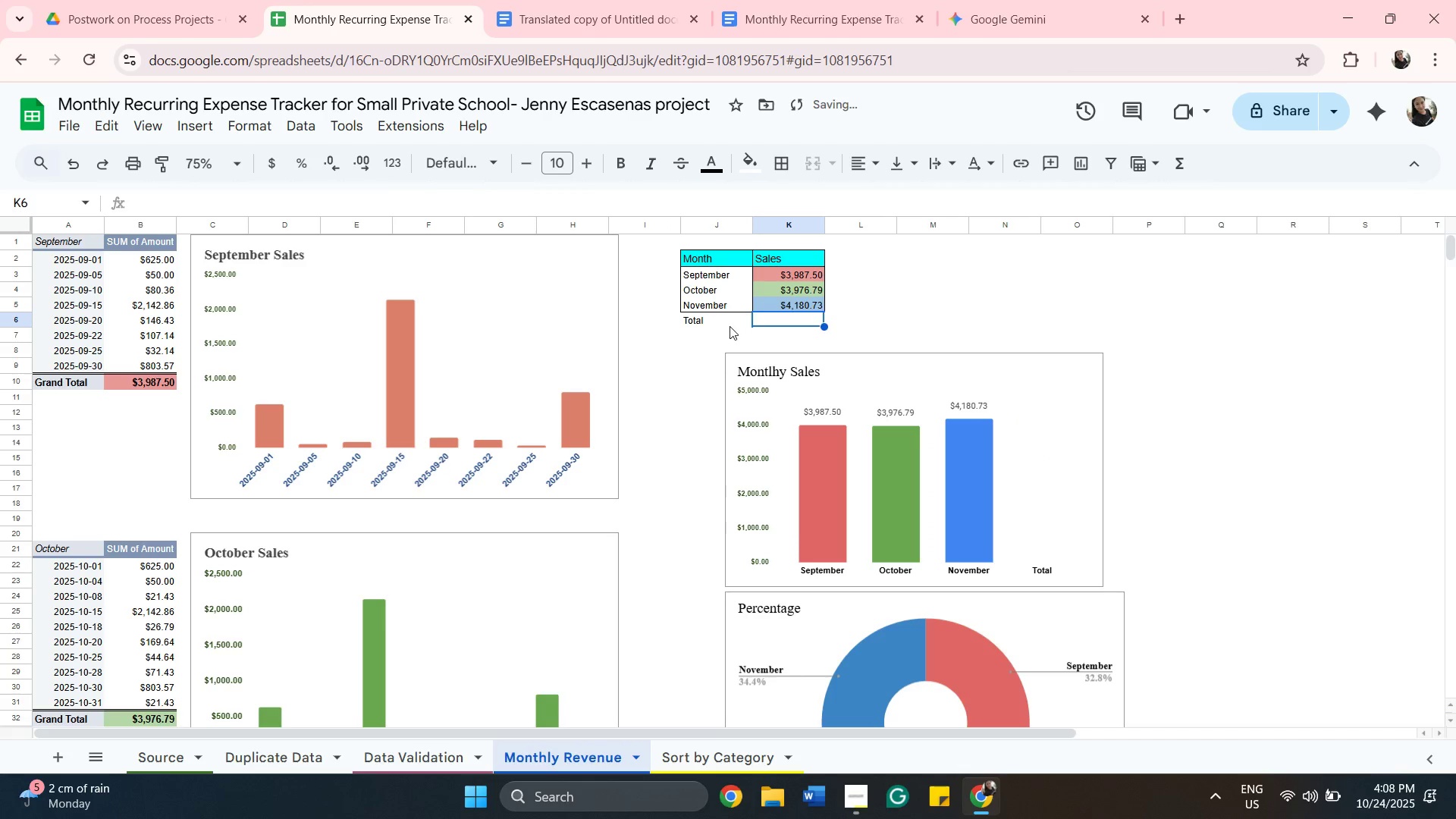 
left_click([730, 326])
 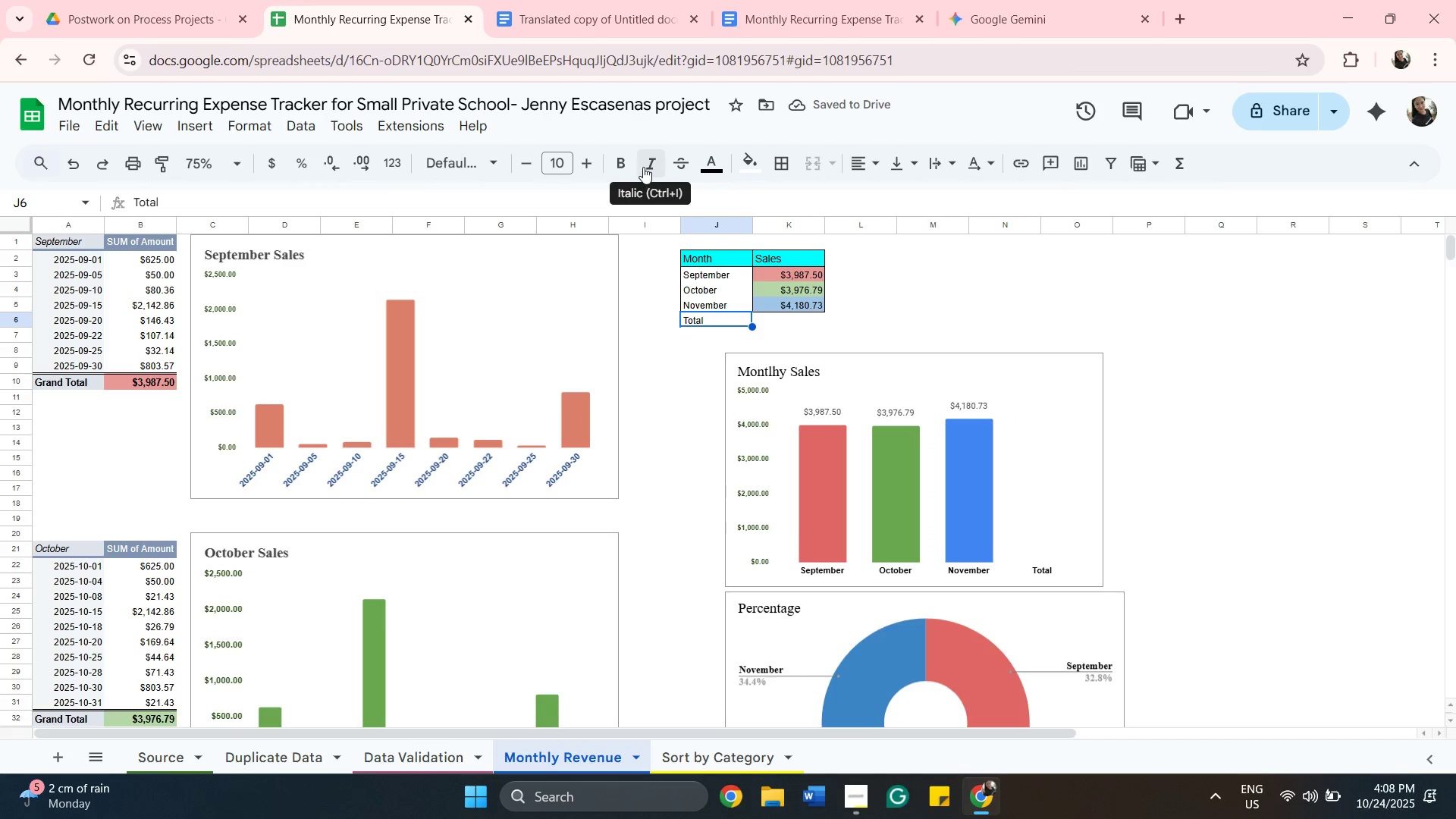 
left_click_drag(start_coordinate=[645, 165], to_coordinate=[648, 167])
 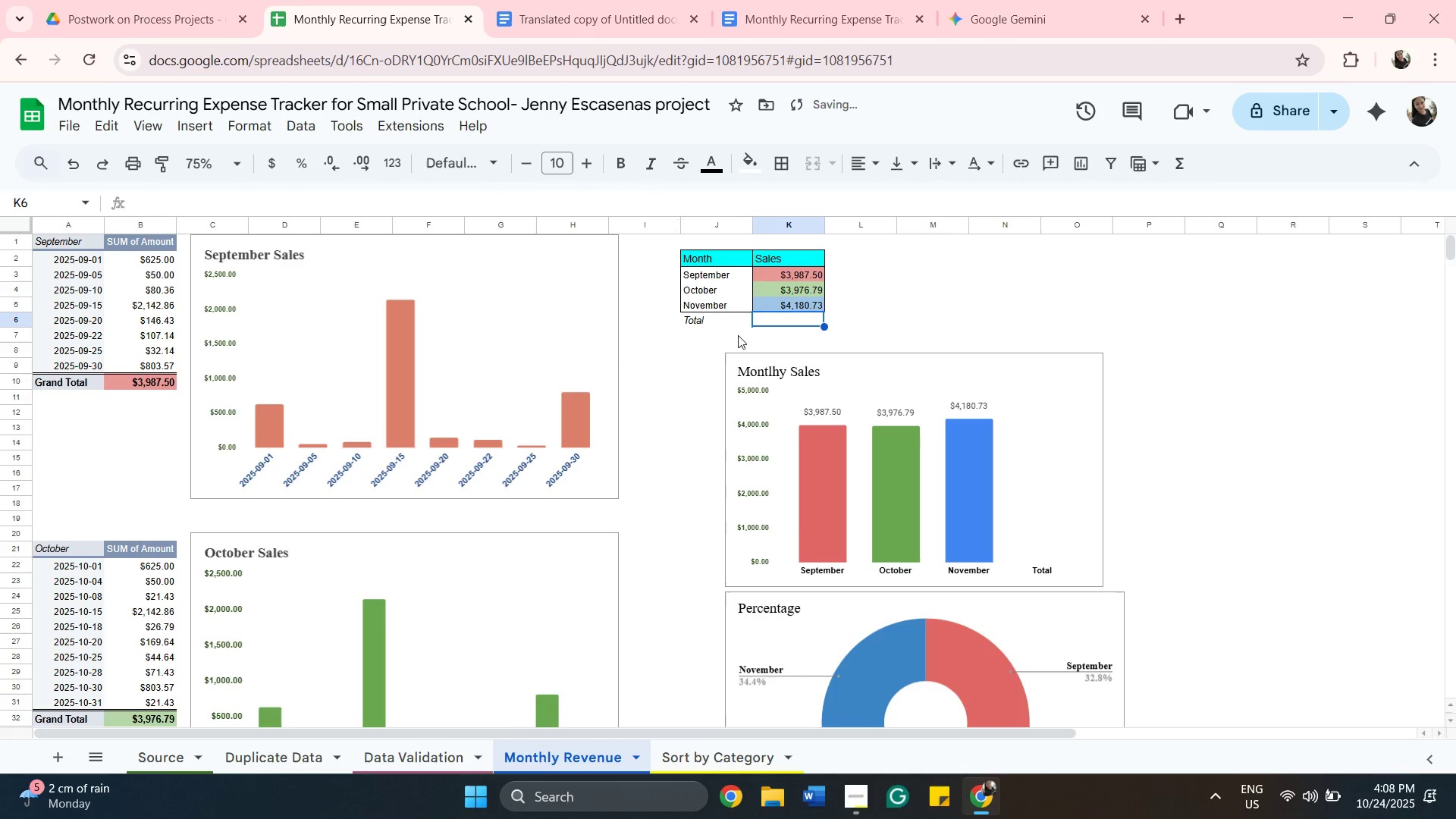 
left_click([729, 328])
 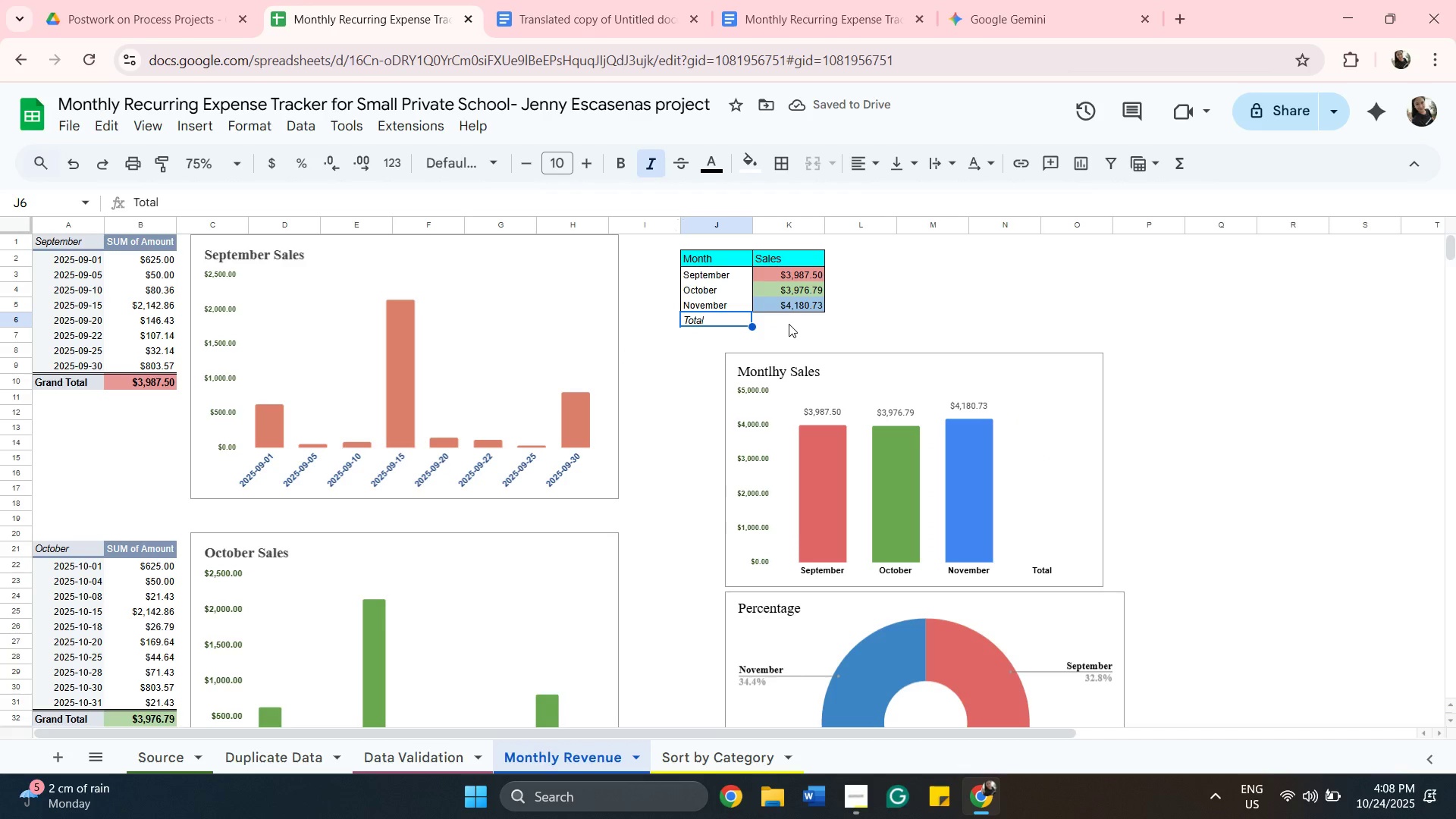 
hold_key(key=A, duration=0.32)
 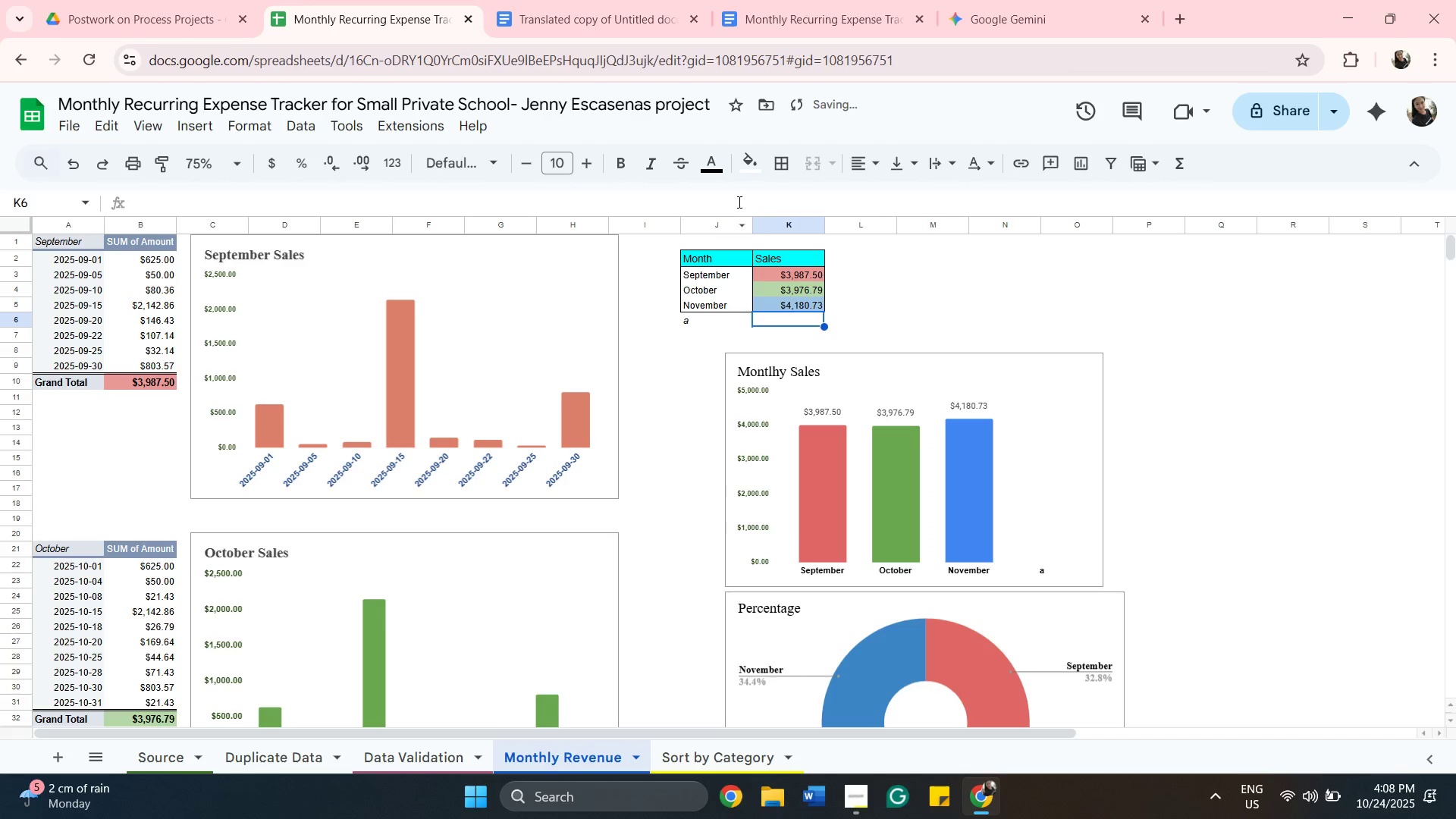 
left_click([789, 324])
 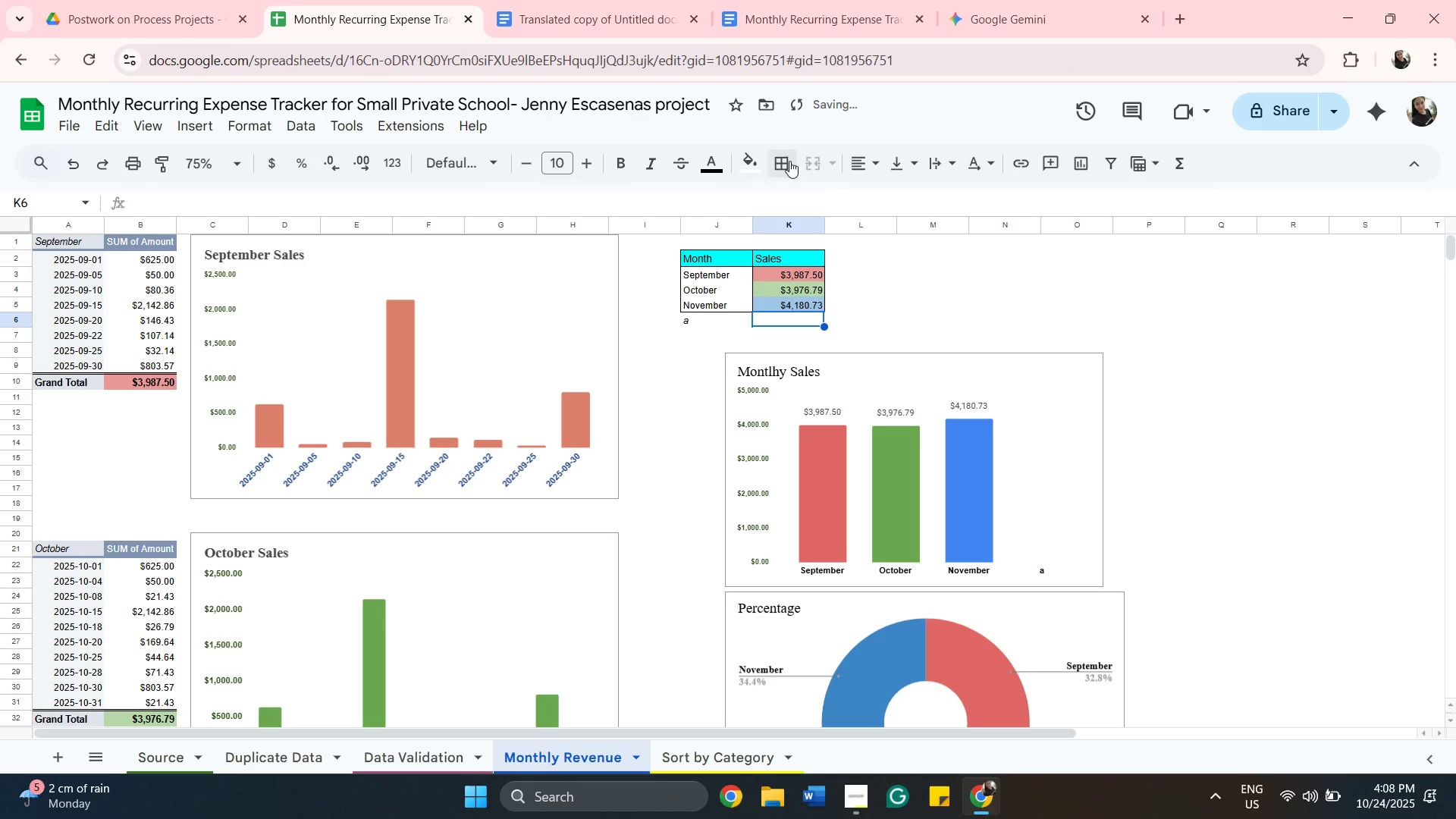 
left_click([784, 158])
 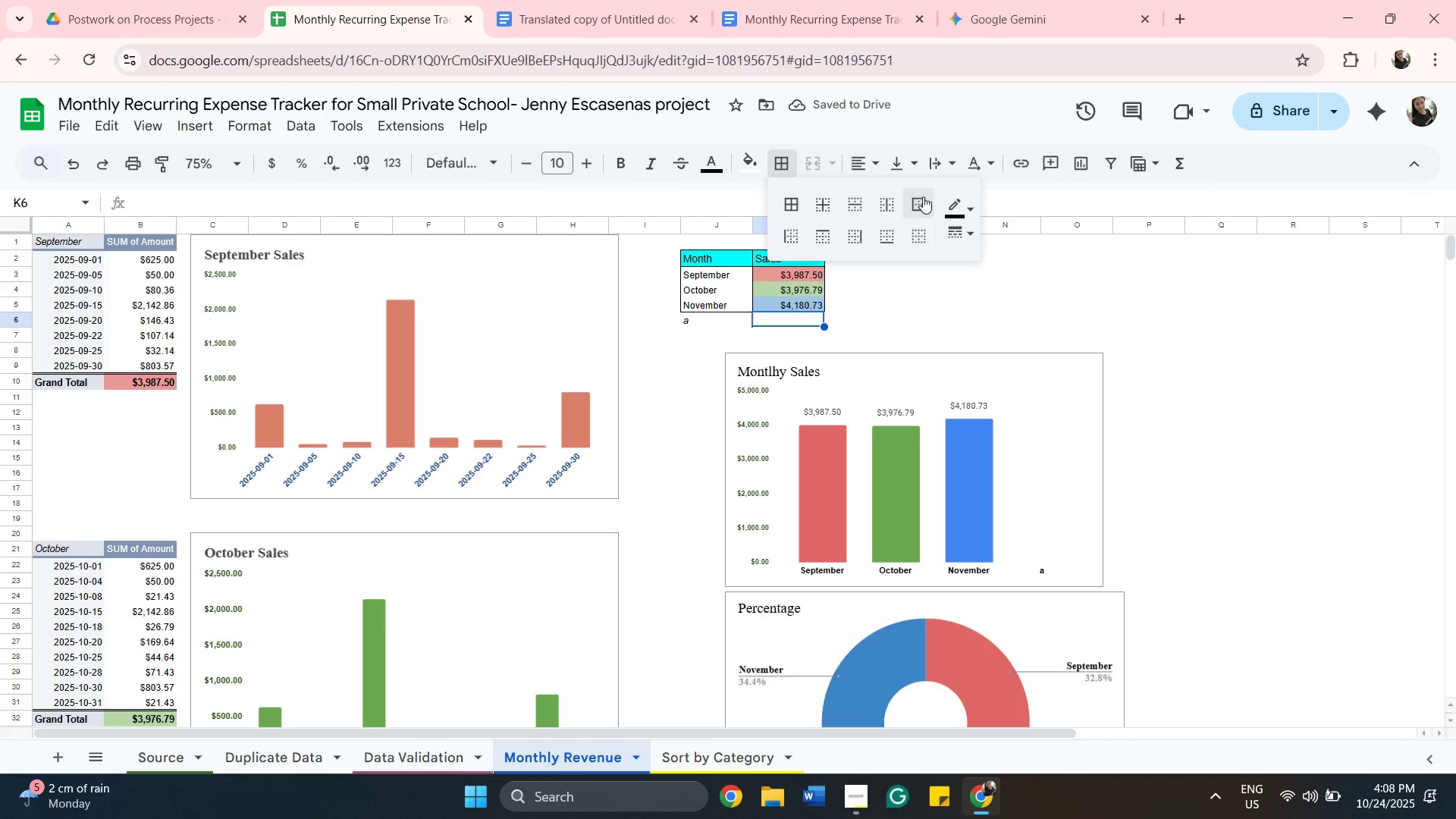 
left_click([923, 196])
 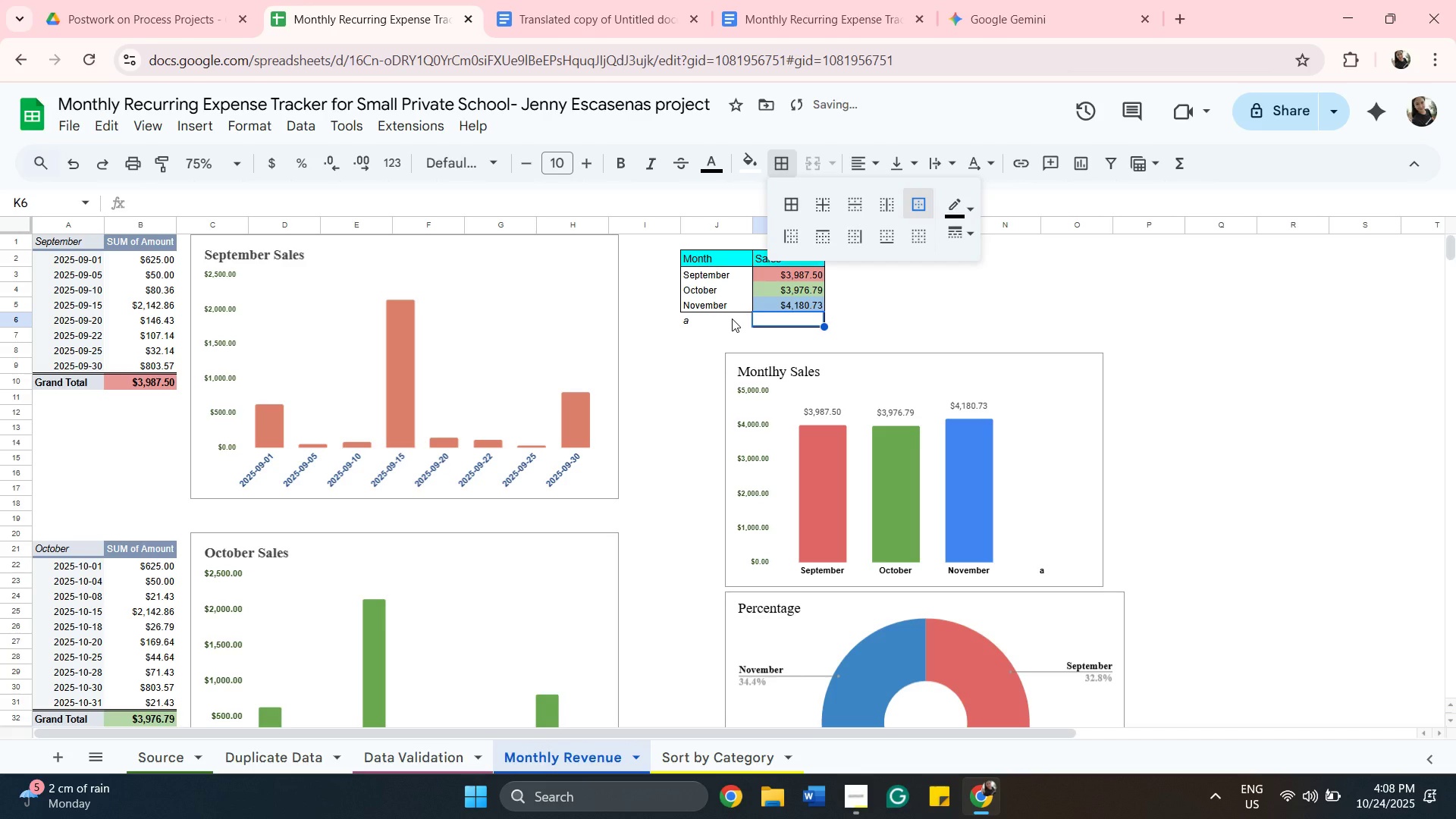 
left_click([732, 318])
 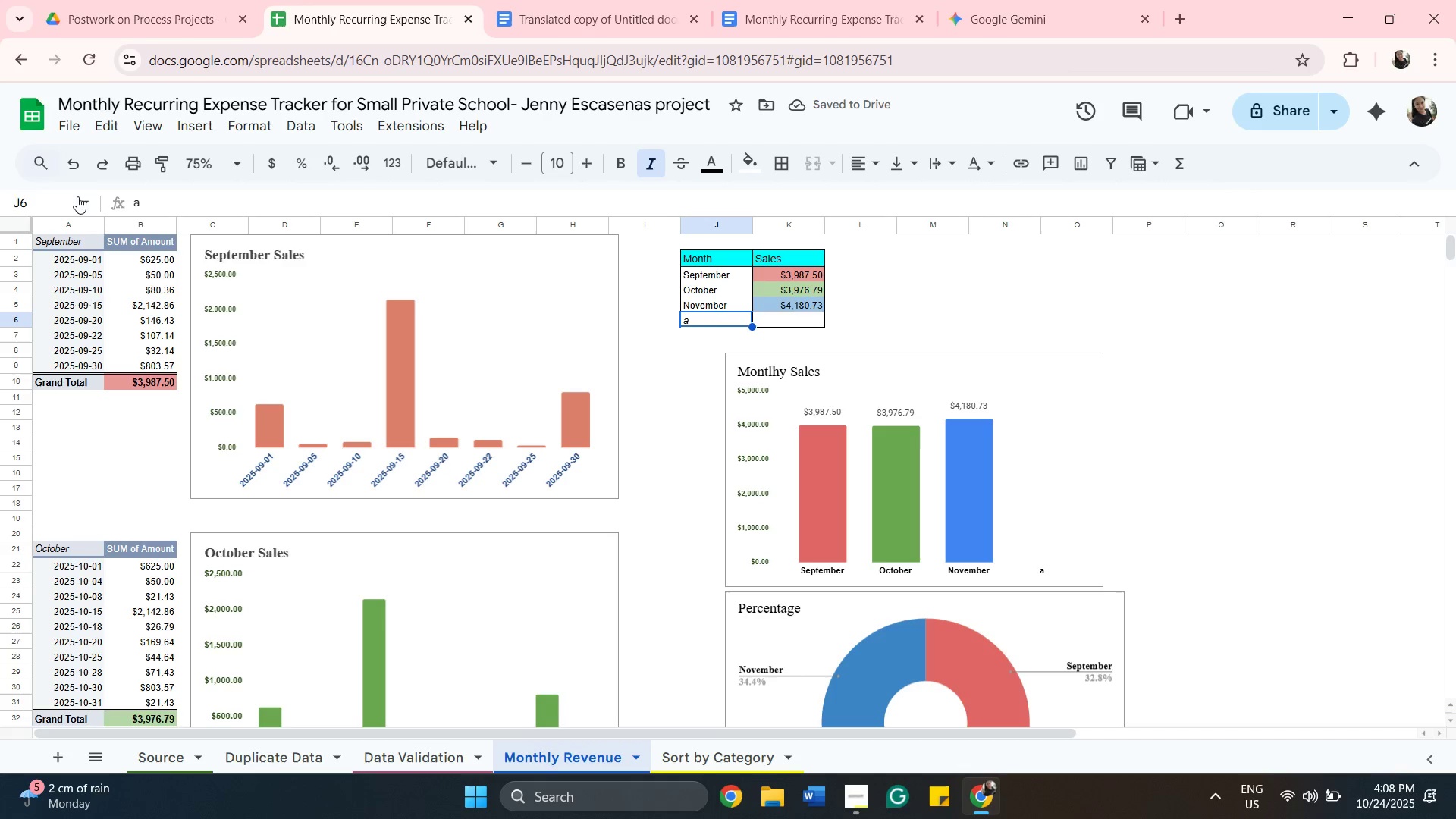 
left_click([71, 167])
 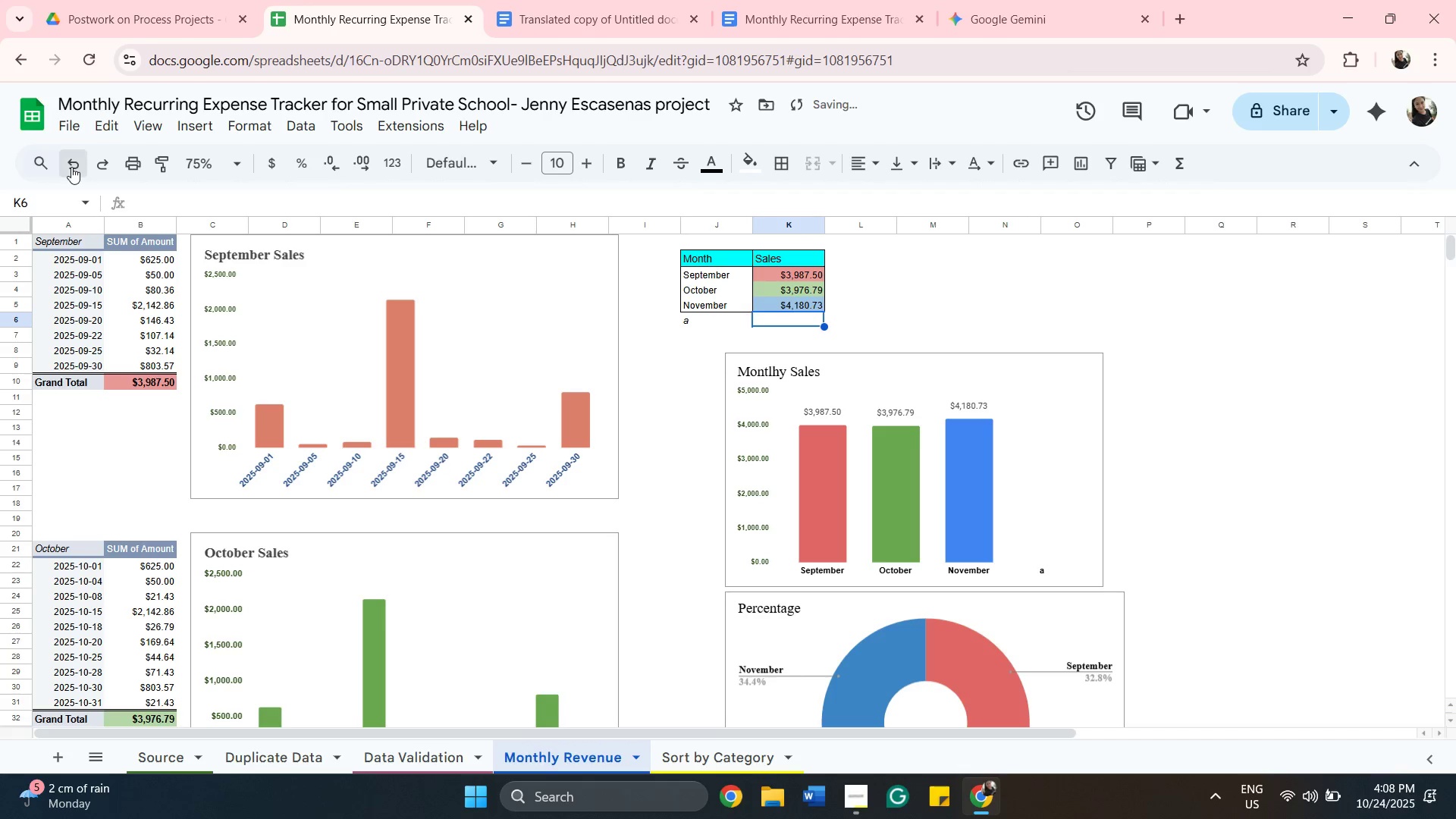 
left_click([71, 167])
 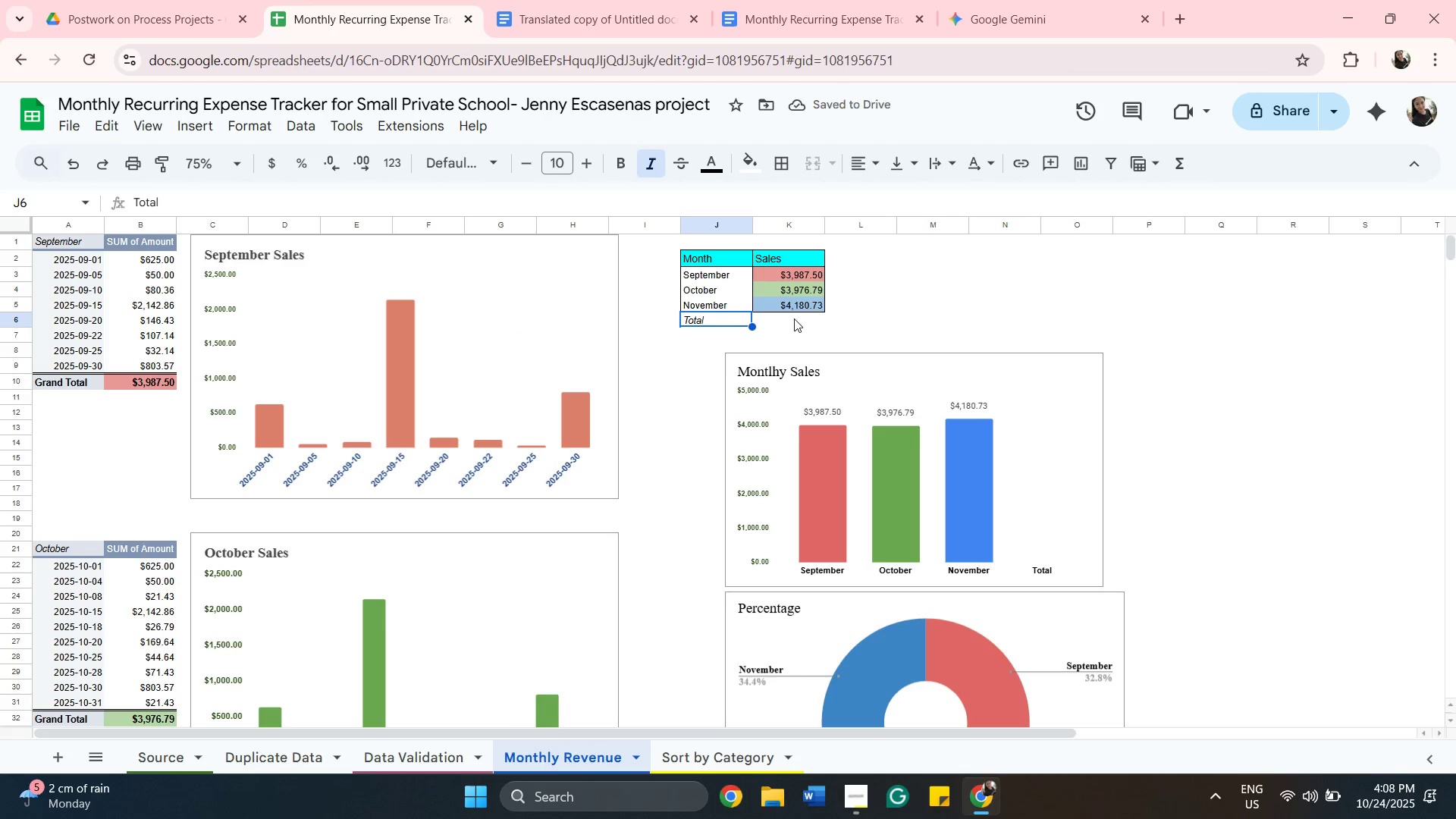 
hold_key(key=ShiftLeft, duration=0.44)
left_click([794, 318])
 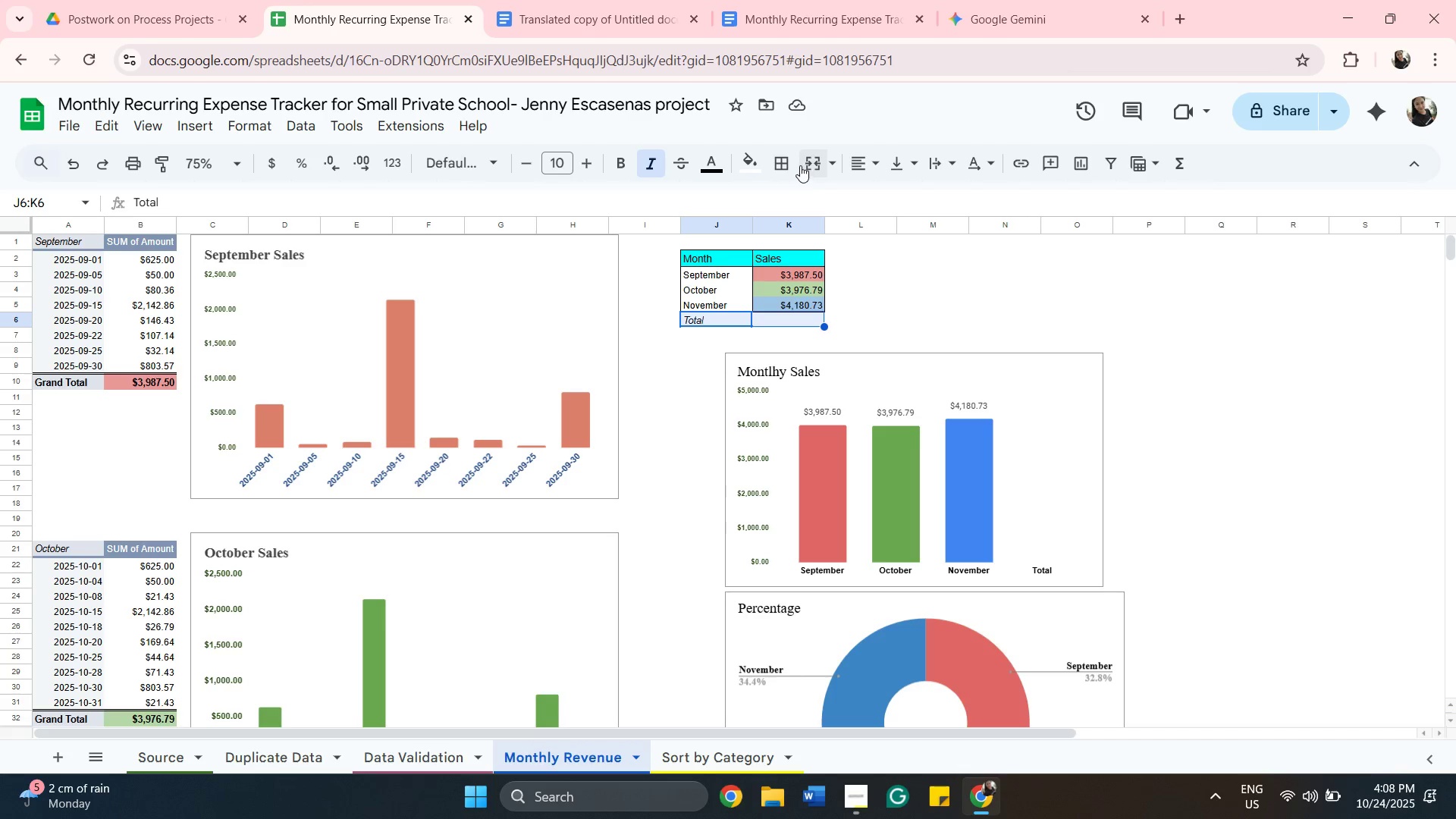 
left_click([785, 157])
 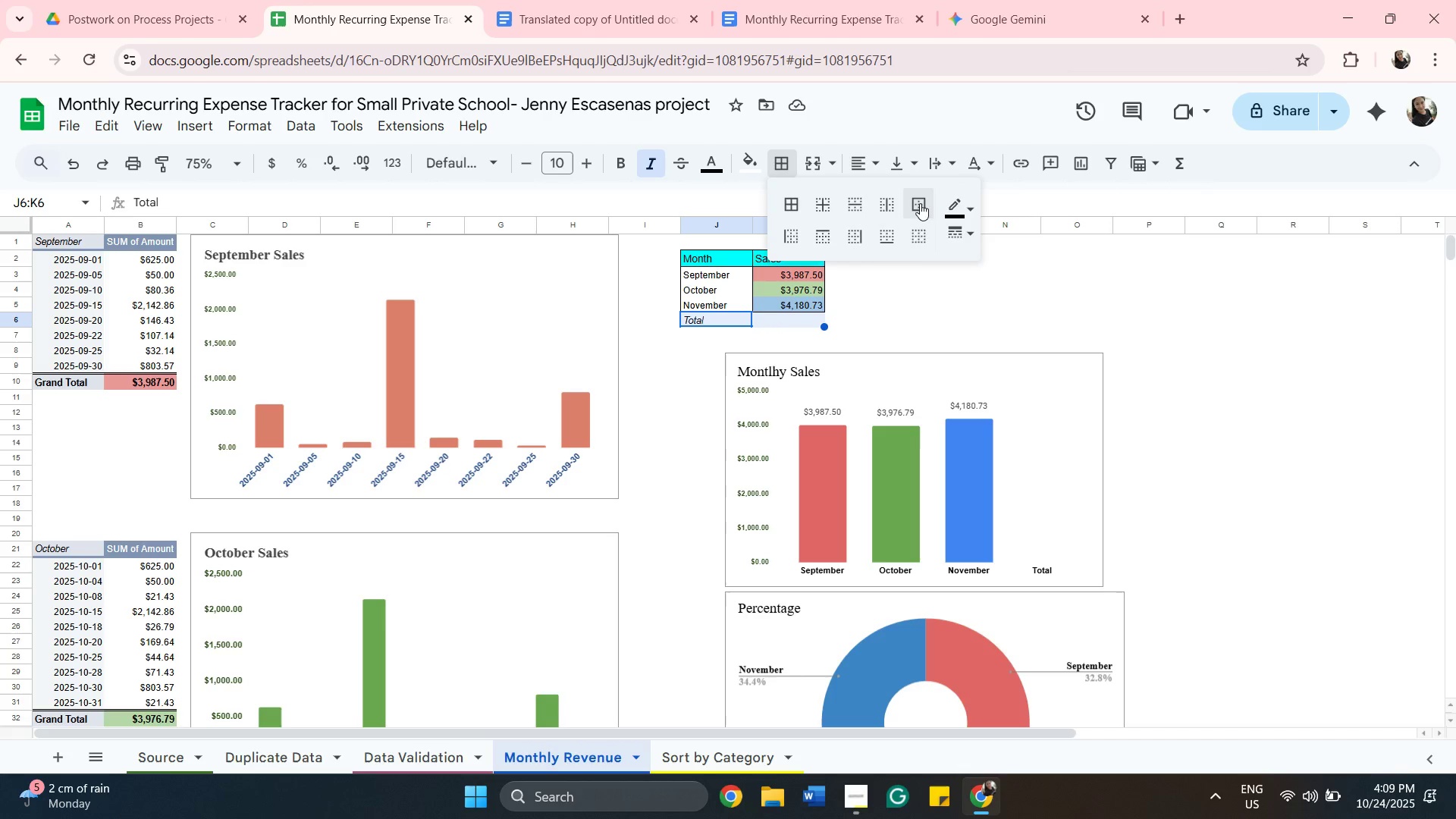 
left_click([920, 203])
 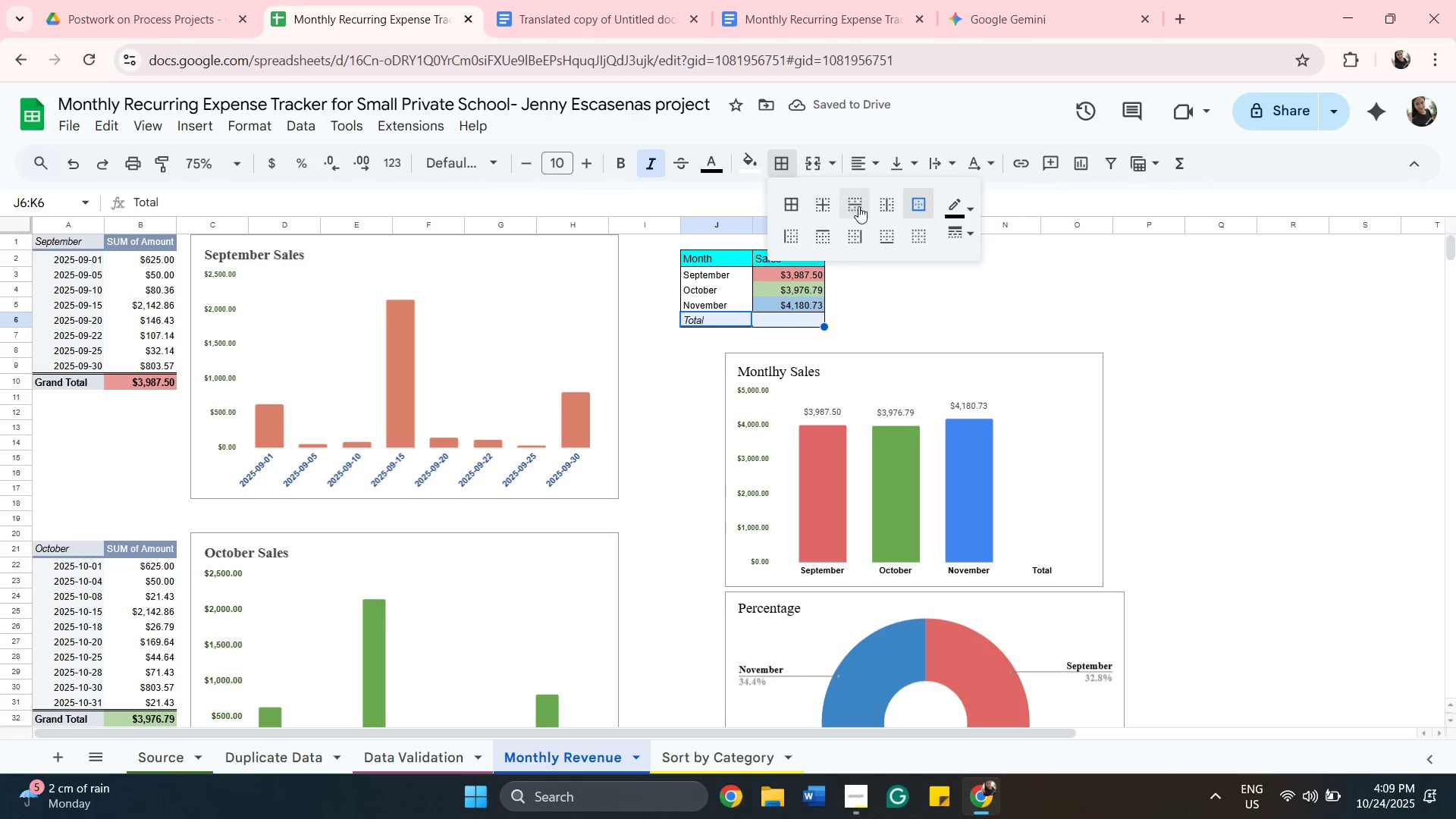 
left_click([884, 213])
 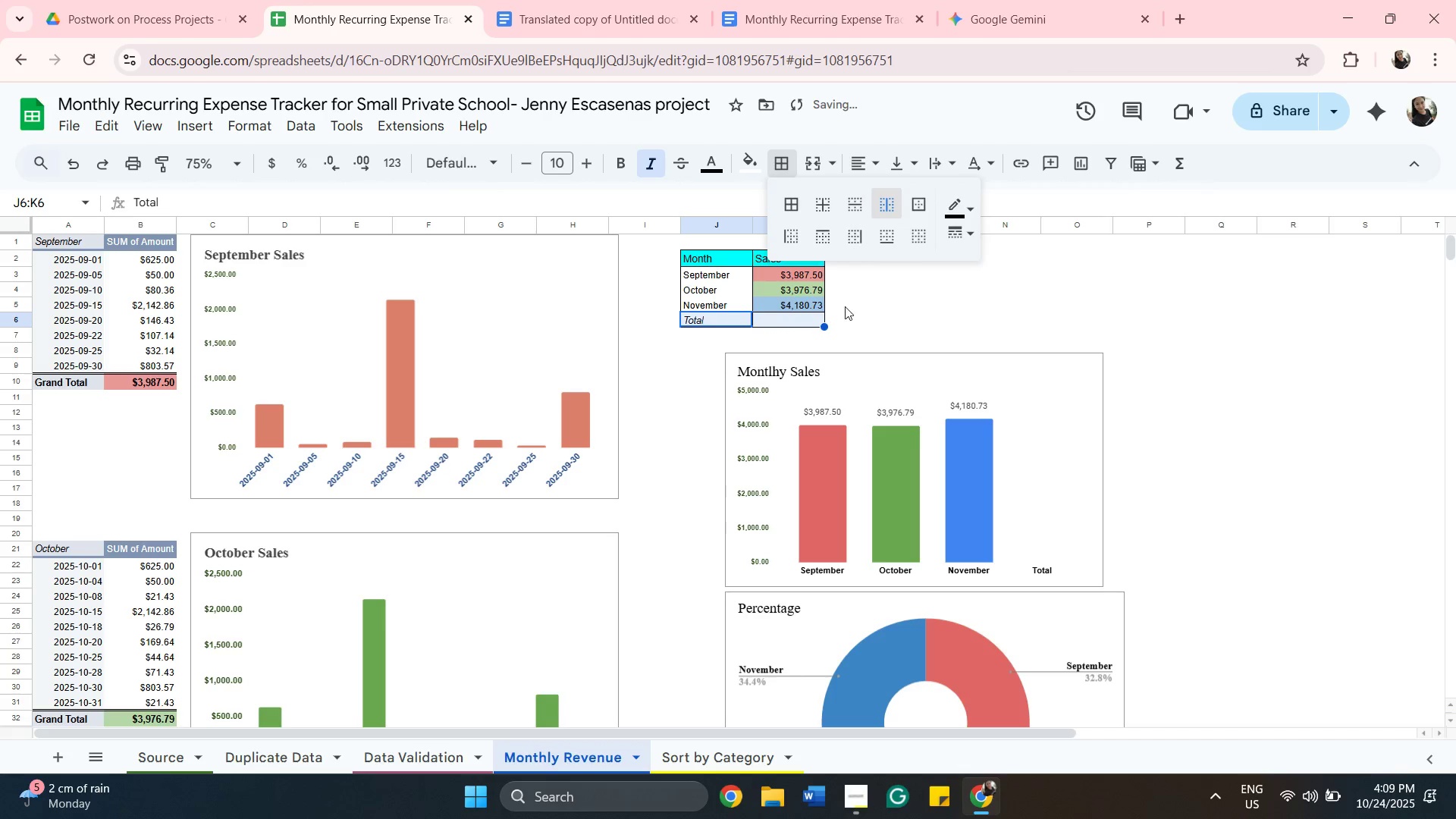 
left_click([855, 306])
 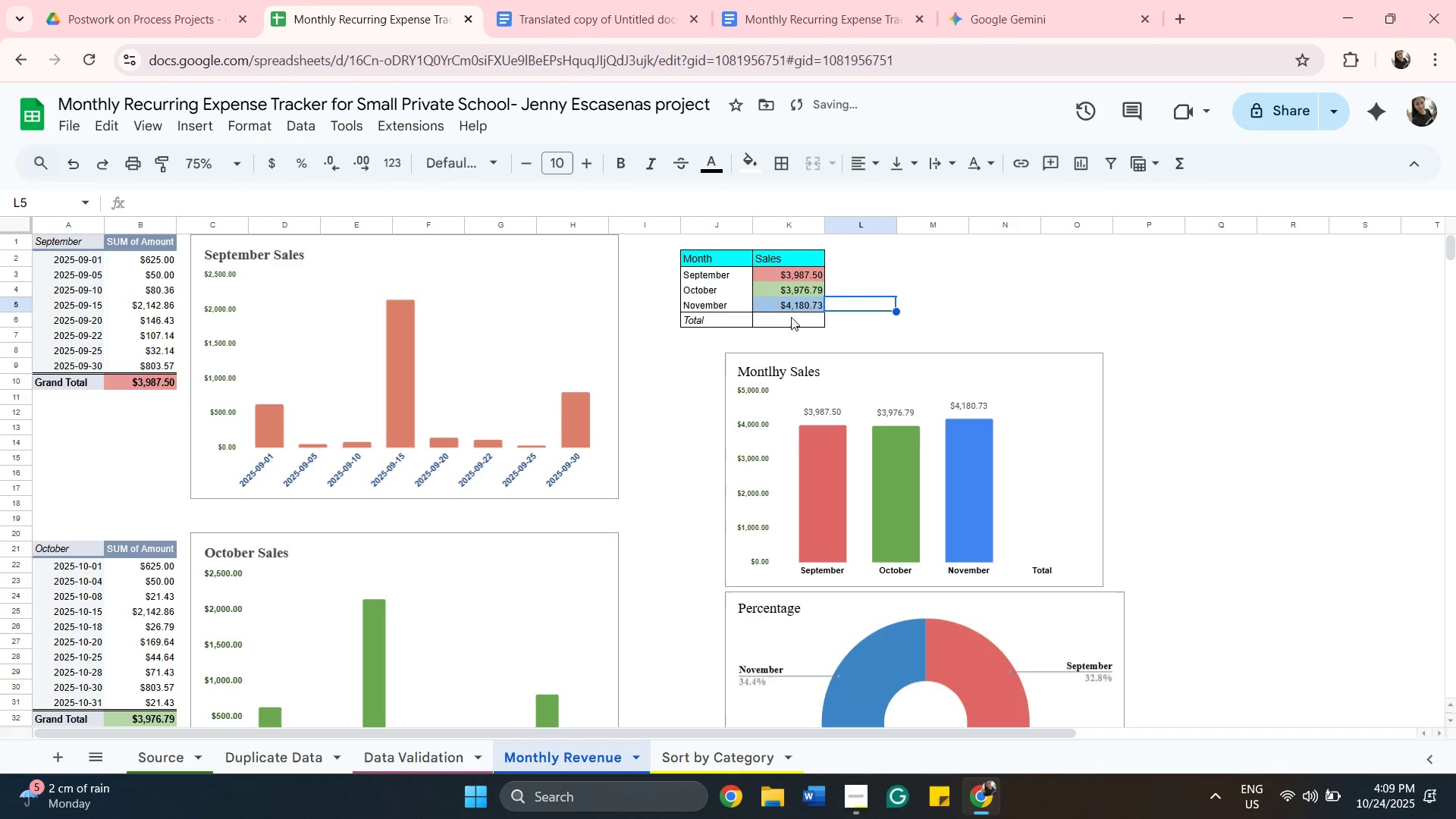 
left_click([791, 317])
 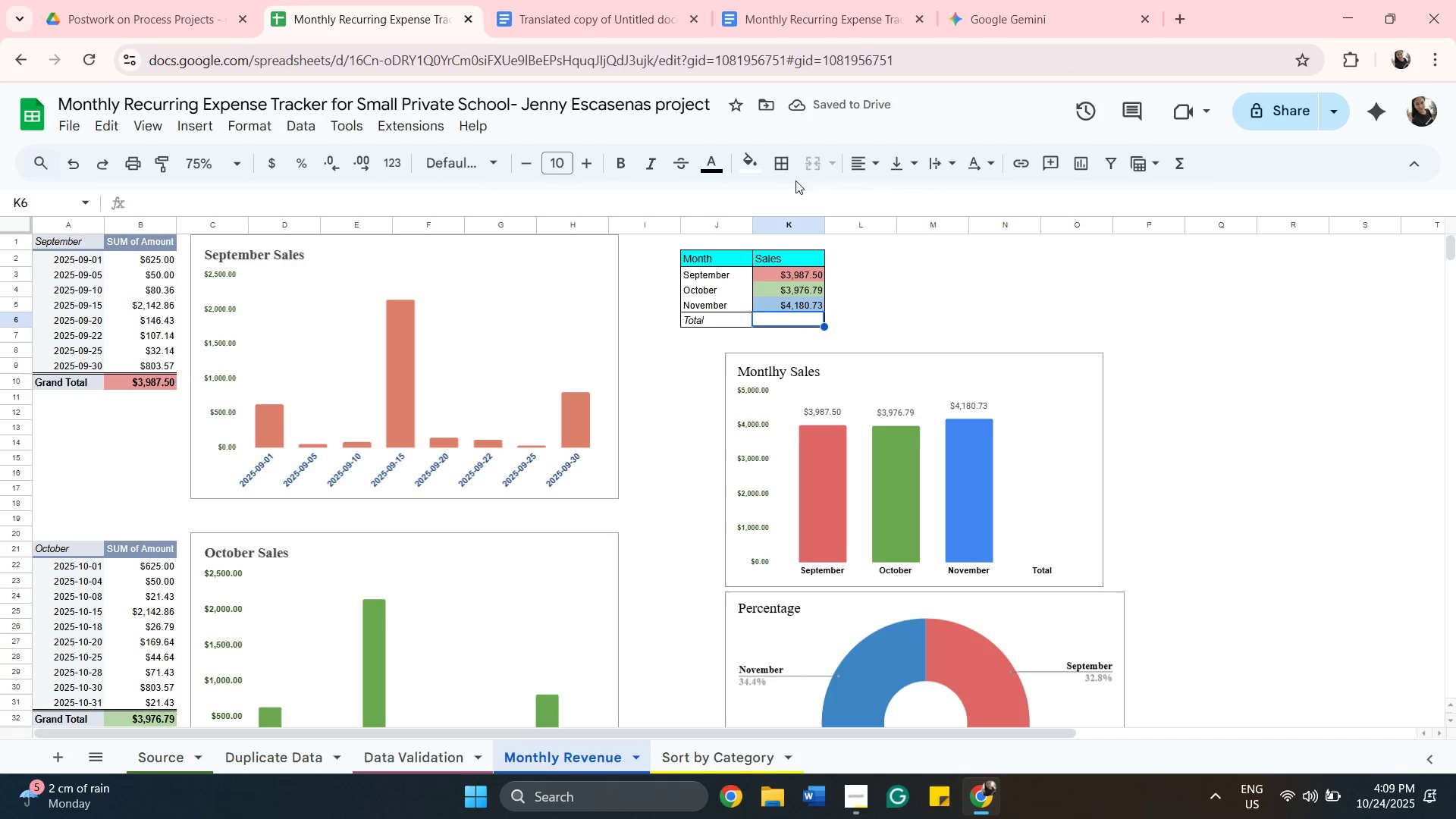 
left_click([765, 159])
 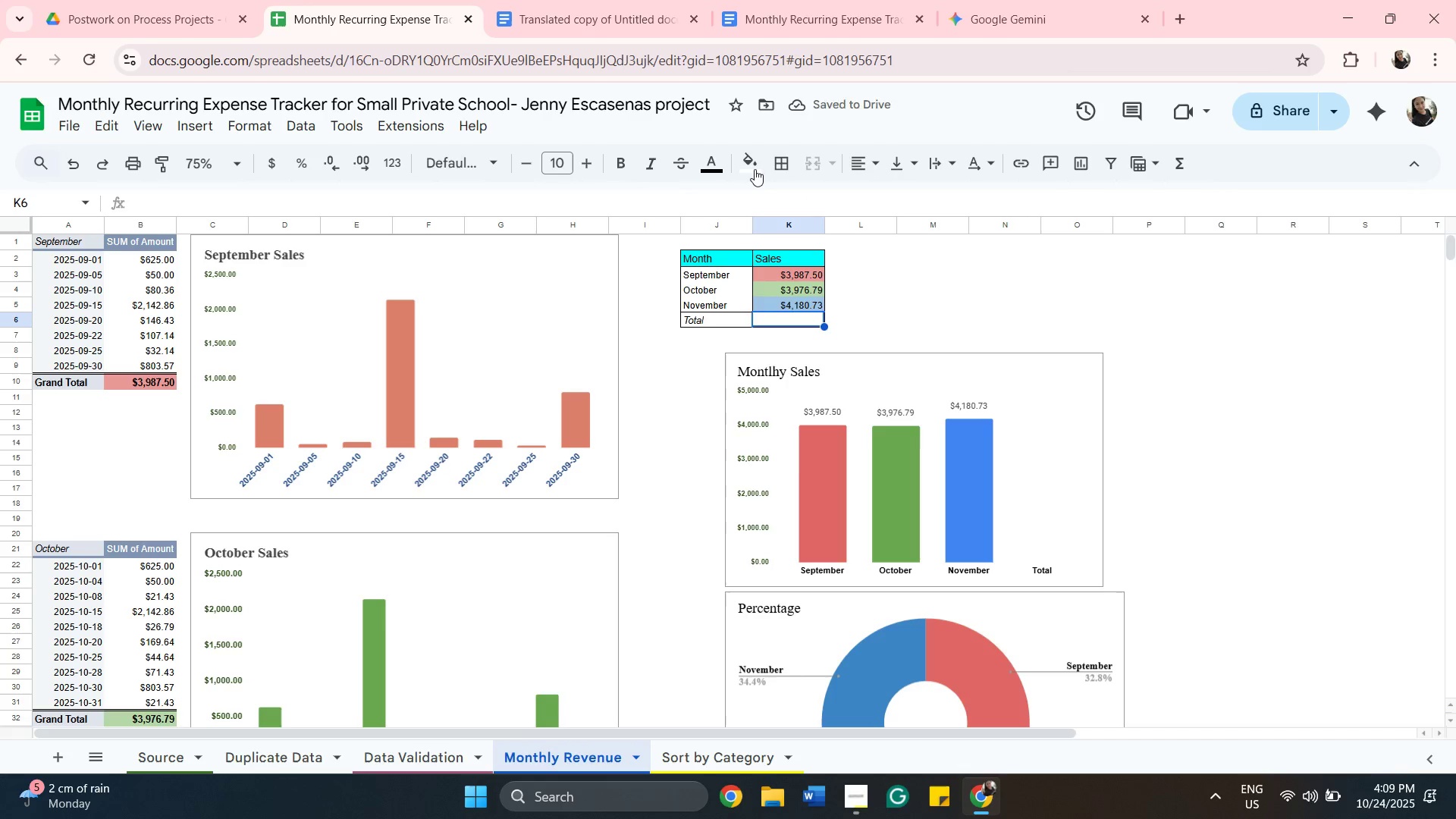 
left_click([756, 167])
 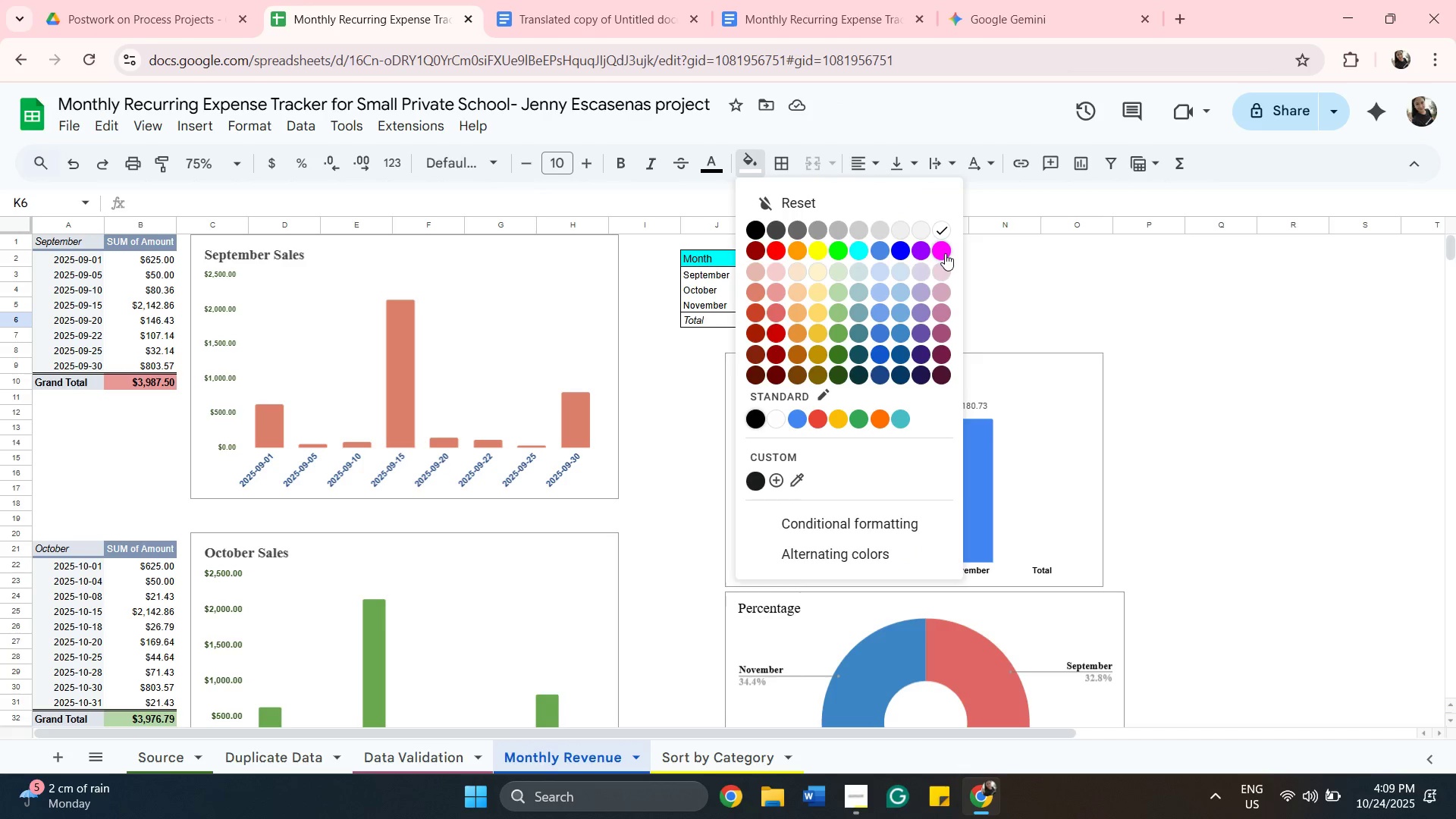 
left_click([945, 253])
 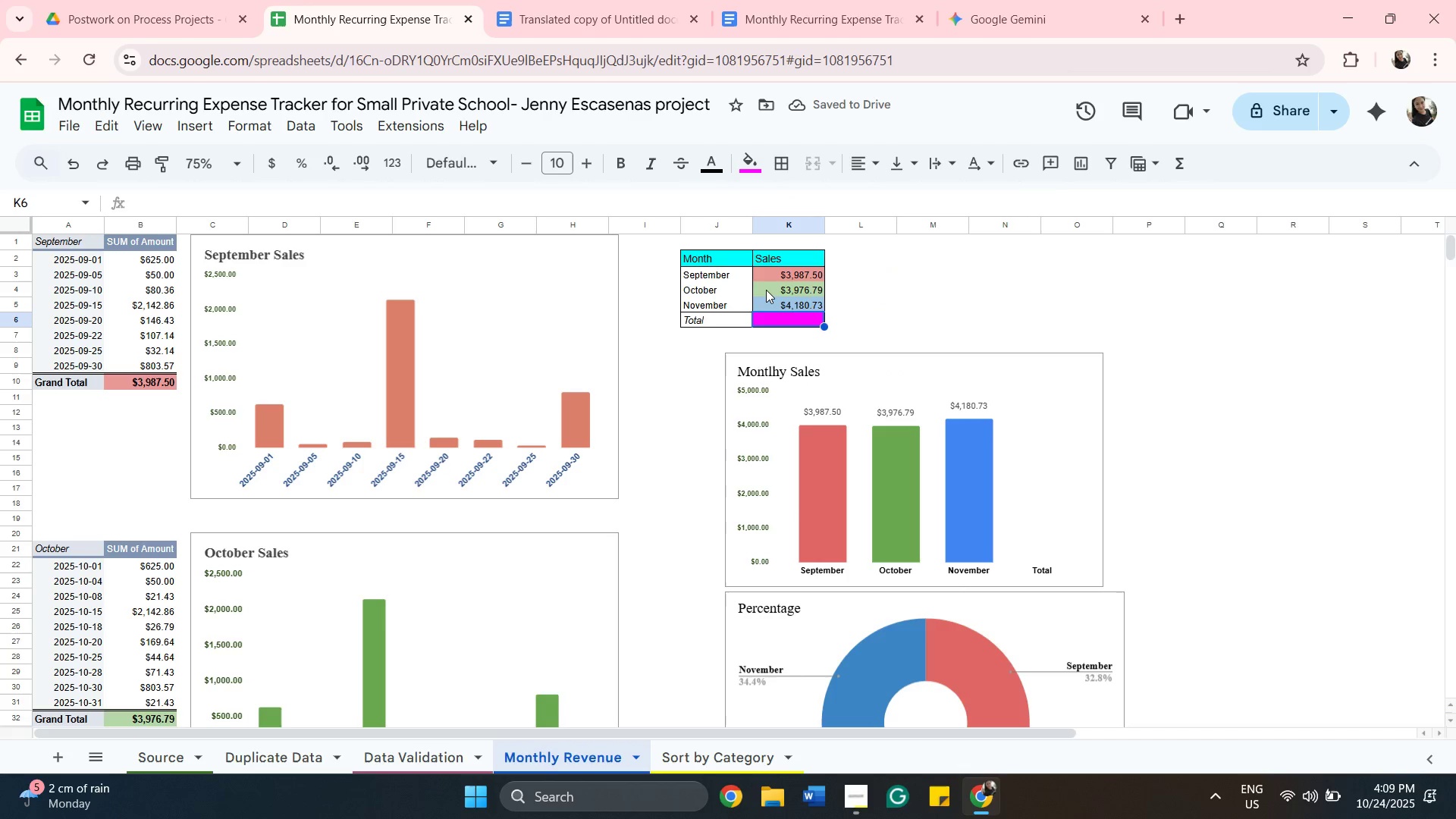 
type(=sum)
 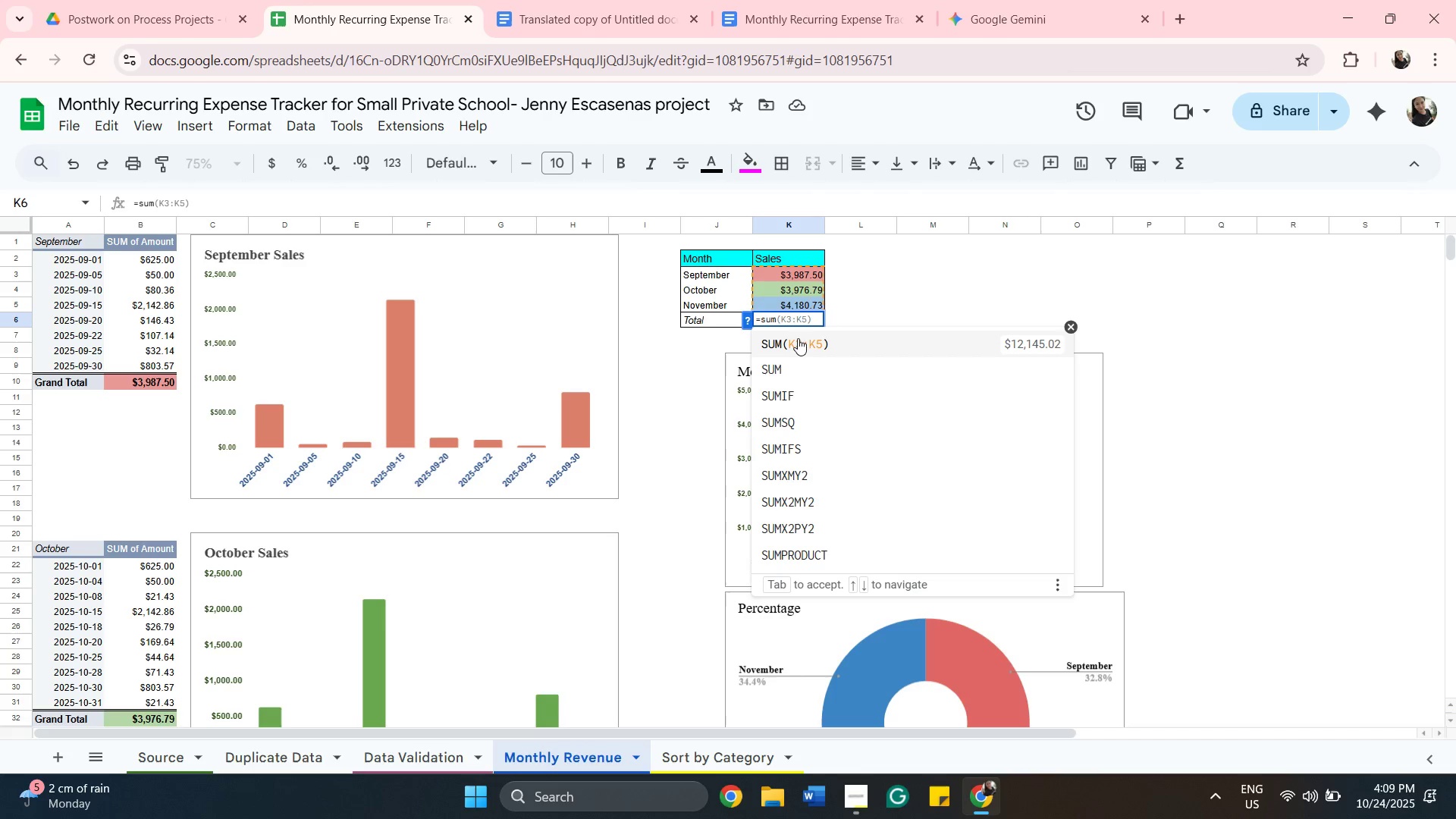 
left_click([769, 337])
 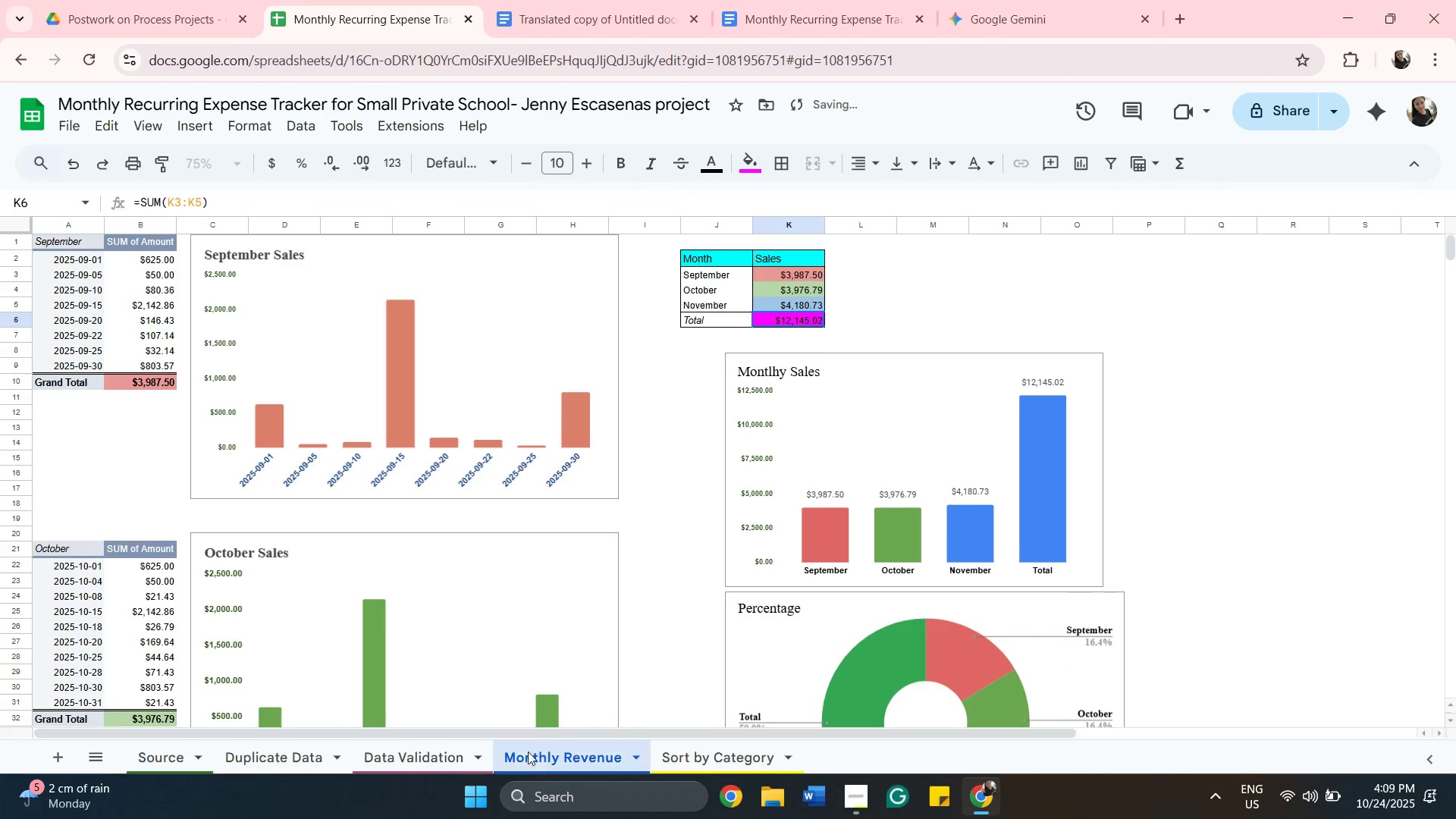 
left_click([460, 756])
 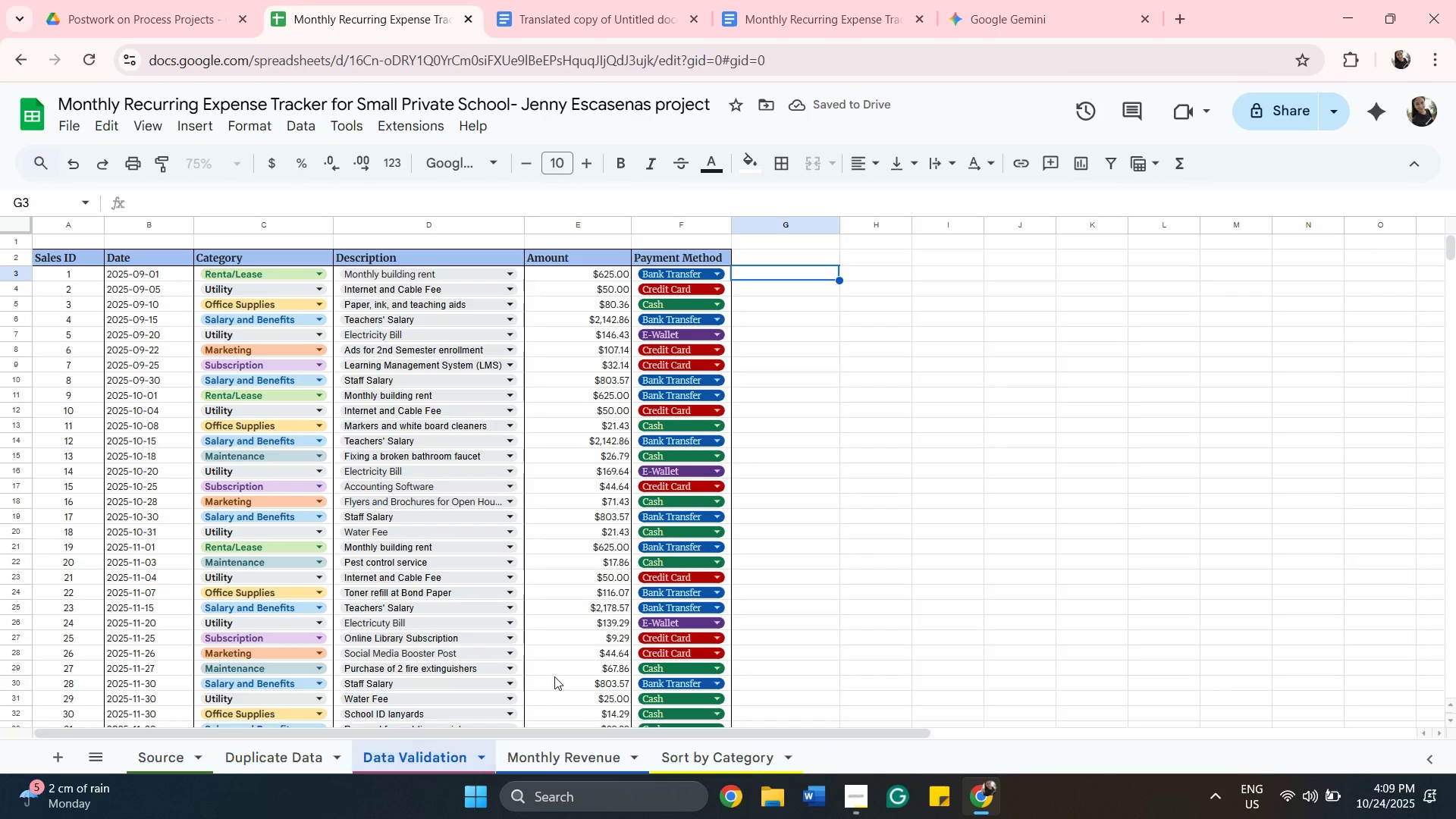 
scroll: coordinate [554, 676], scroll_direction: down, amount: 4.0
 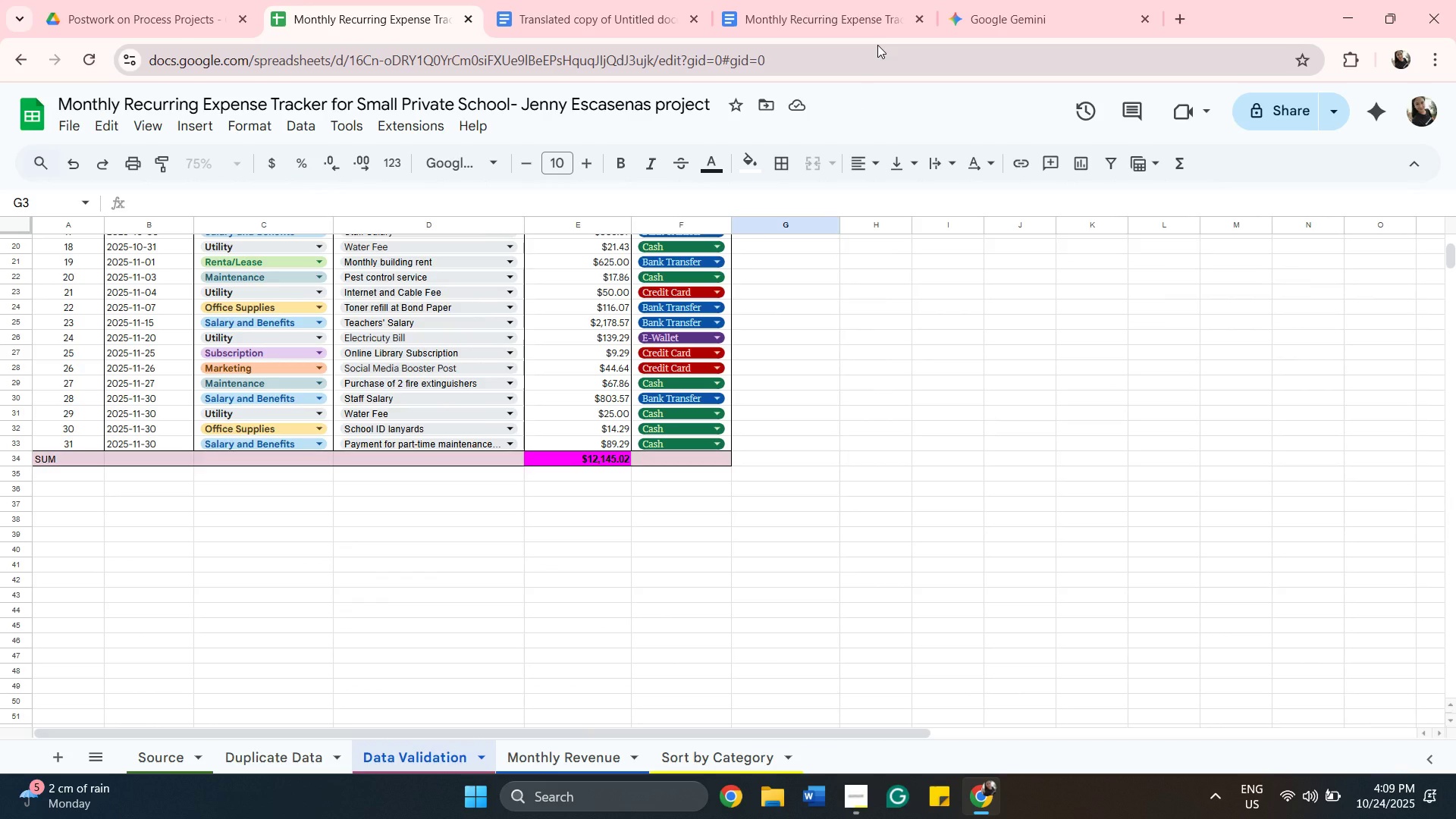 
wait(8.59)
 